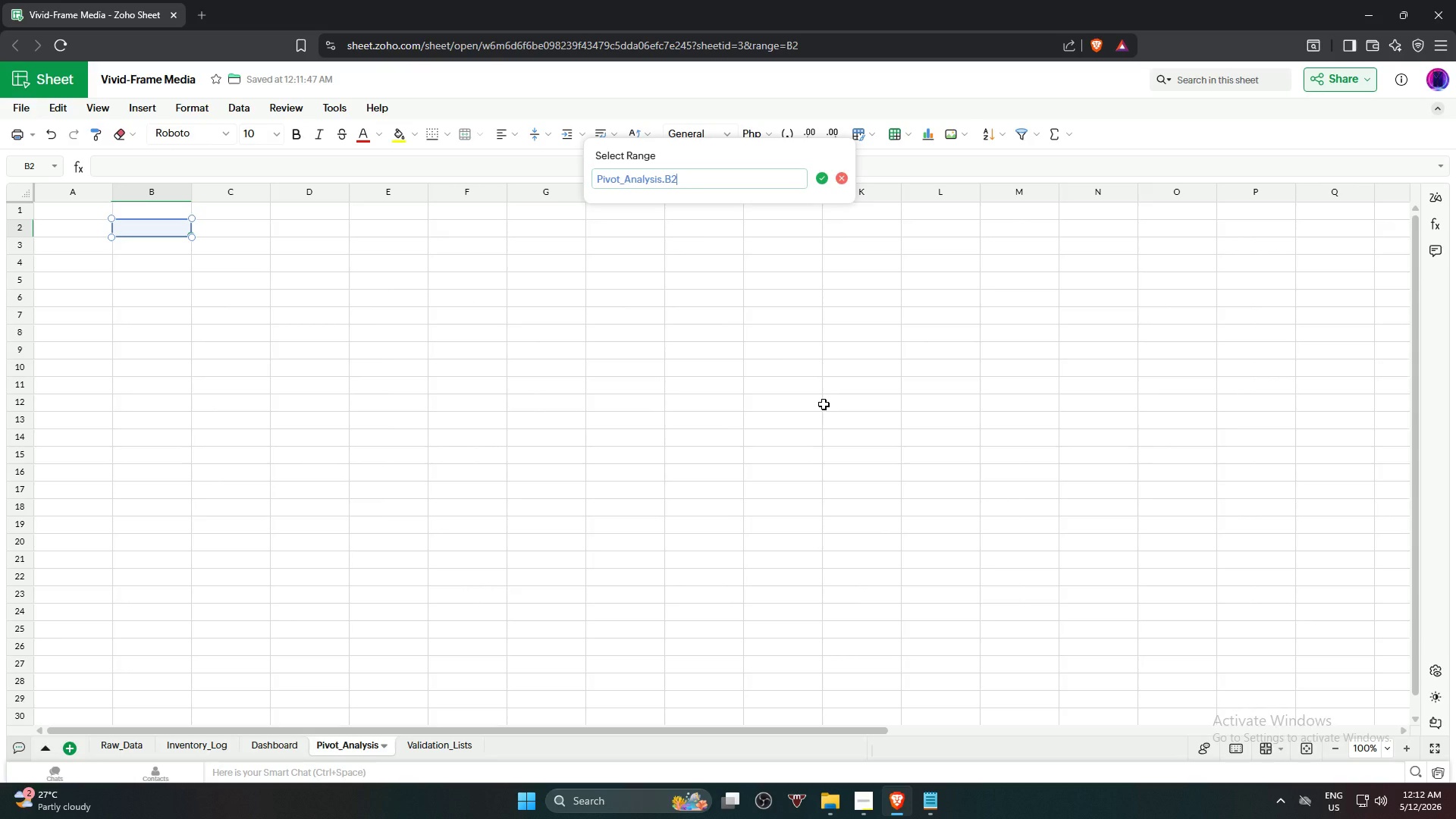 
left_click([189, 749])
 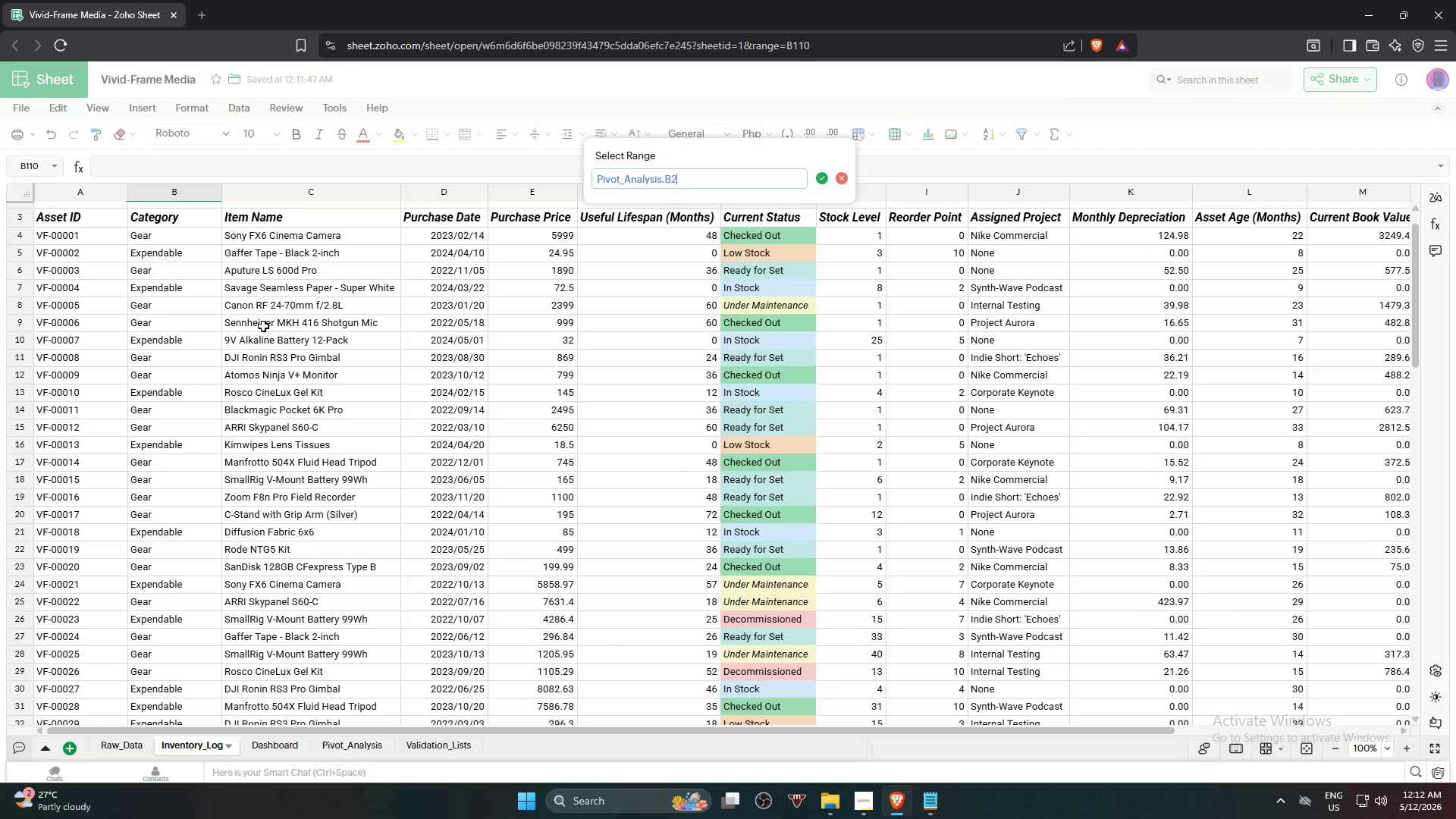 
wait(9.16)
 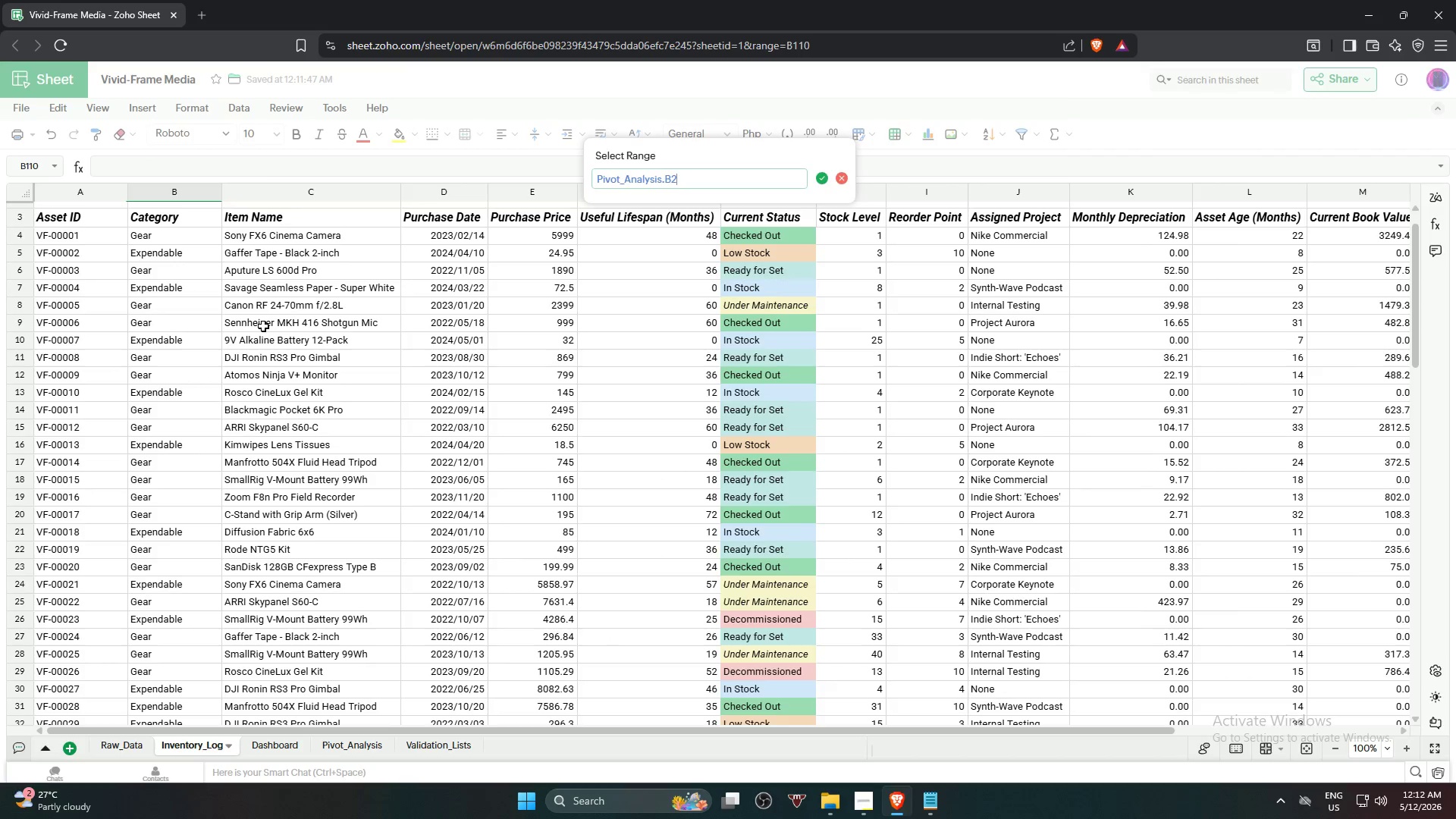 
hold_key(key=Backspace, duration=1.5)
 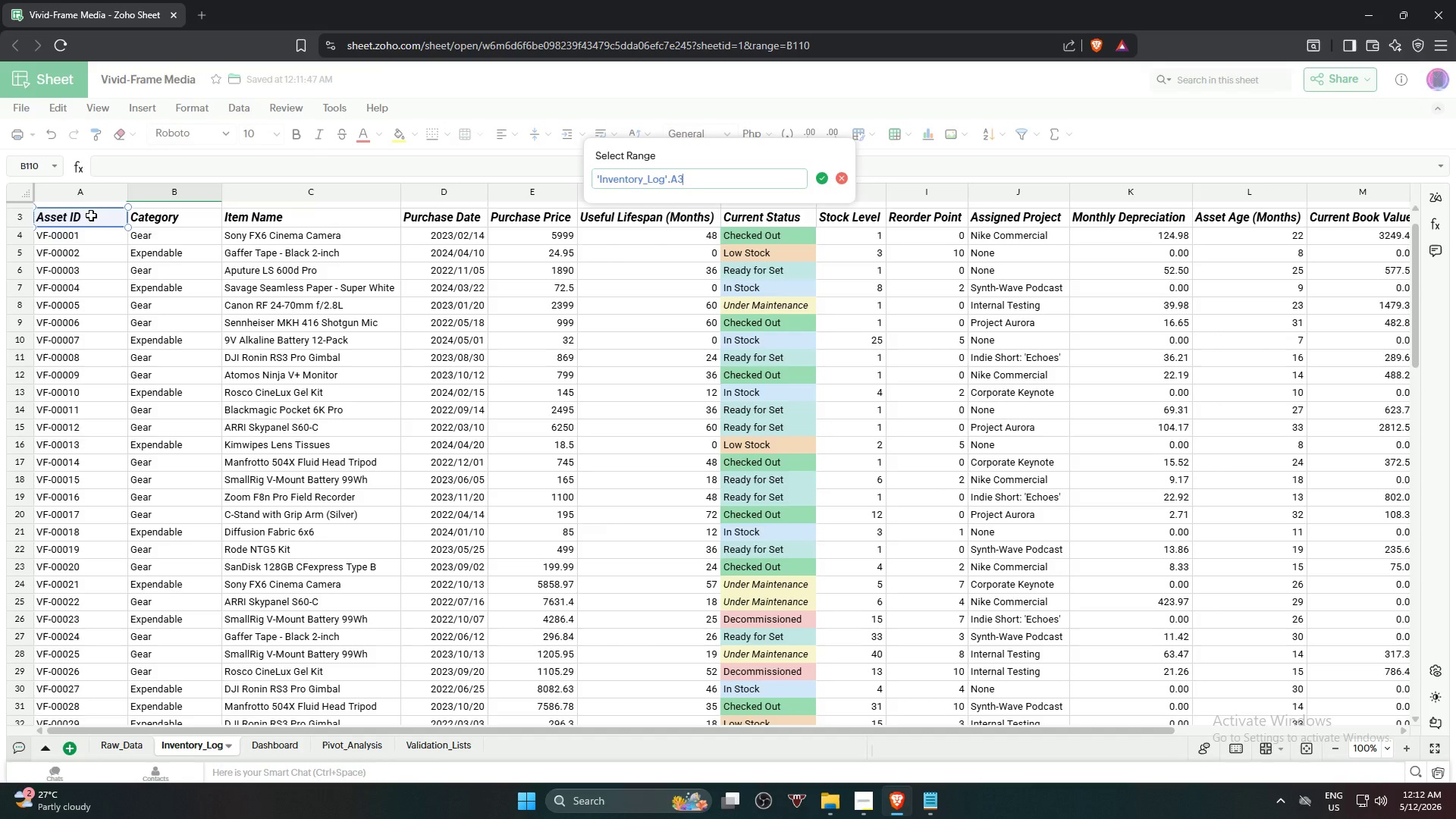 
left_click([91, 215])
 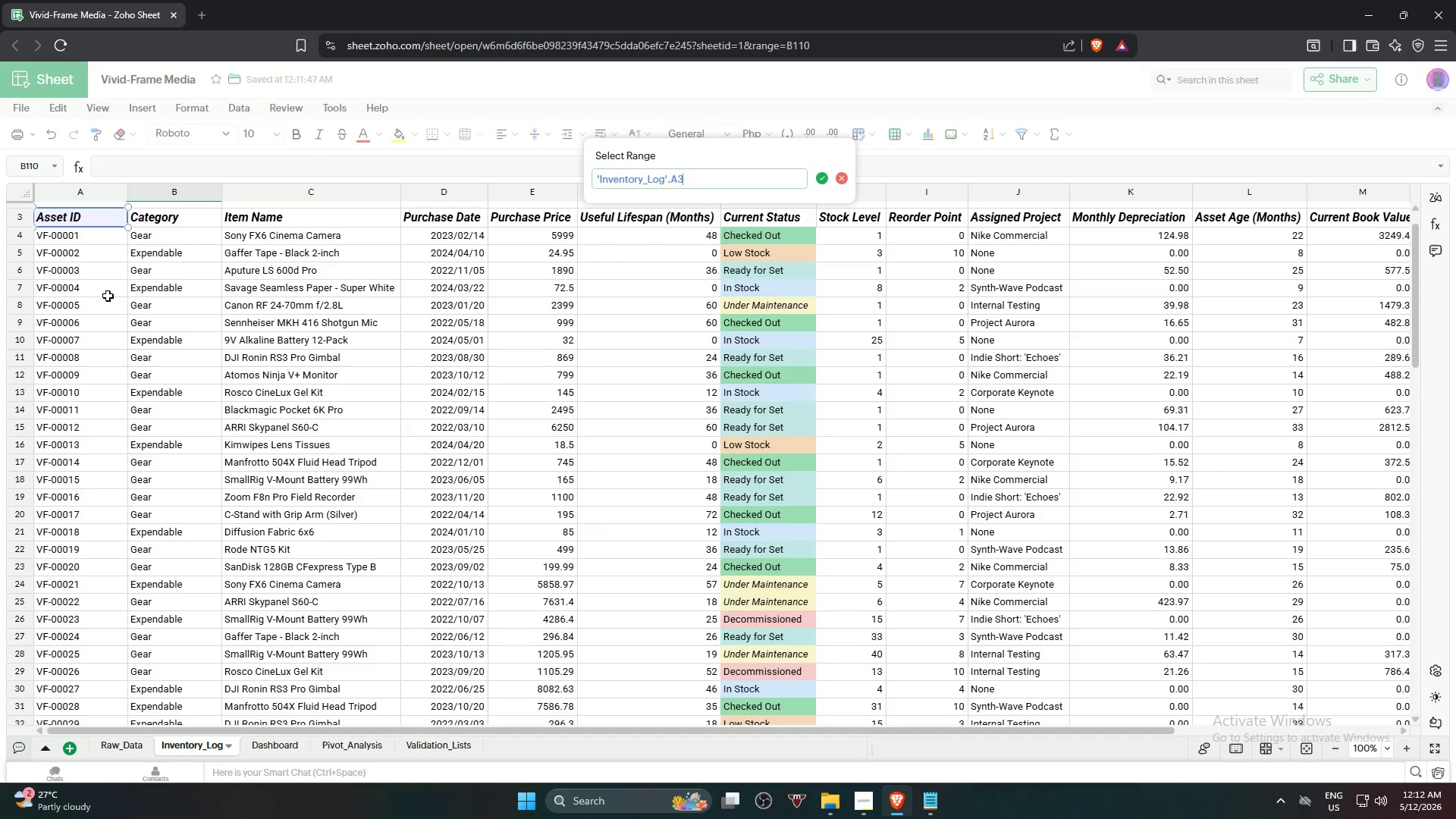 
scroll: coordinate [312, 606], scroll_direction: up, amount: 2.0
 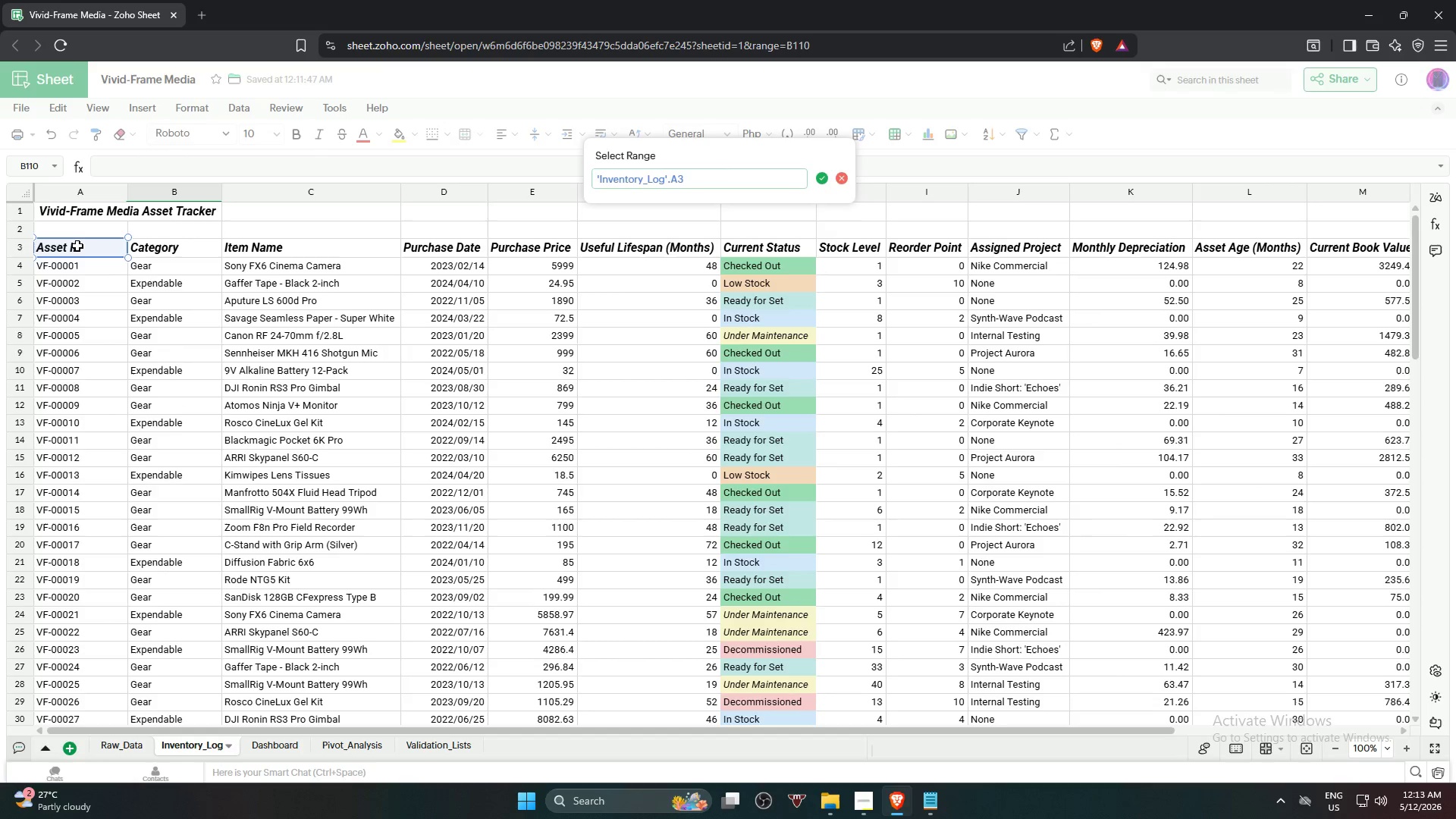 
left_click_drag(start_coordinate=[77, 248], to_coordinate=[974, 424])
 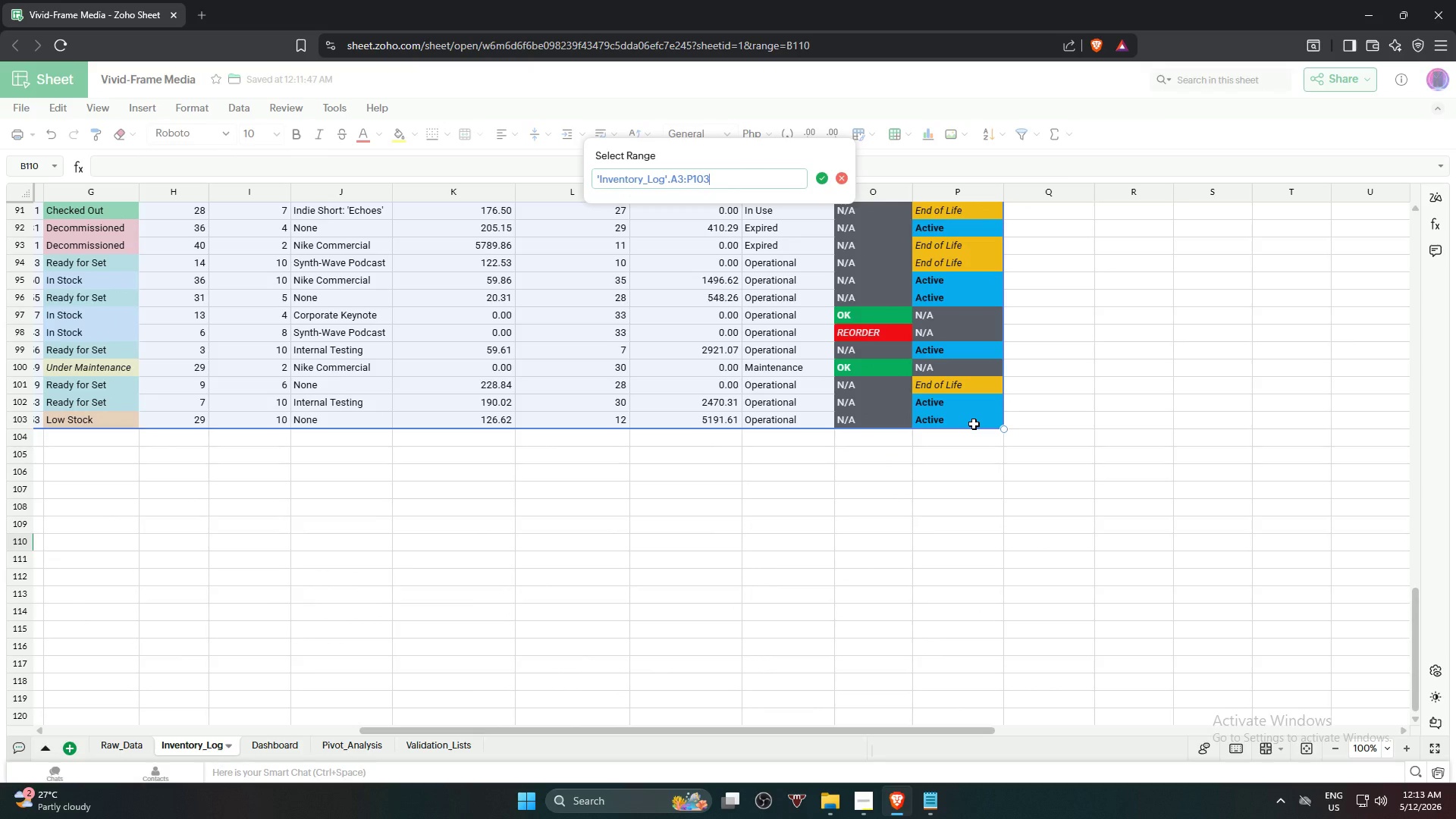 
wait(6.19)
 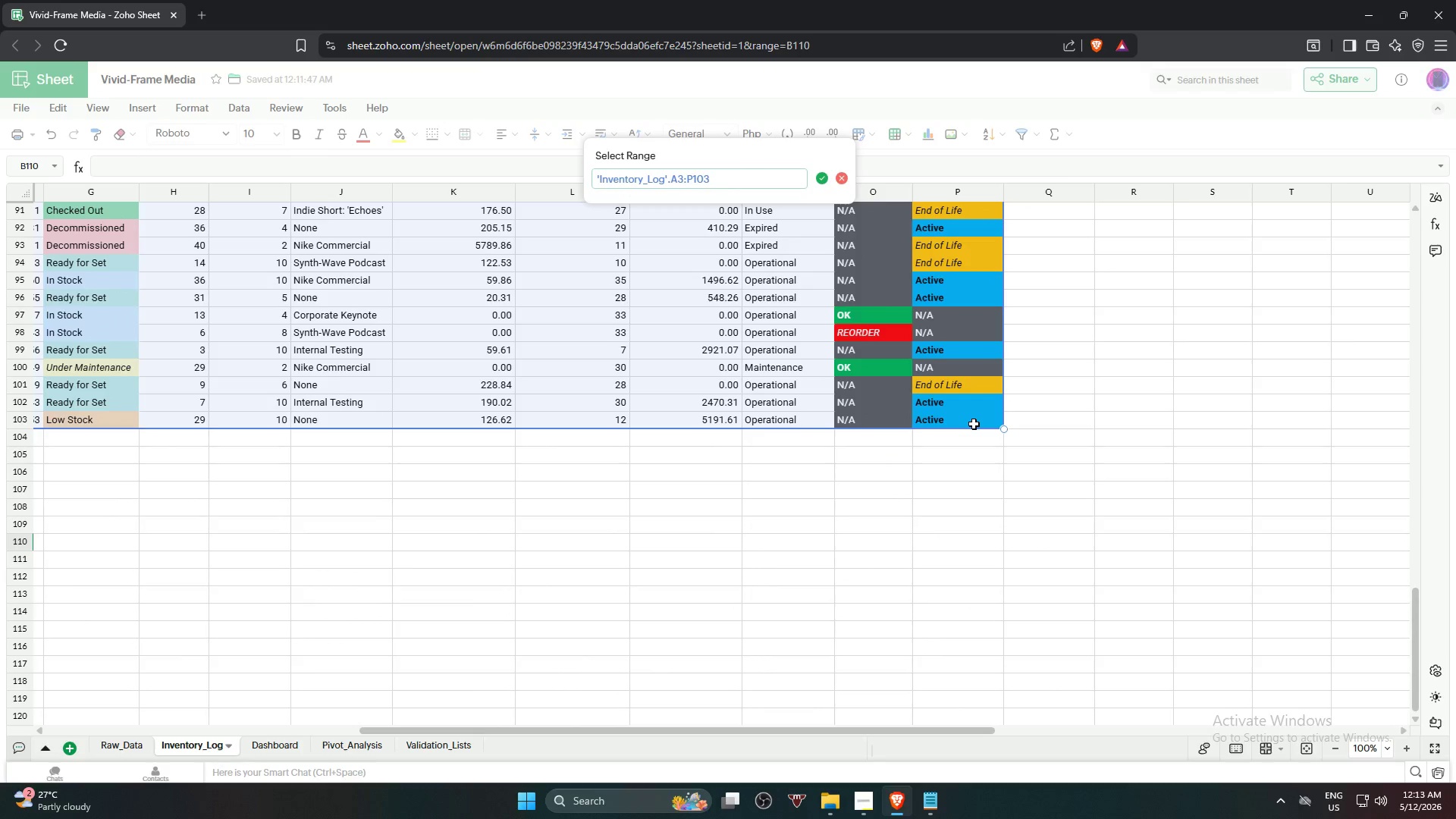 
left_click([824, 180])
 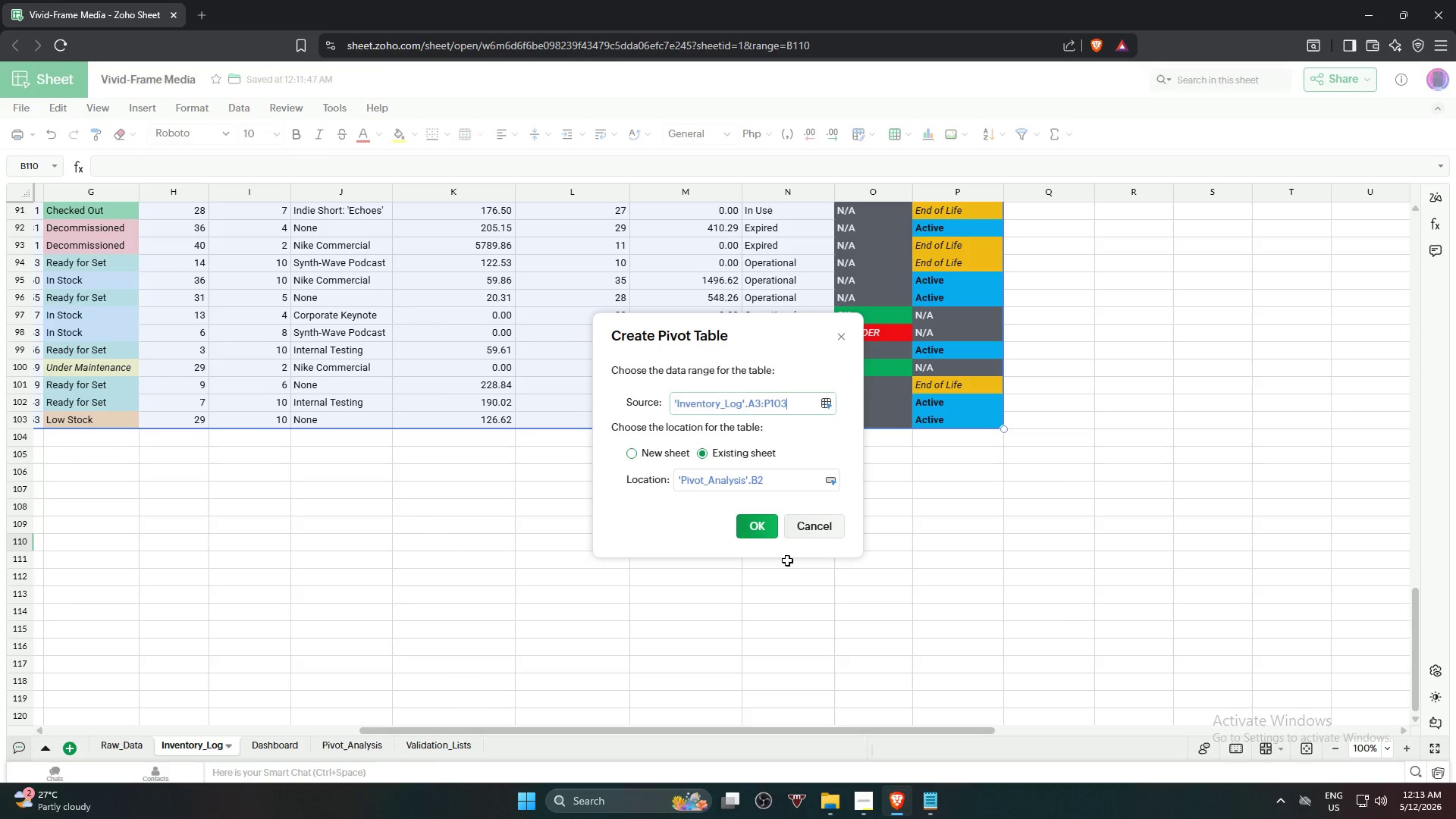 
left_click([762, 530])
 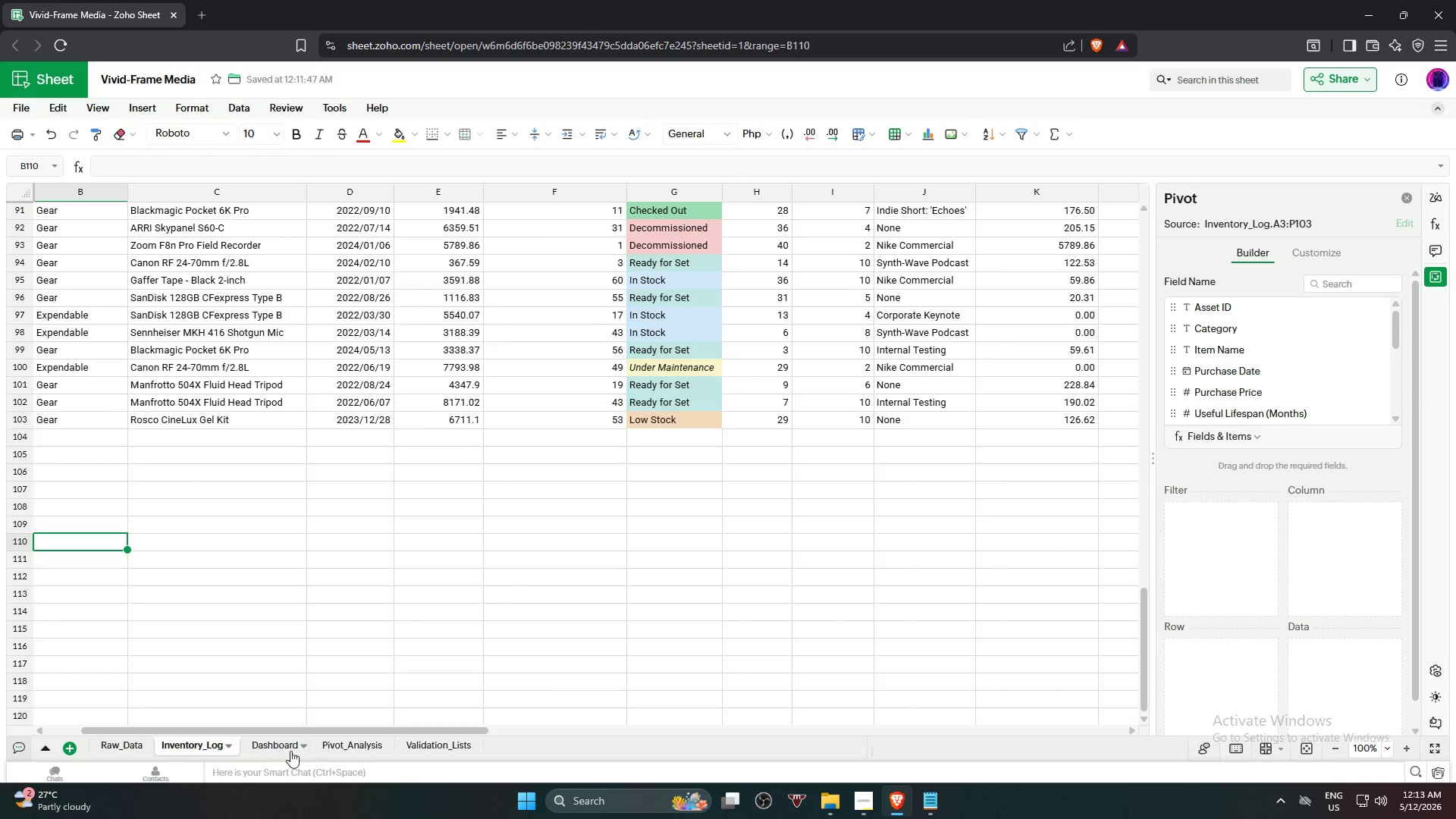 
mouse_move([337, 732])
 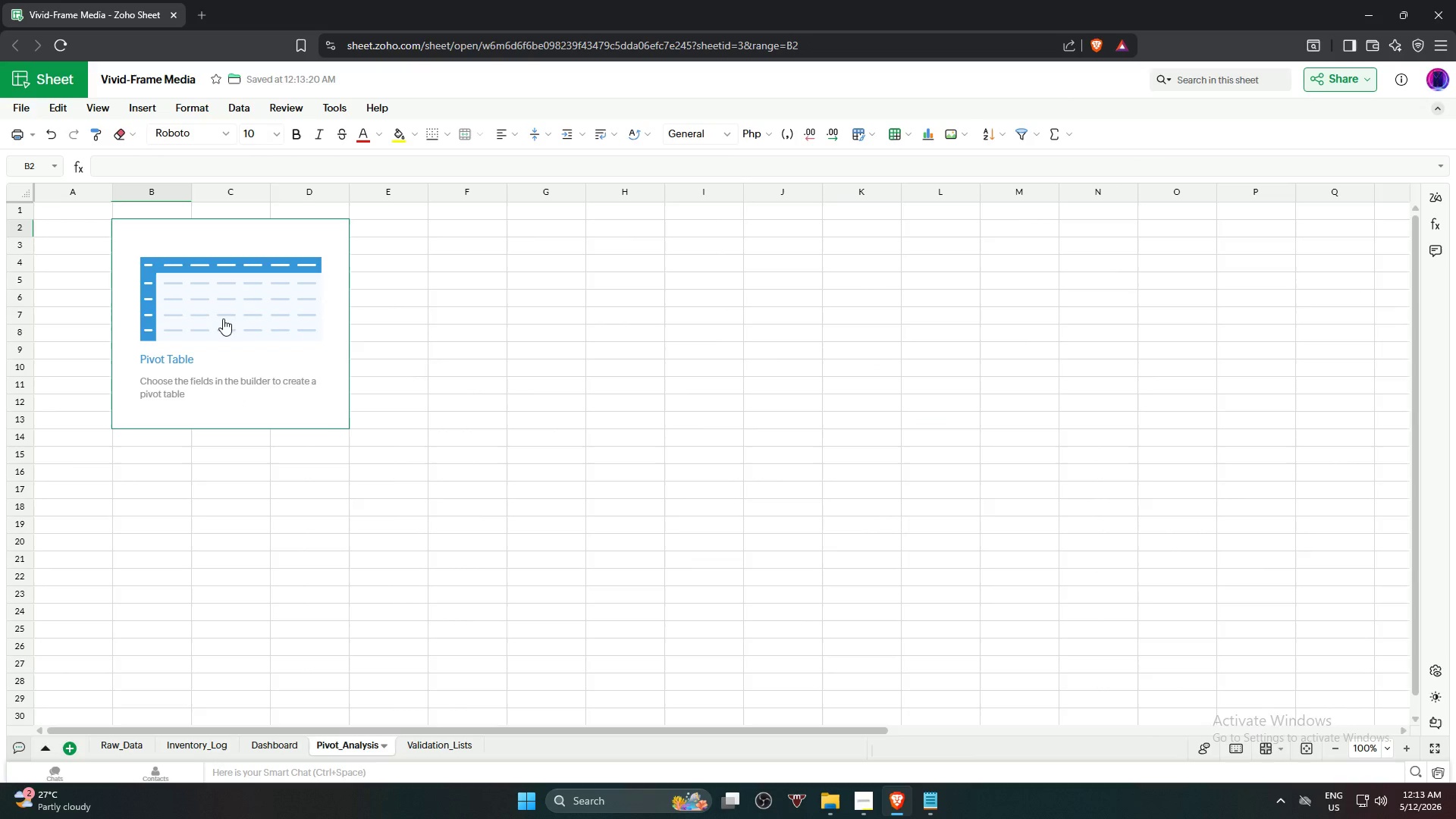 
left_click([223, 318])
 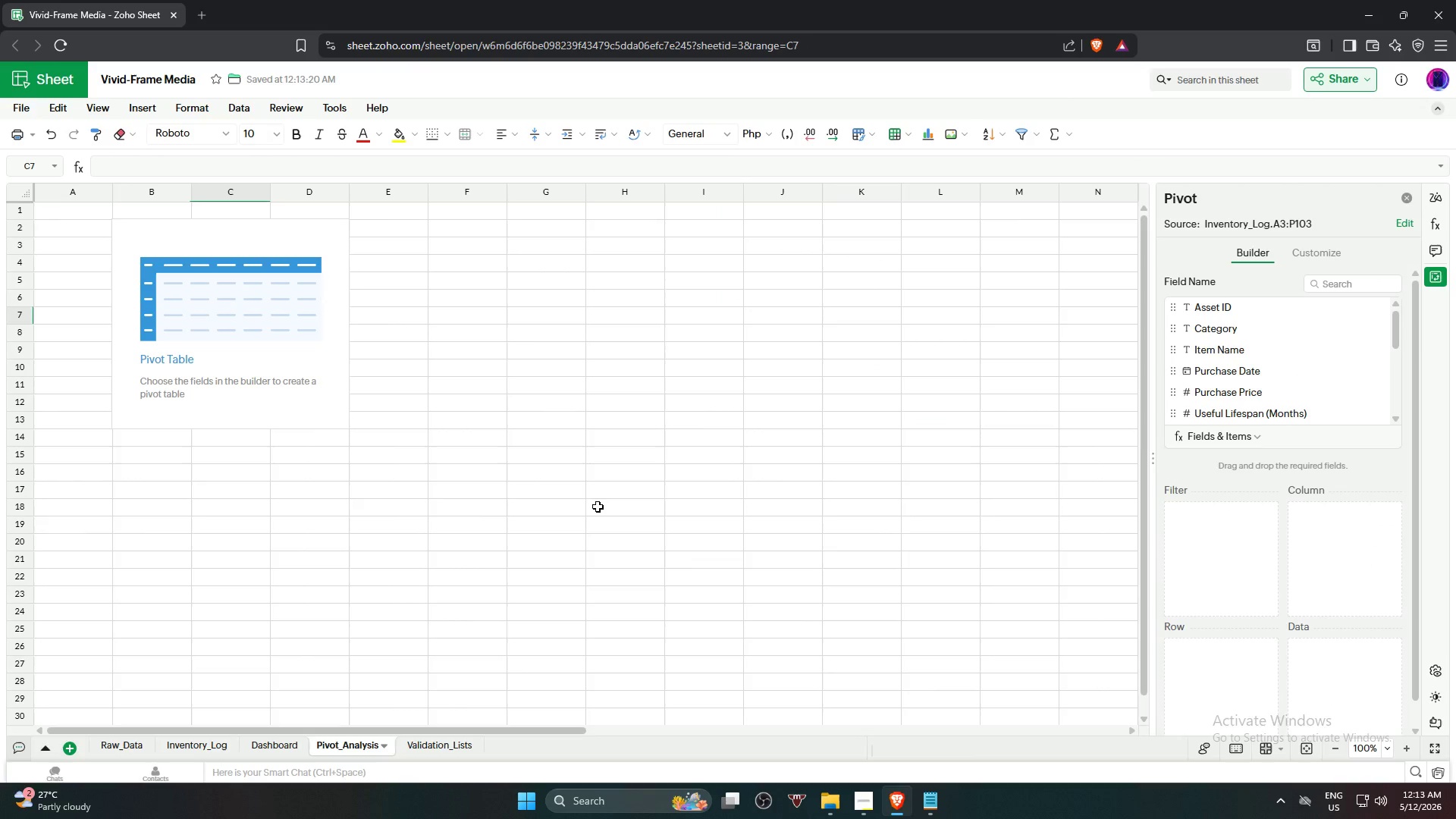 
wait(7.2)
 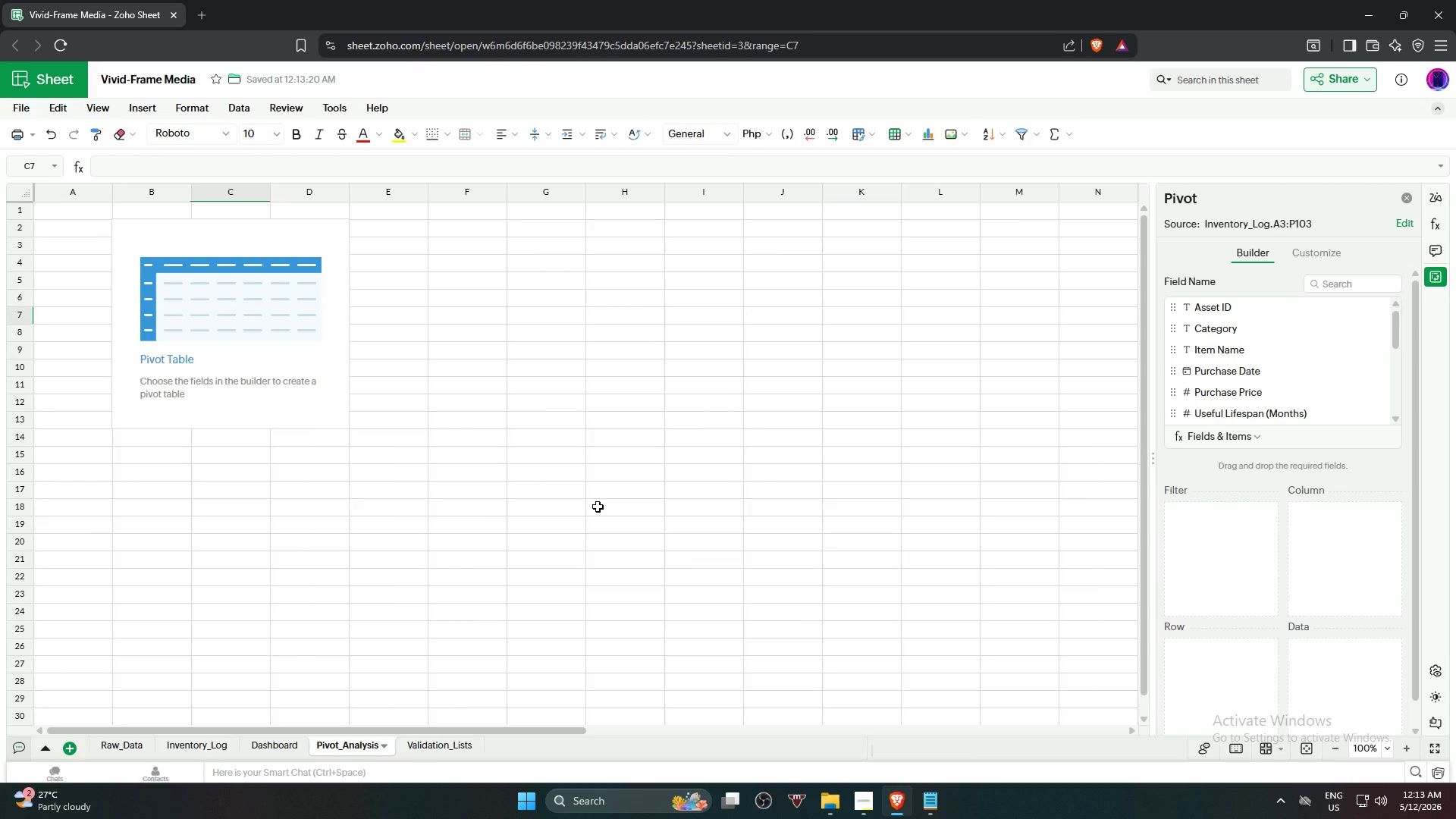 
scroll: coordinate [1271, 353], scroll_direction: down, amount: 3.0
 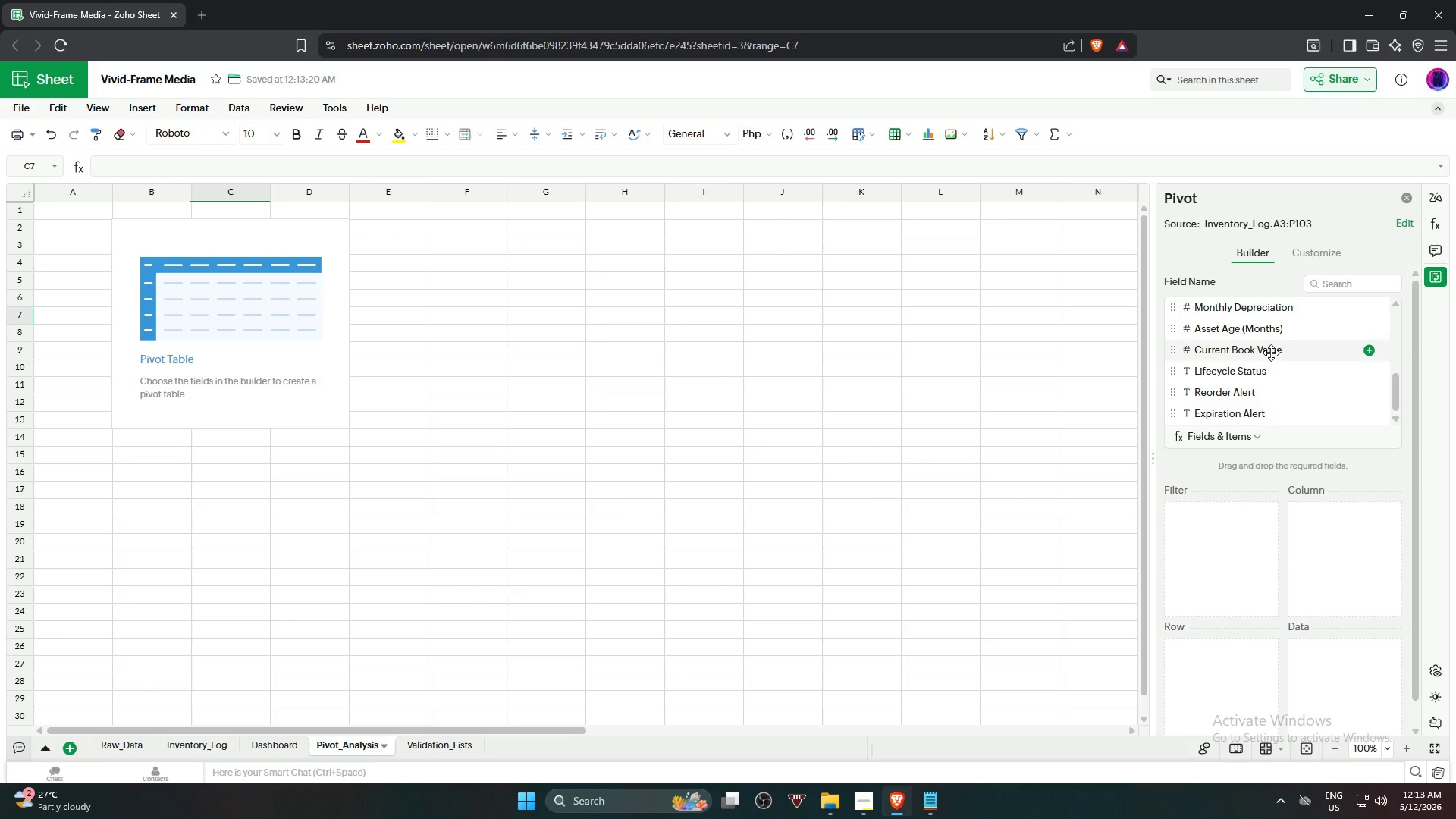 
scroll: coordinate [1271, 353], scroll_direction: up, amount: 2.0
 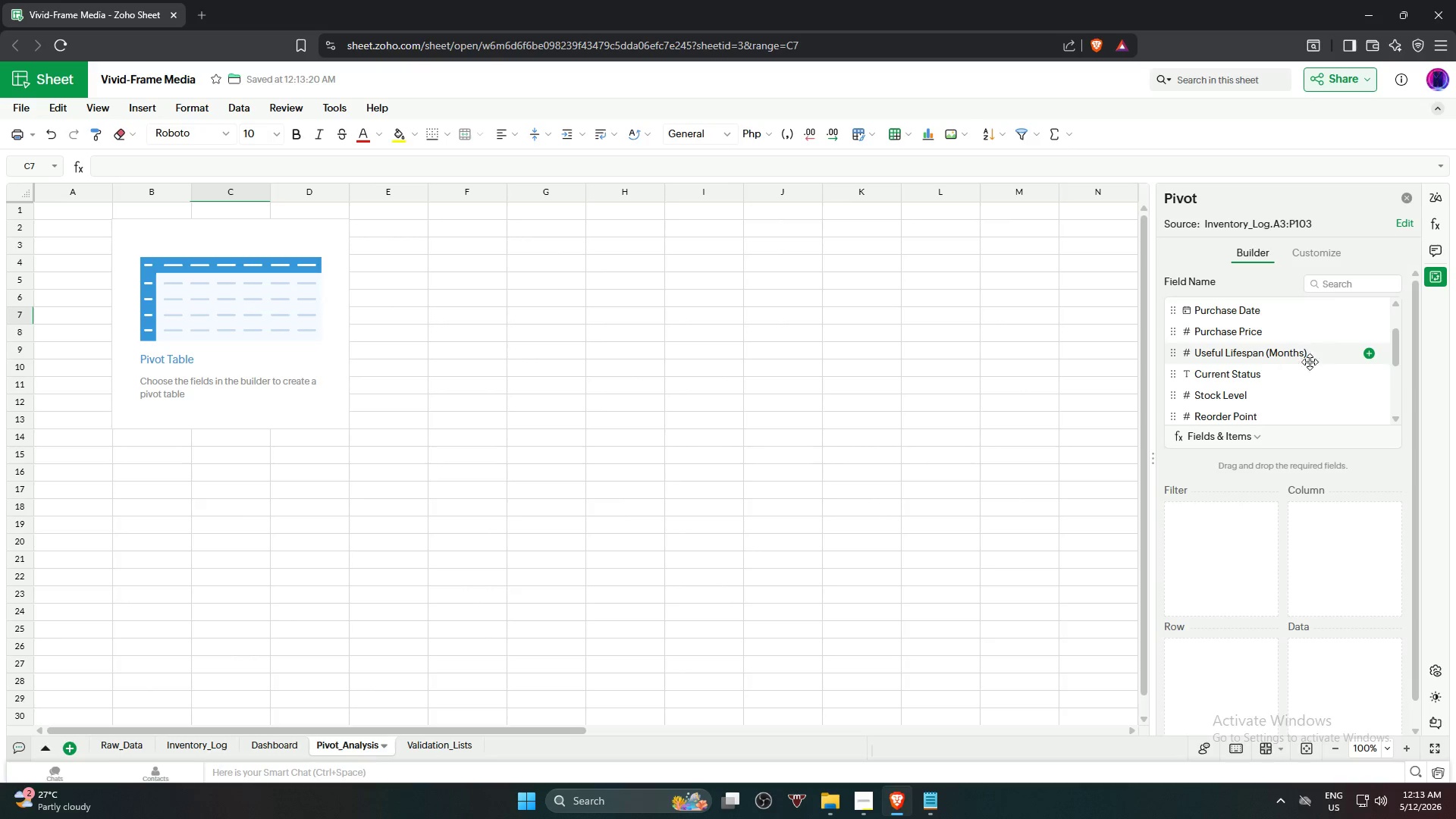 
wait(5.71)
 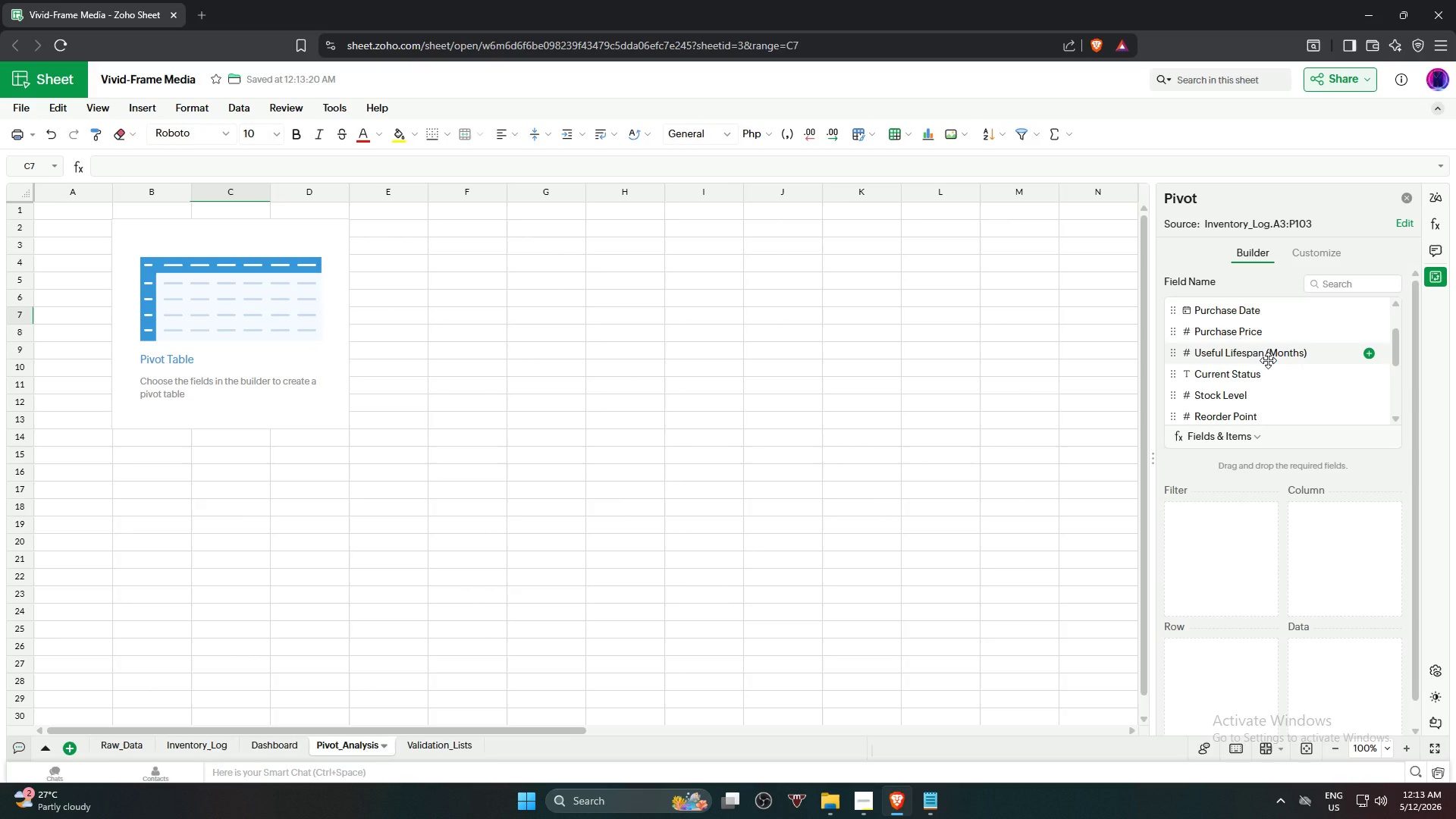 
left_click_drag(start_coordinate=[1301, 373], to_coordinate=[1235, 676])
 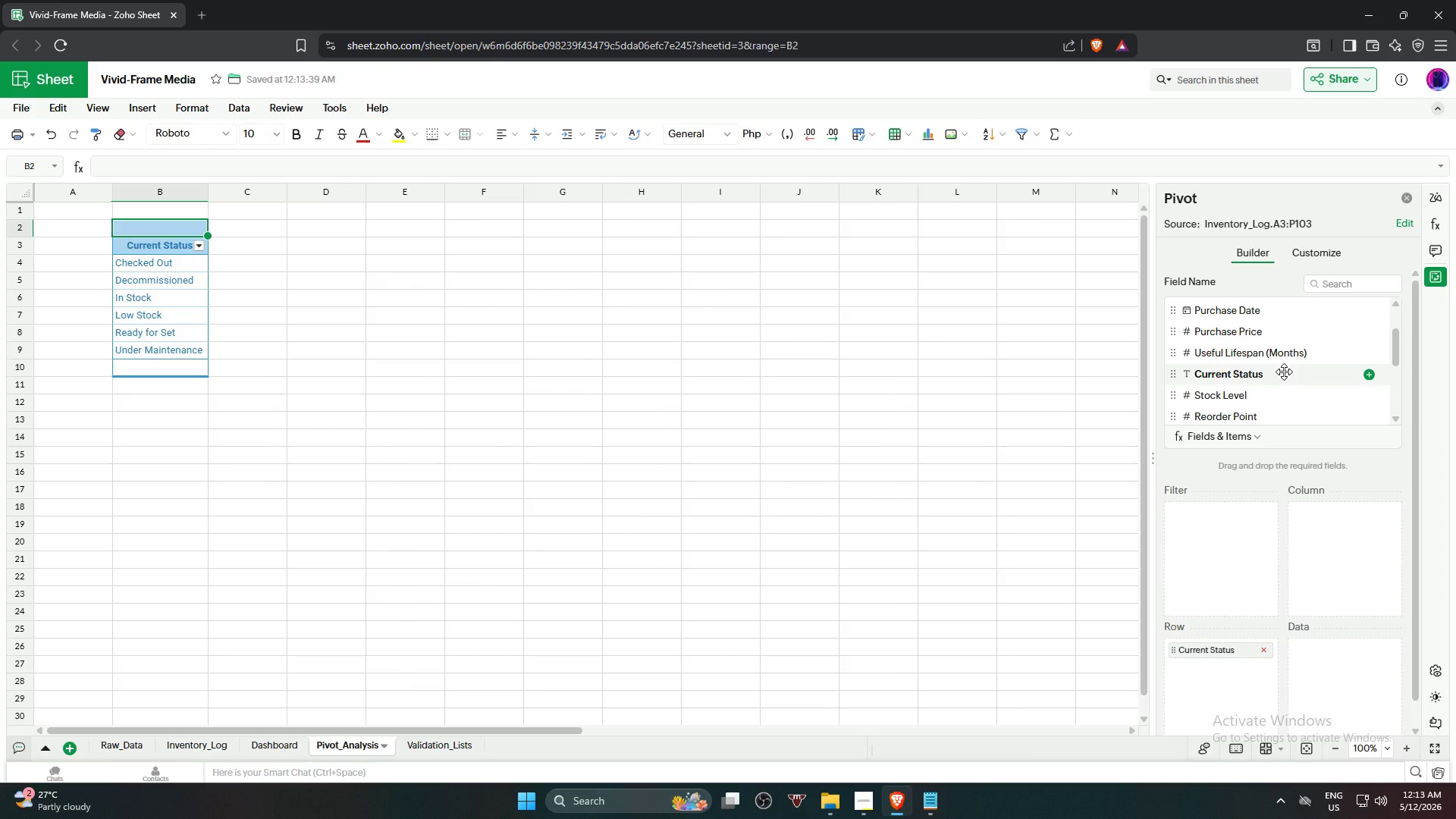 
wait(7.23)
 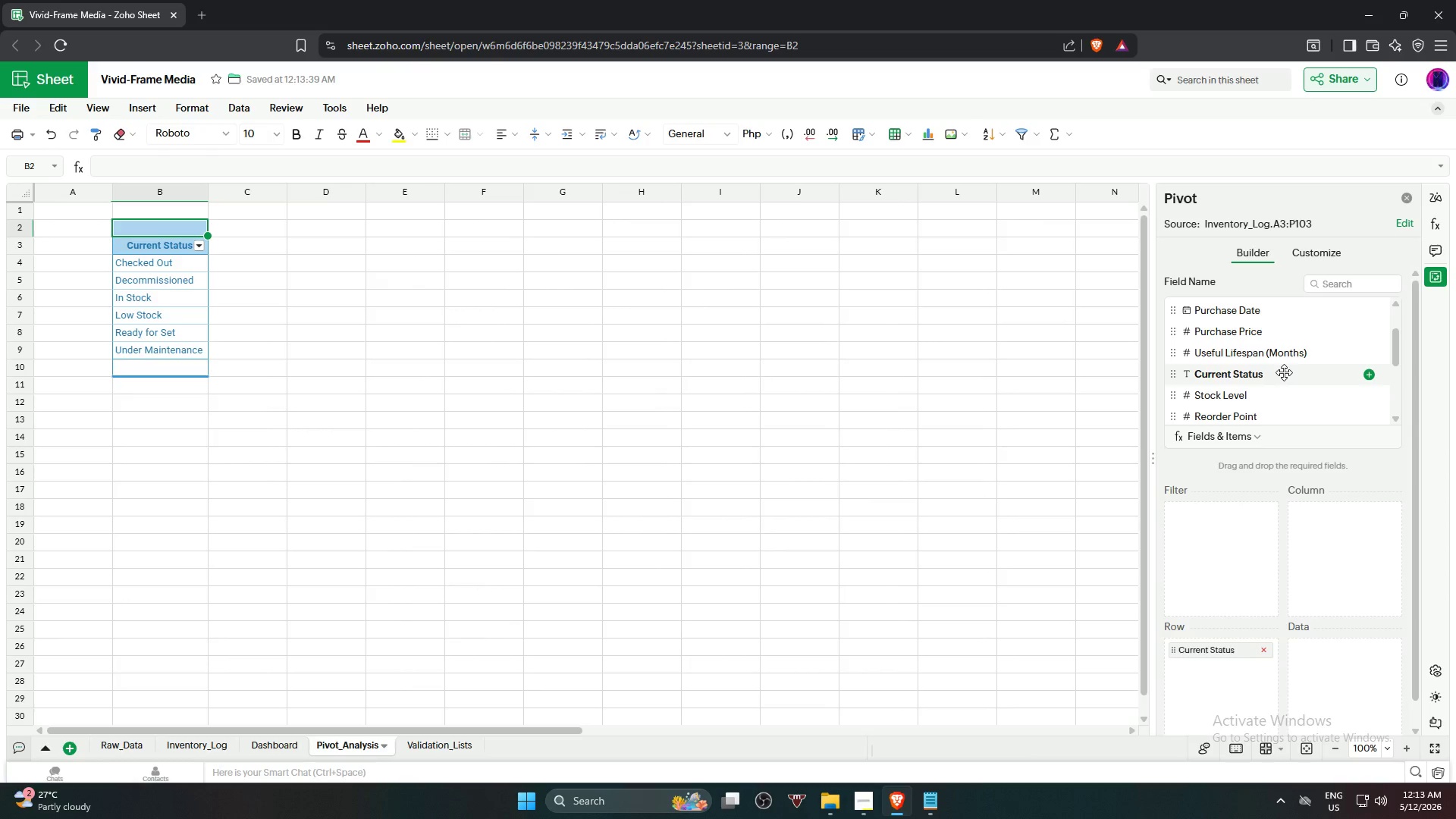 
left_click_drag(start_coordinate=[1400, 336], to_coordinate=[1399, 310])
 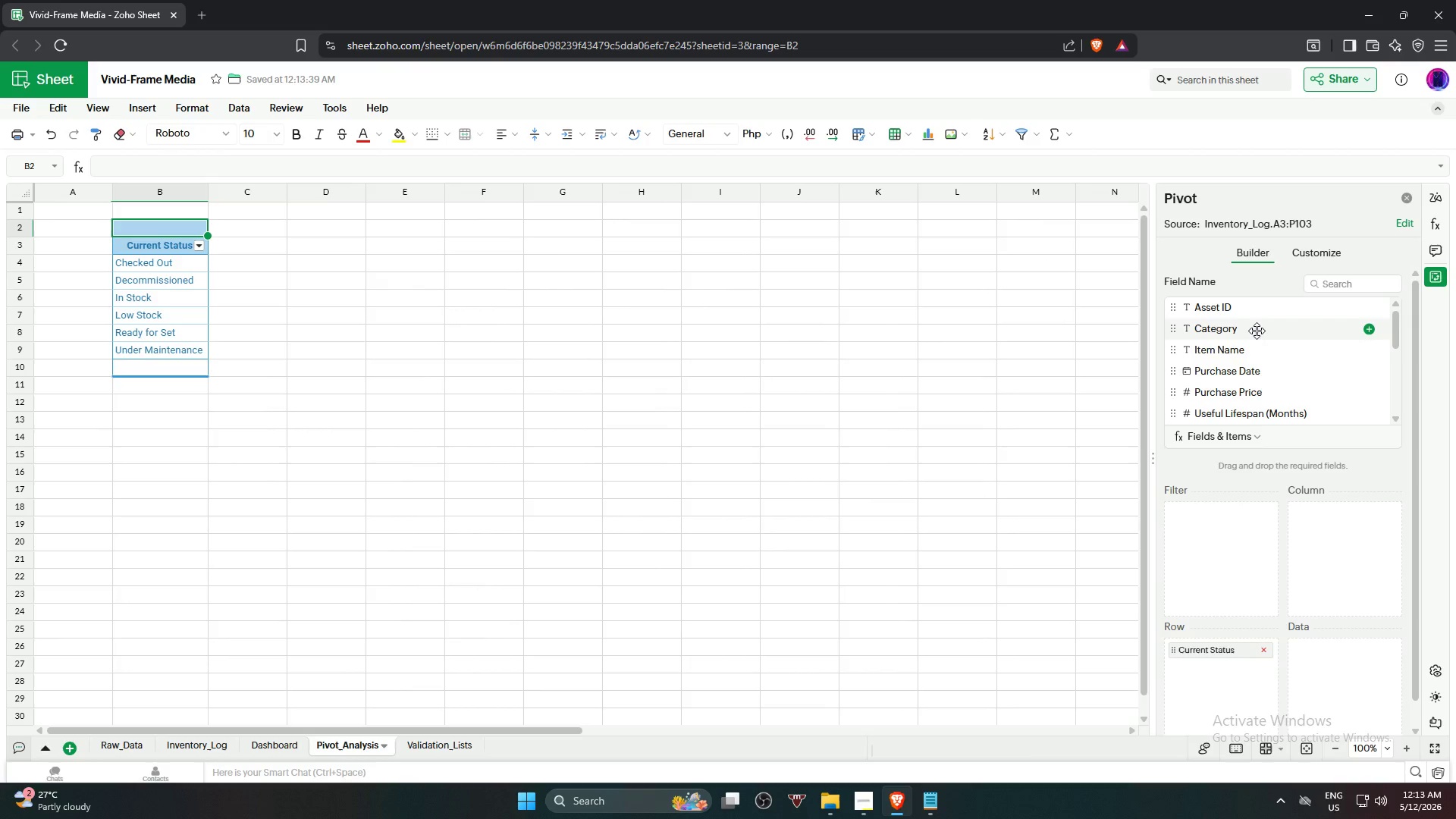 
left_click_drag(start_coordinate=[1257, 331], to_coordinate=[1350, 541])
 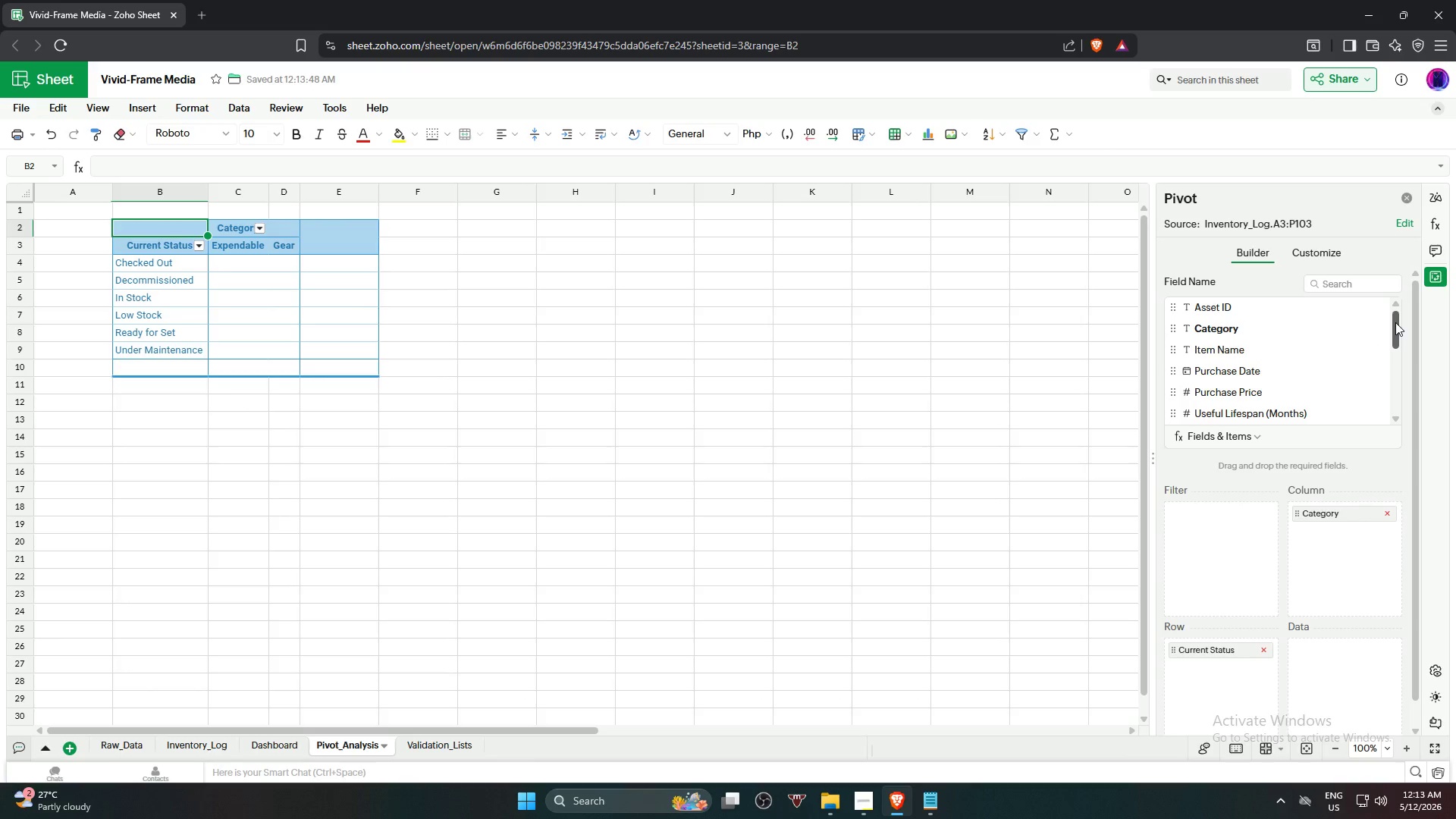 
wait(8.09)
 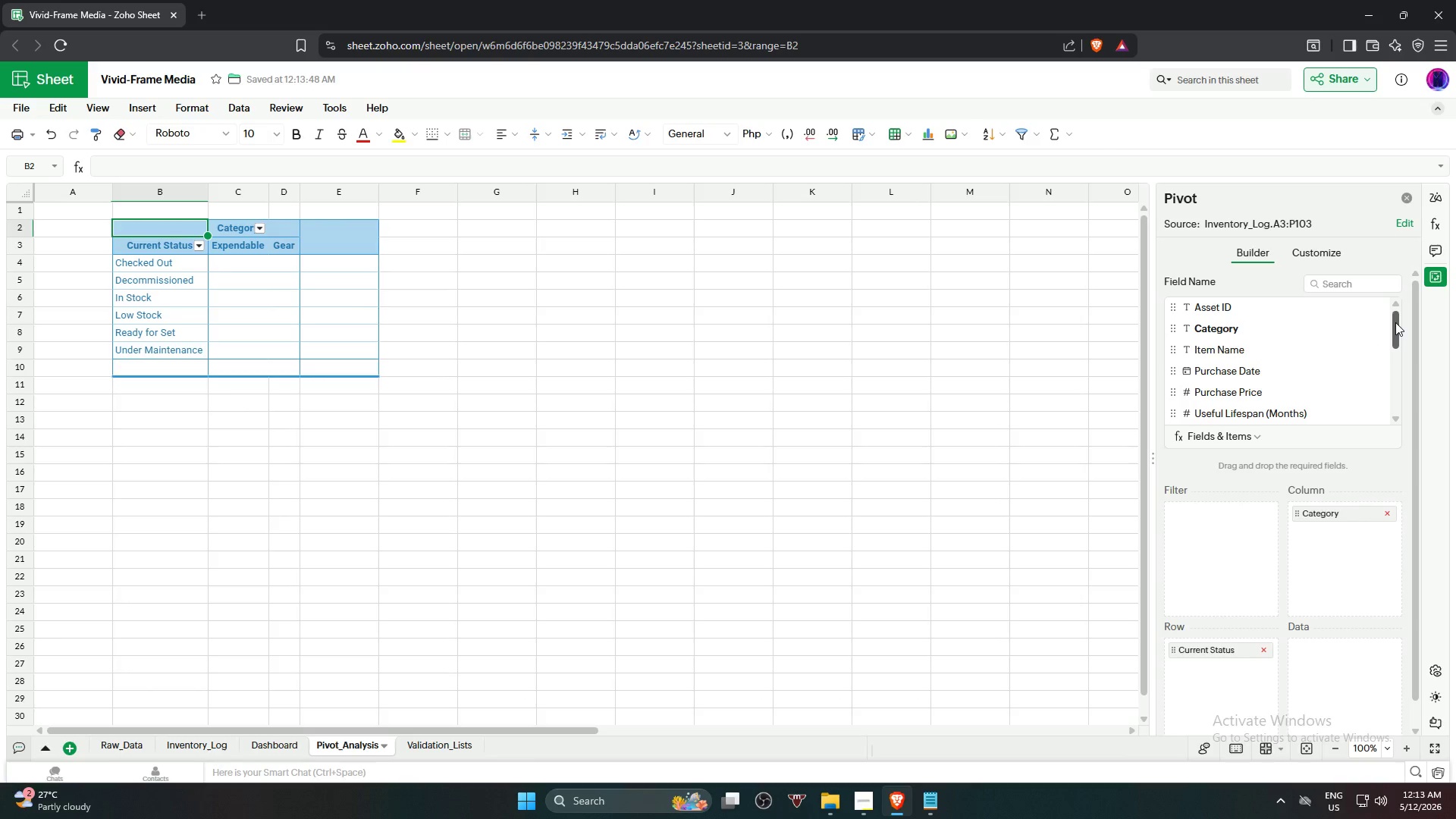 
left_click_drag(start_coordinate=[1301, 309], to_coordinate=[1352, 686])
 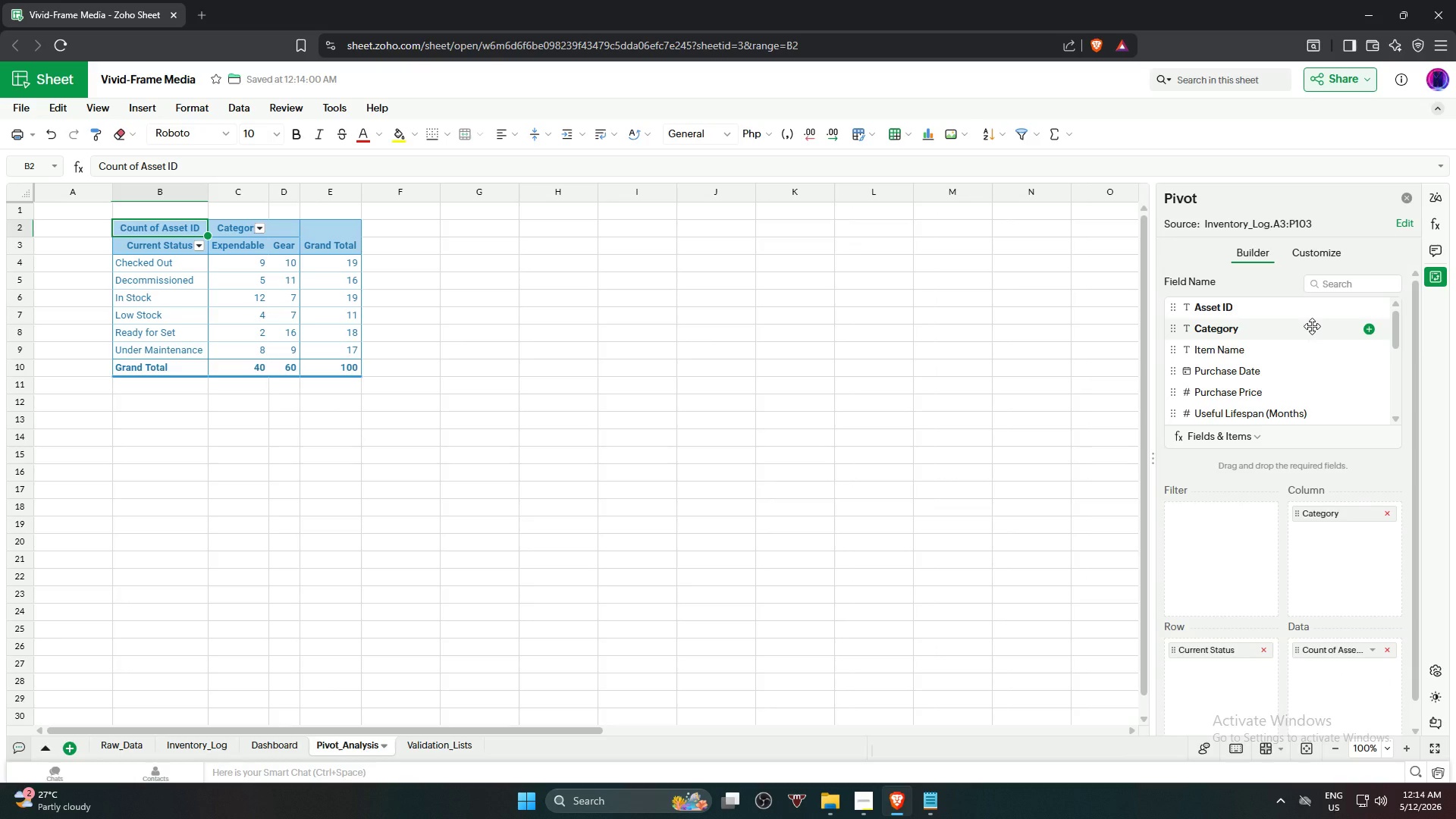 
wait(21.3)
 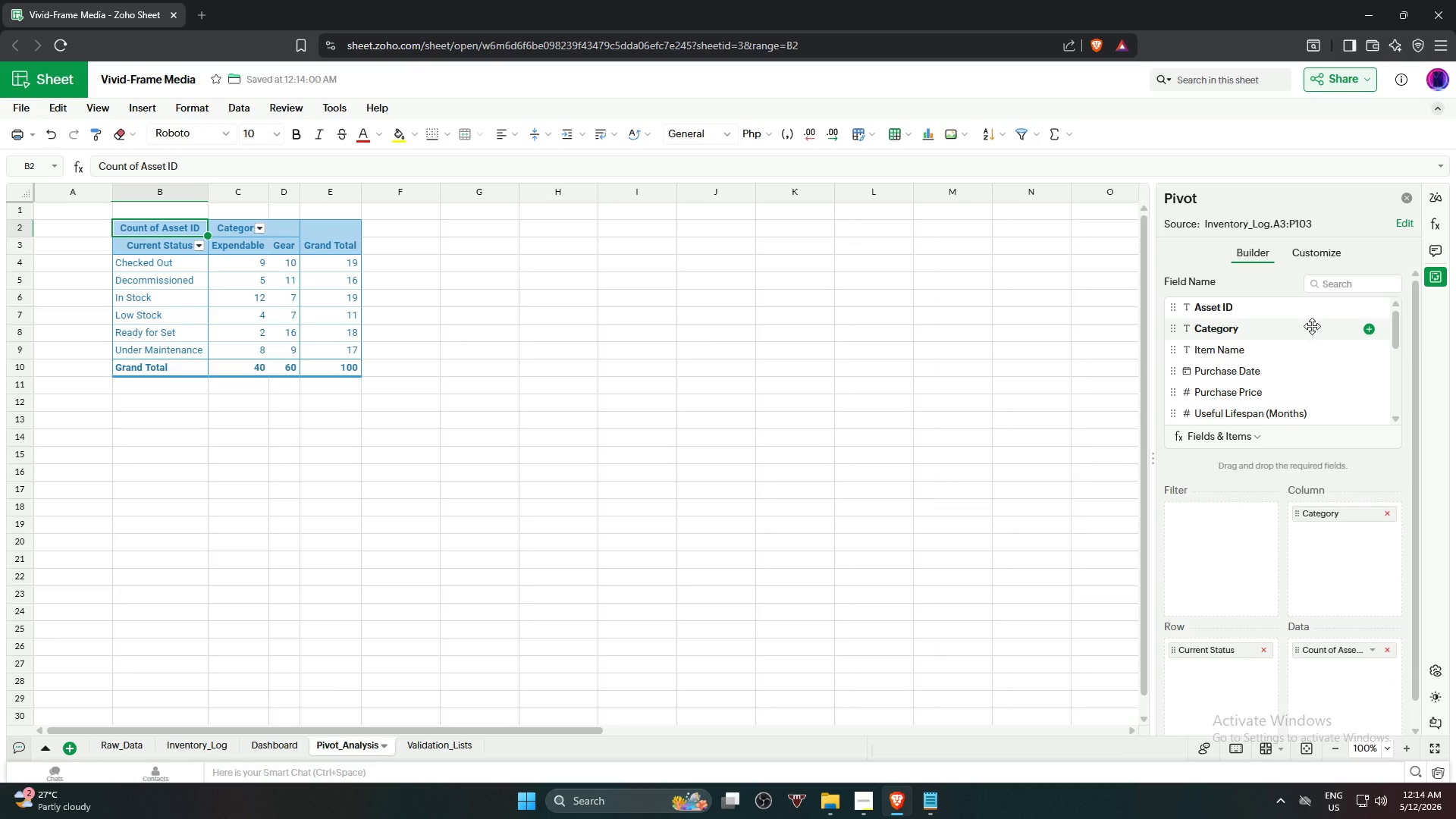 
mouse_move([1332, 664])
 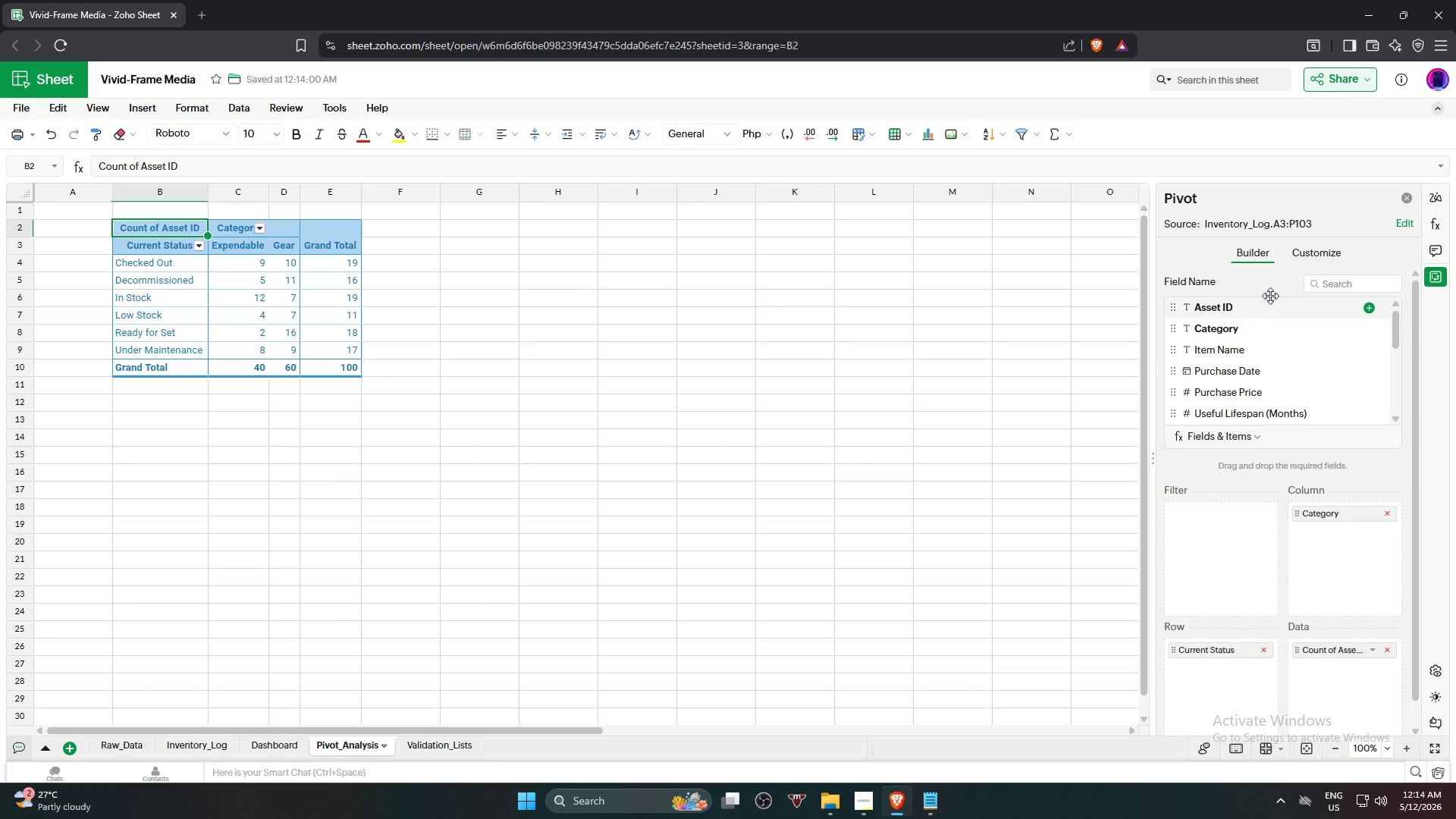 
left_click([1324, 256])
 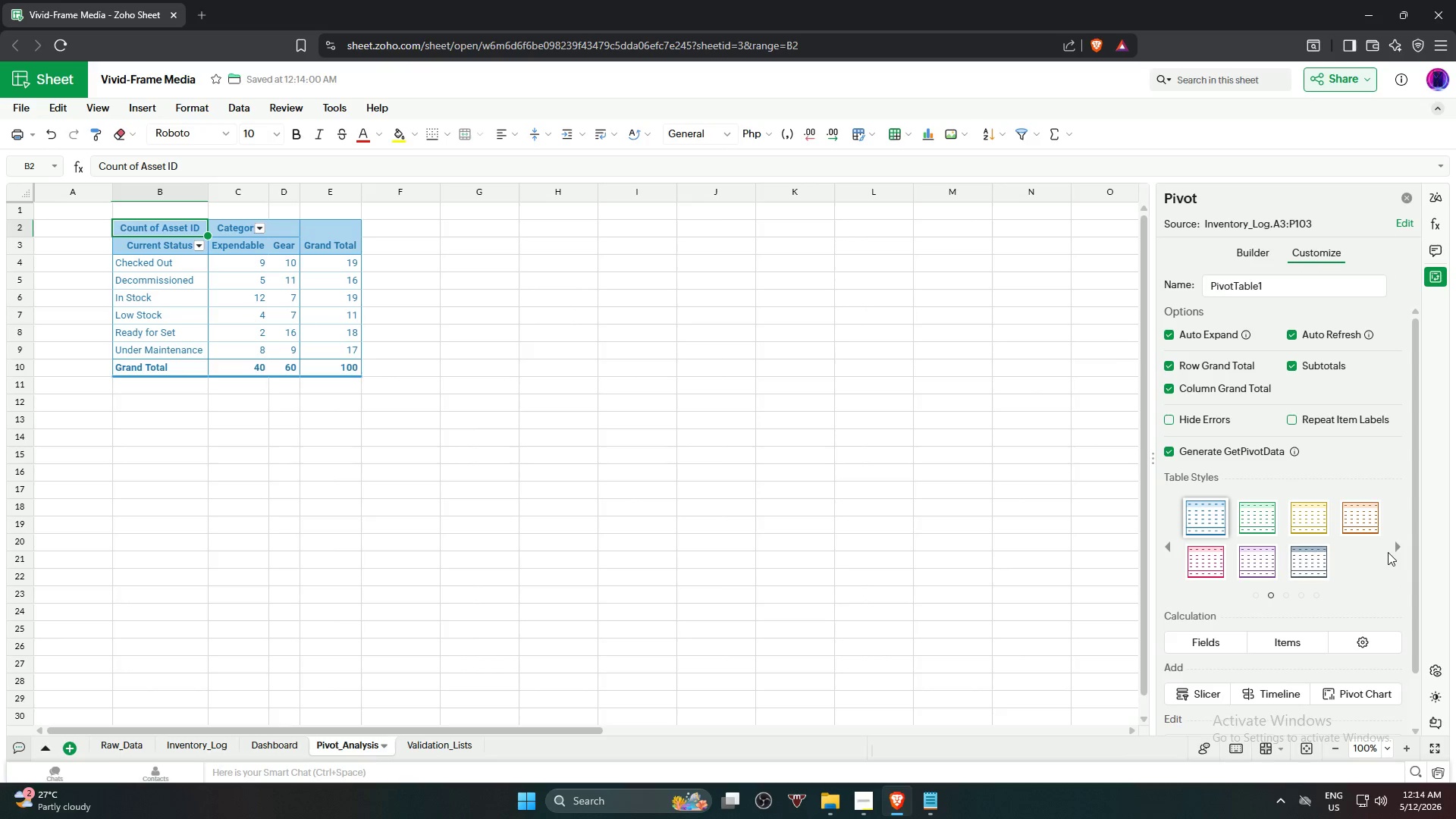 
double_click([1393, 547])
 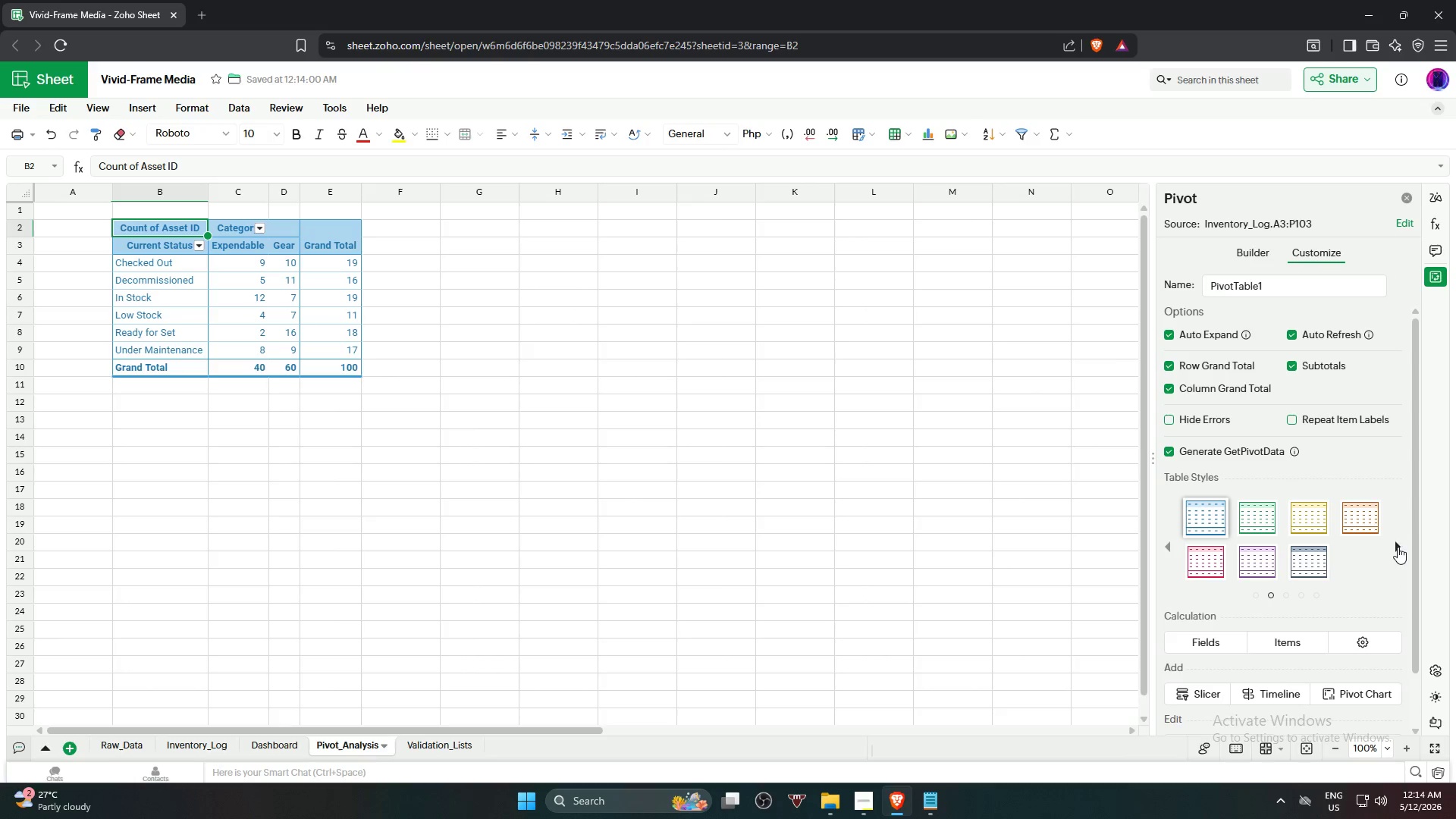 
triple_click([1398, 547])
 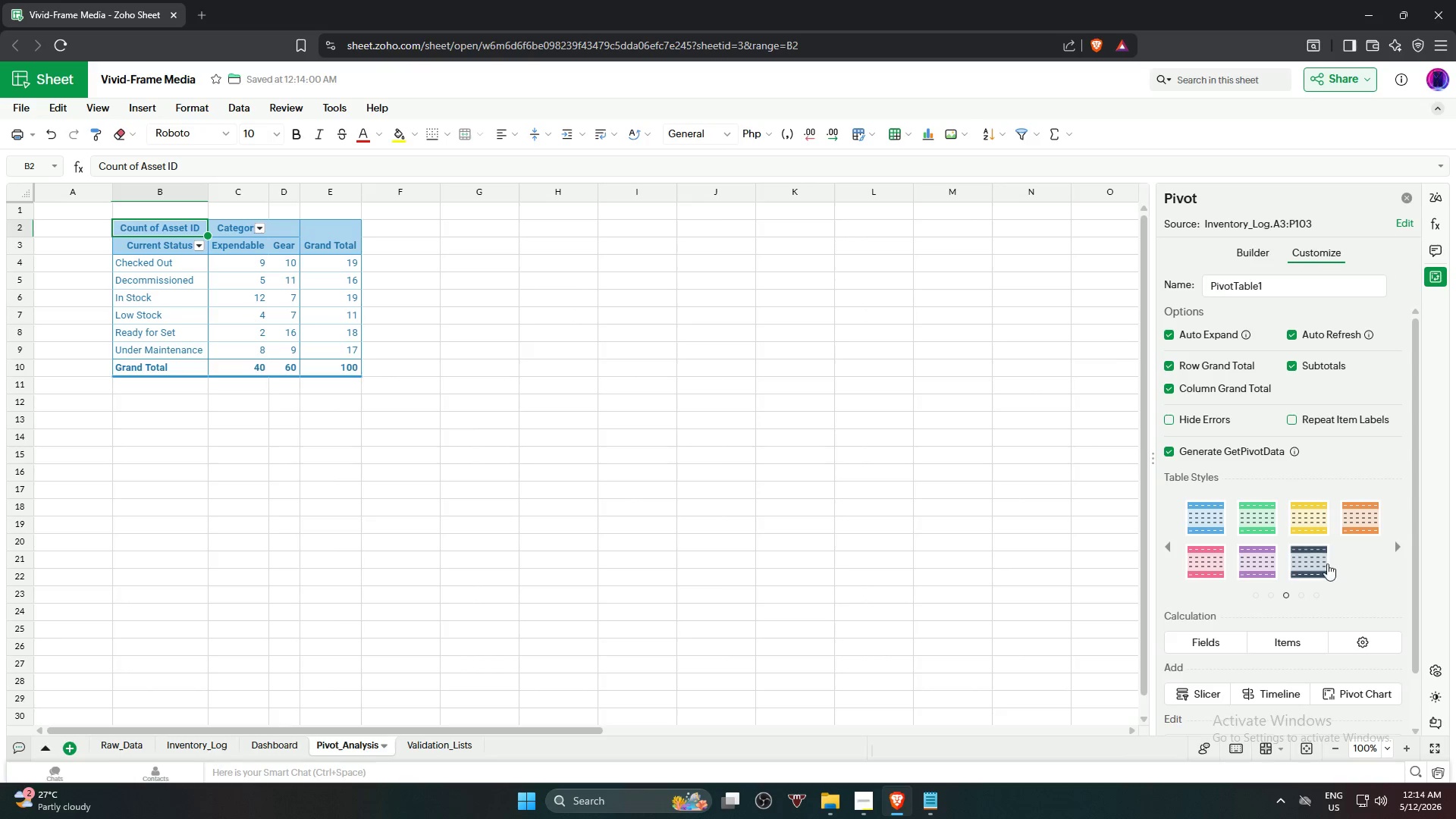 
left_click([1321, 561])
 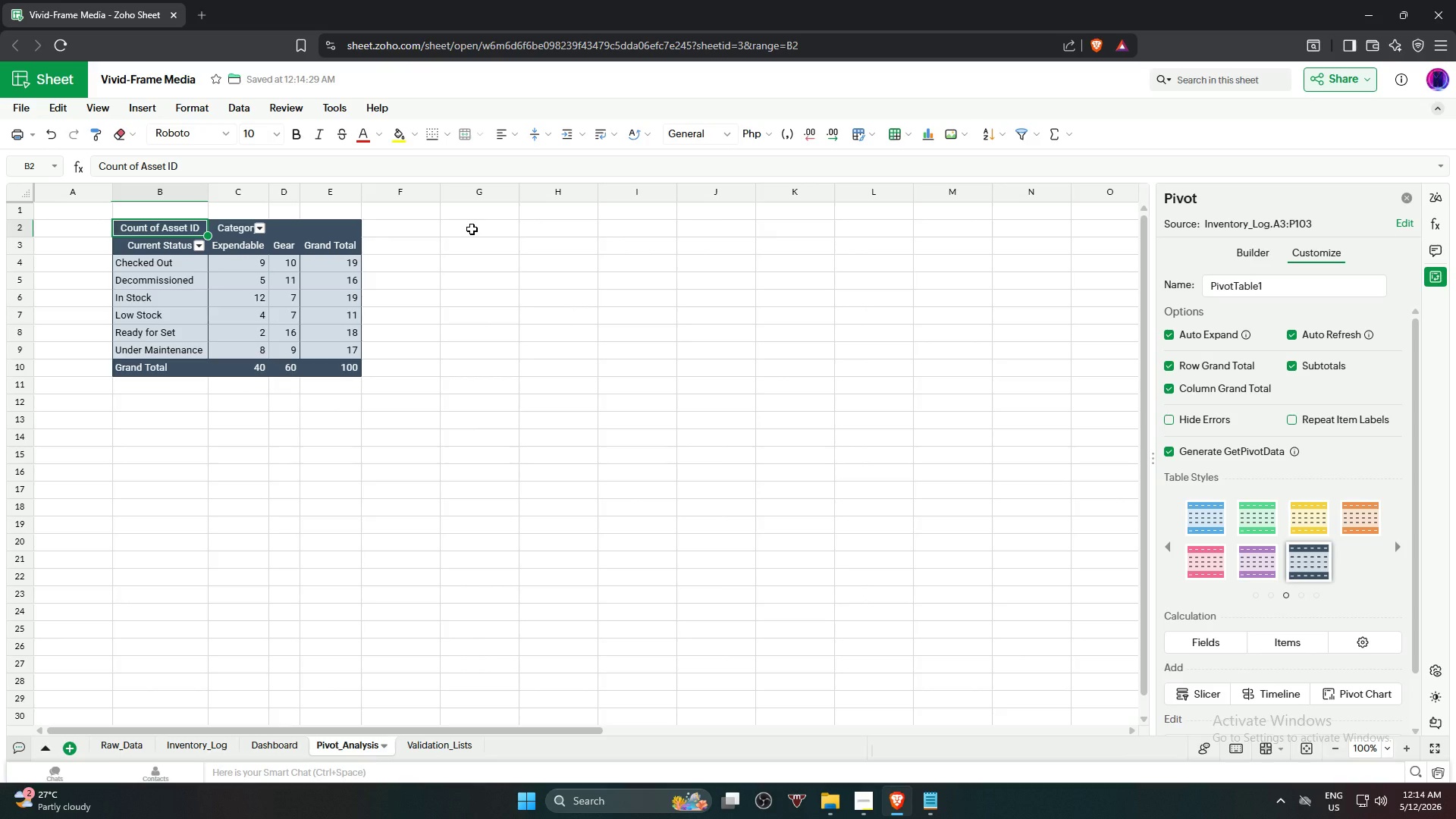 
wait(7.55)
 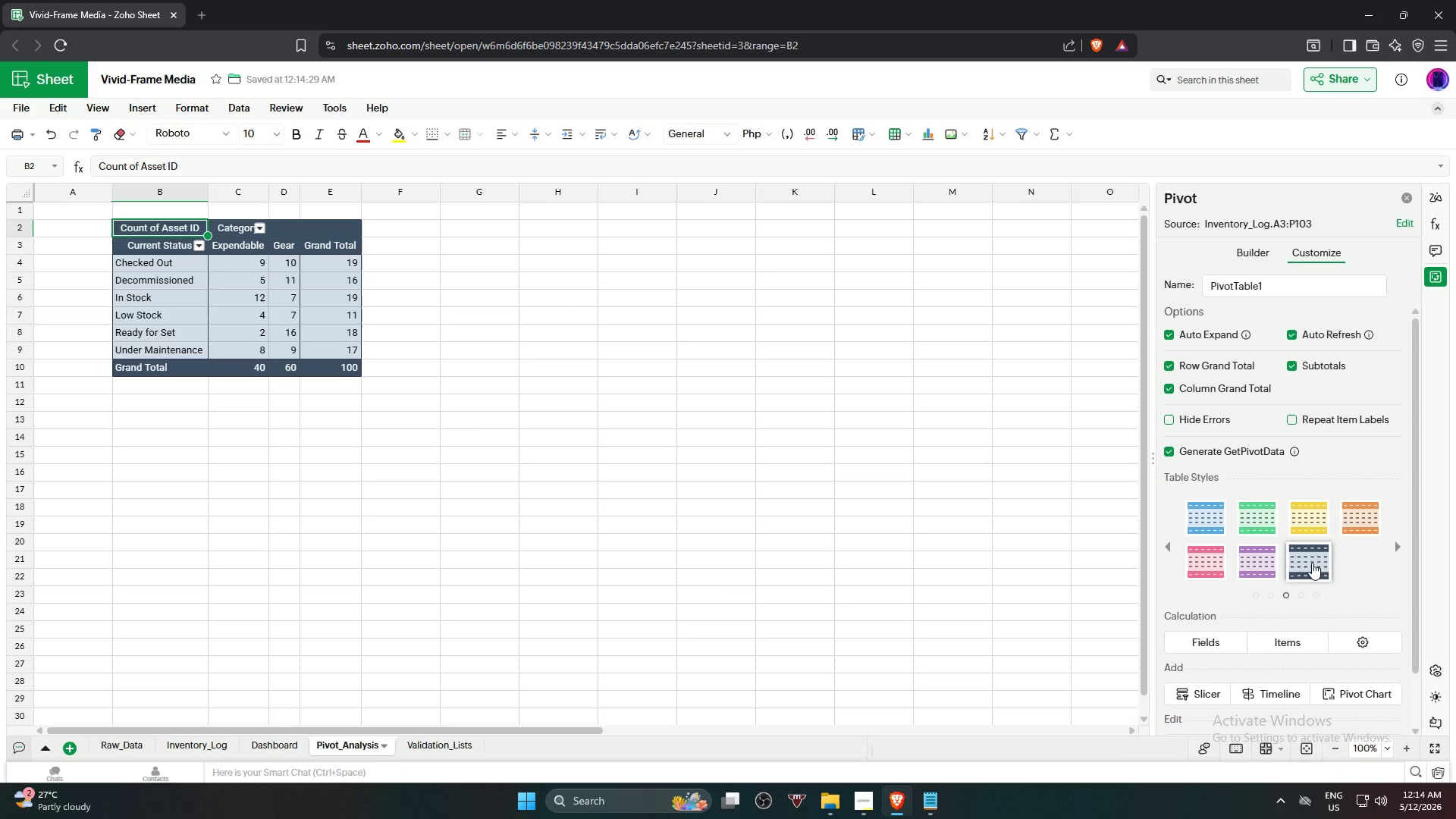 
left_click([472, 229])
 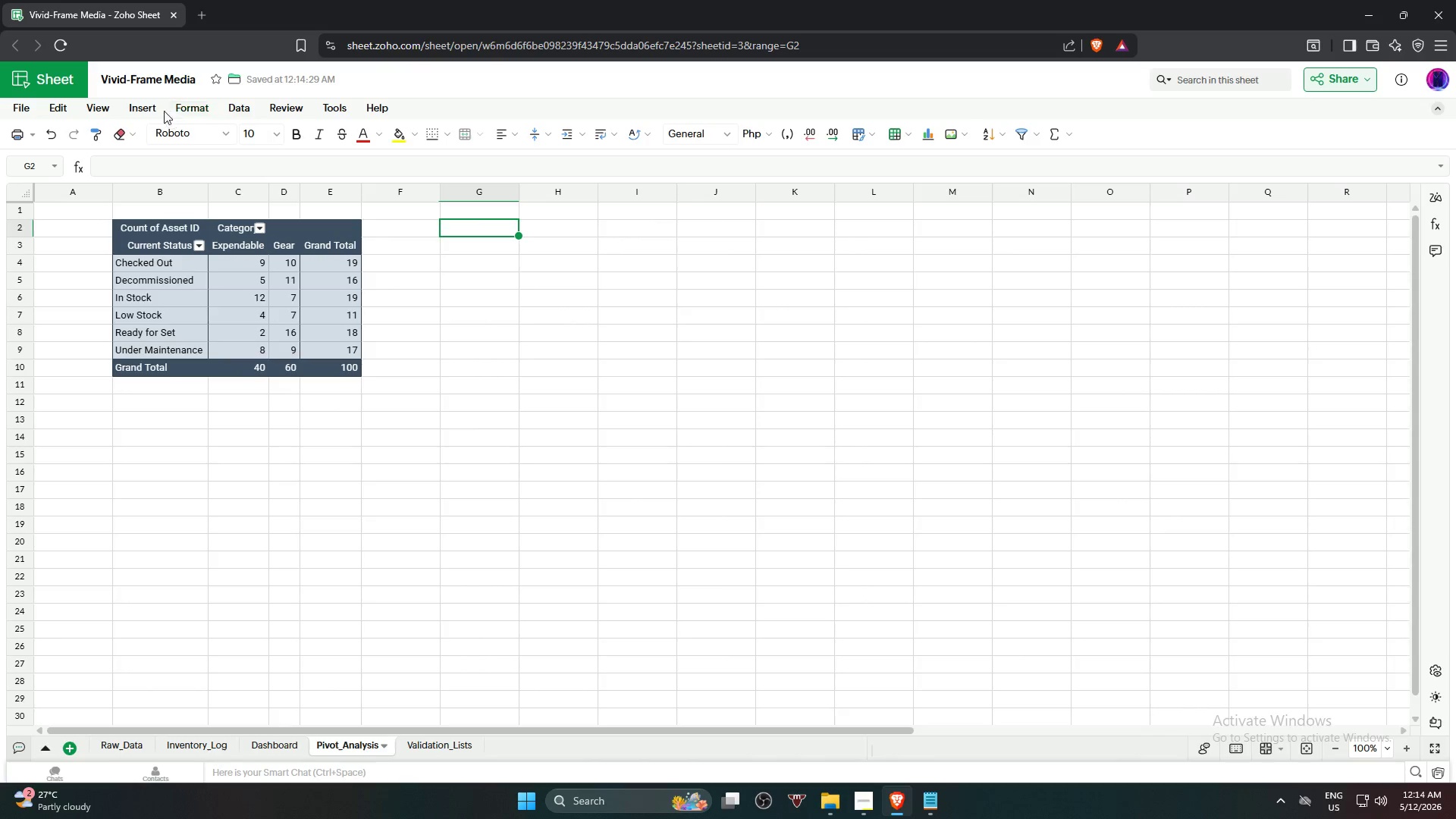 
left_click([151, 110])
 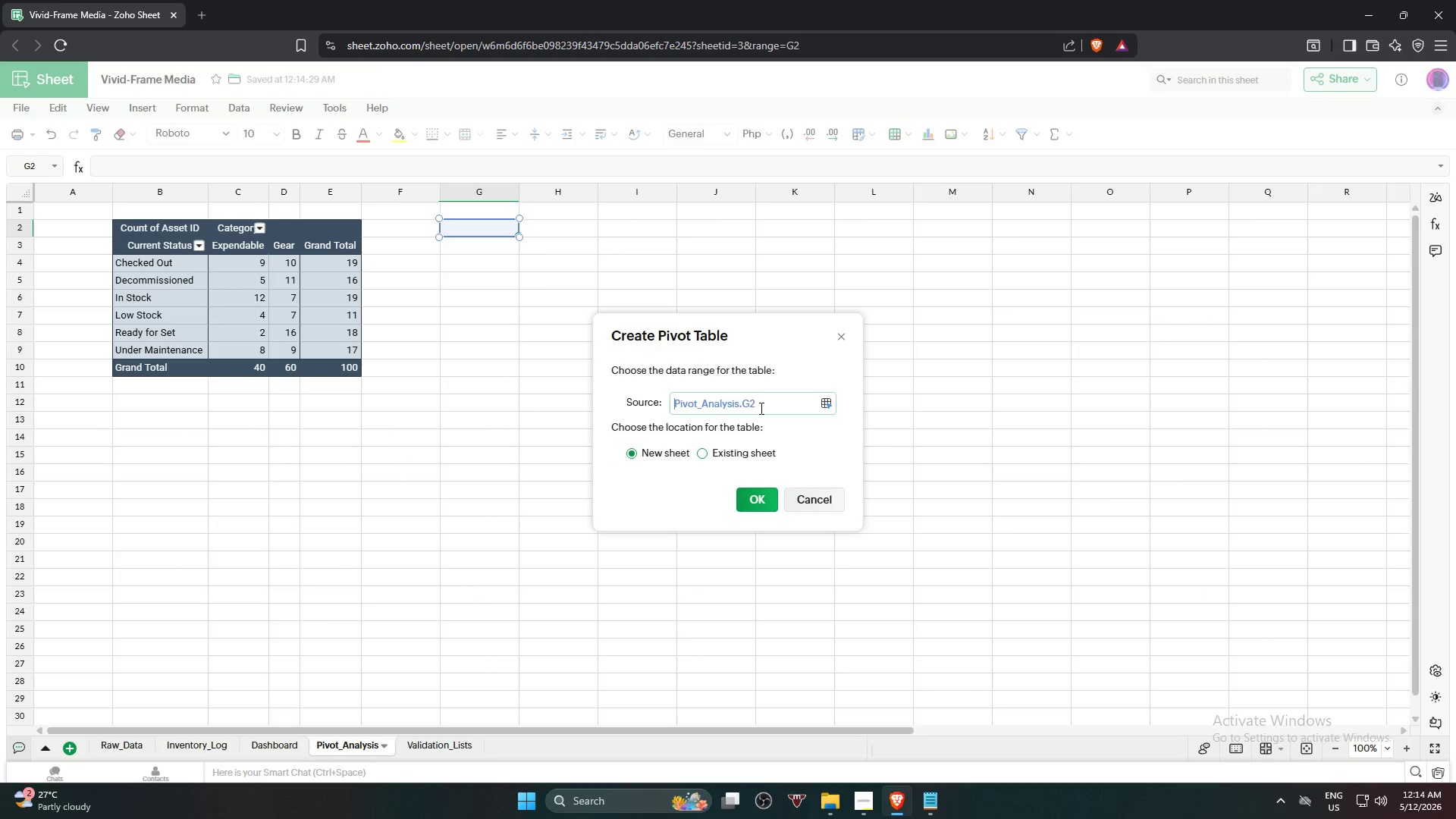 
wait(6.25)
 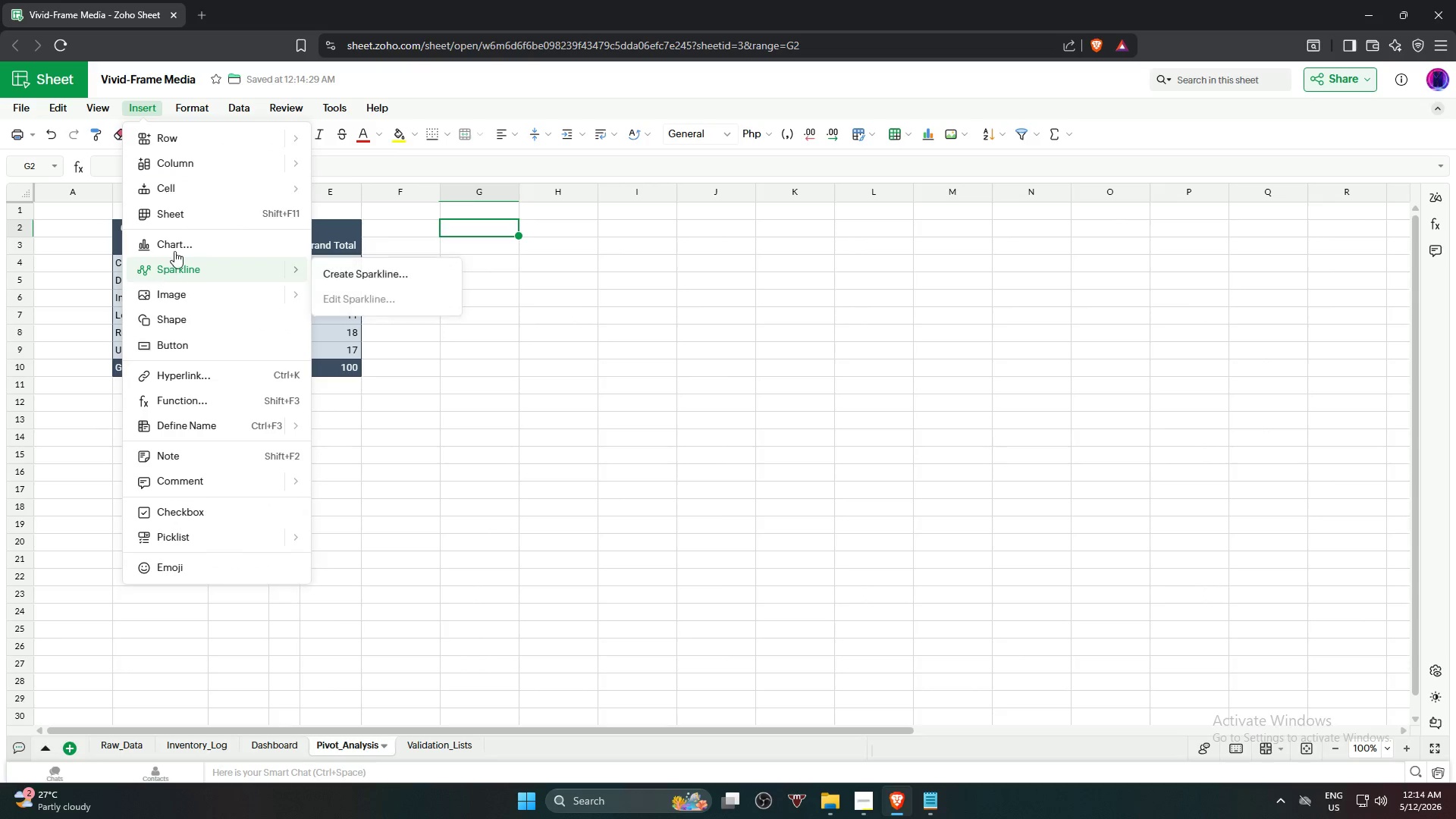 
left_click([485, 228])
 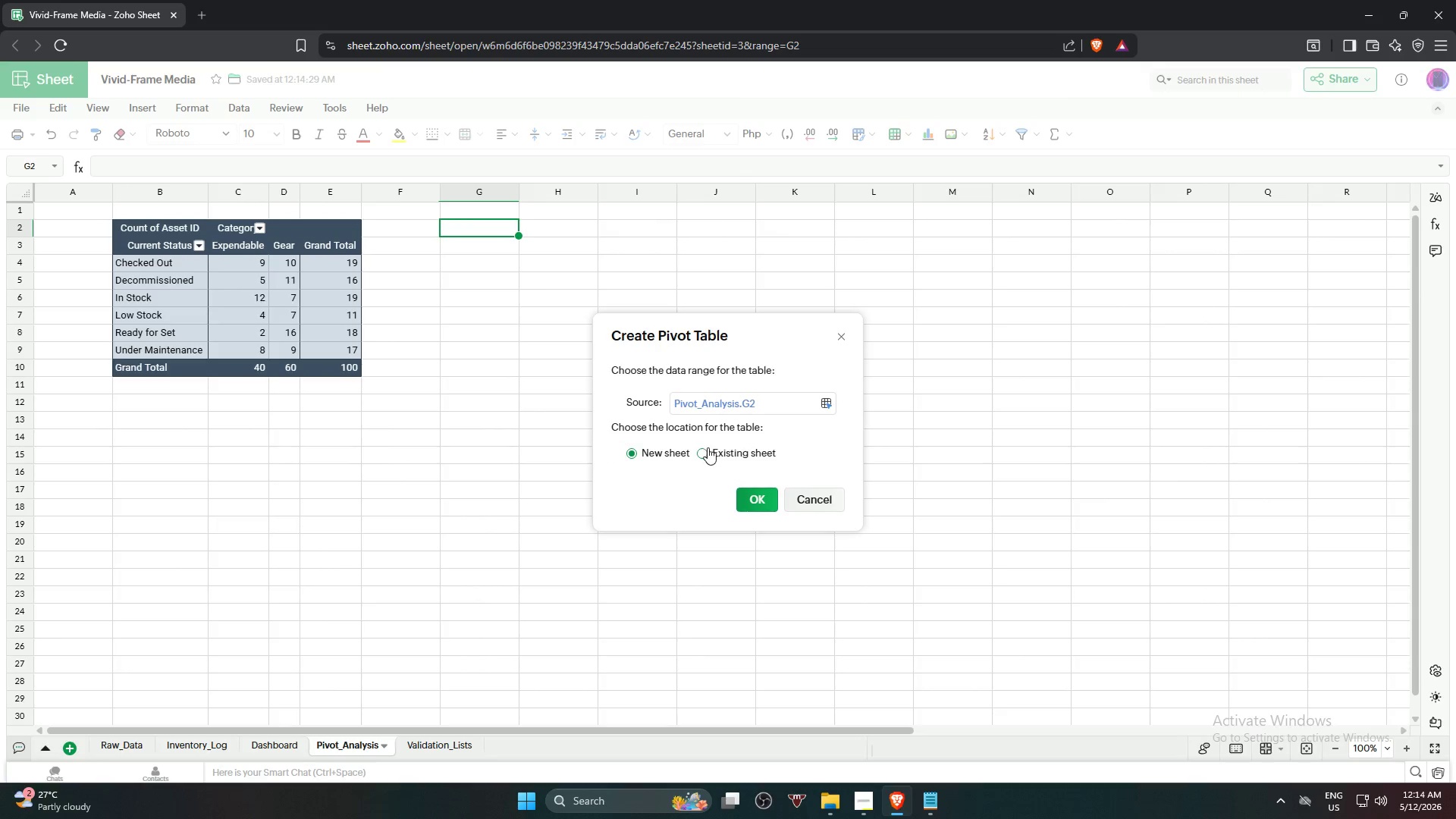 
left_click([709, 447])
 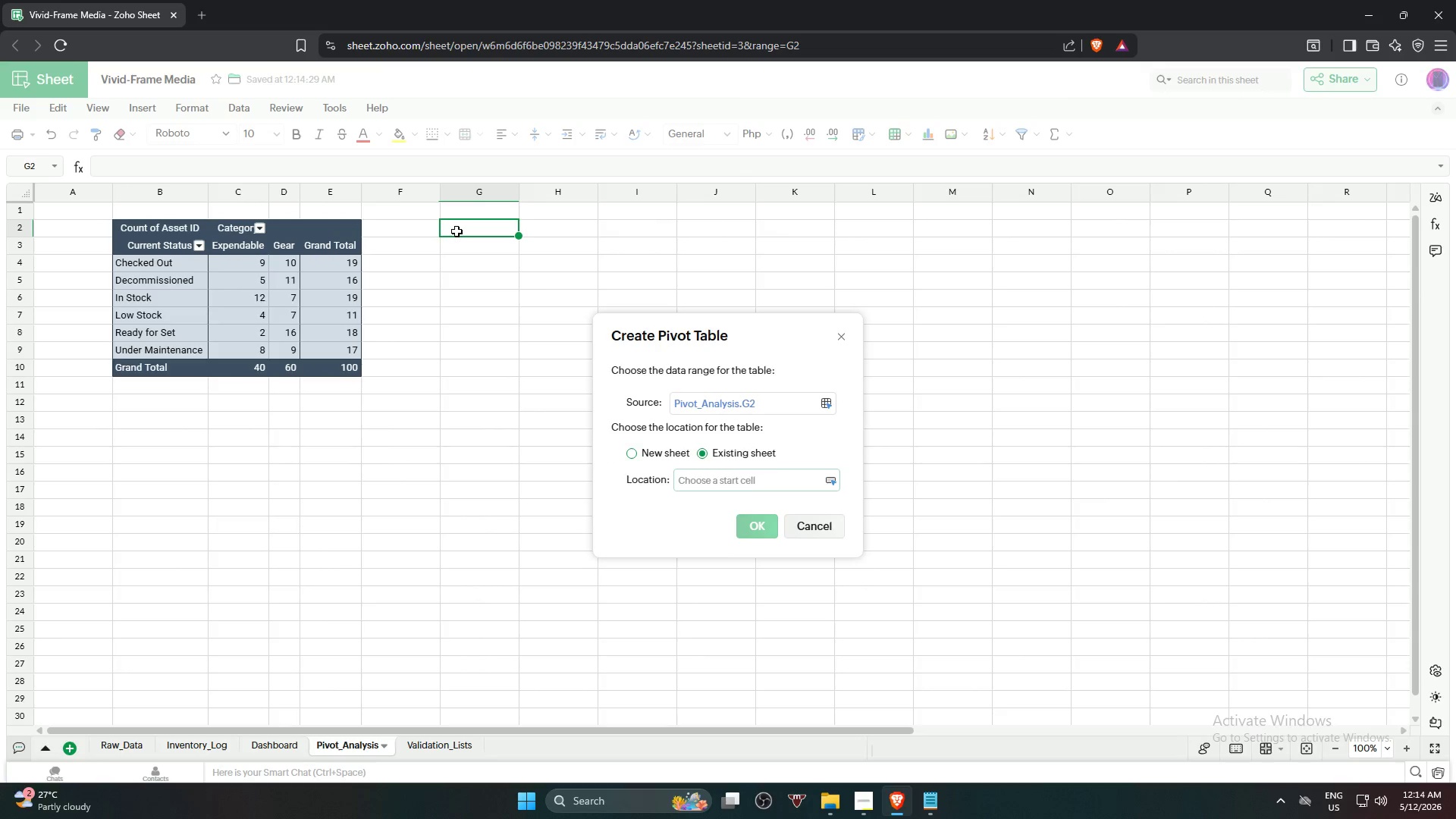 
double_click([457, 231])
 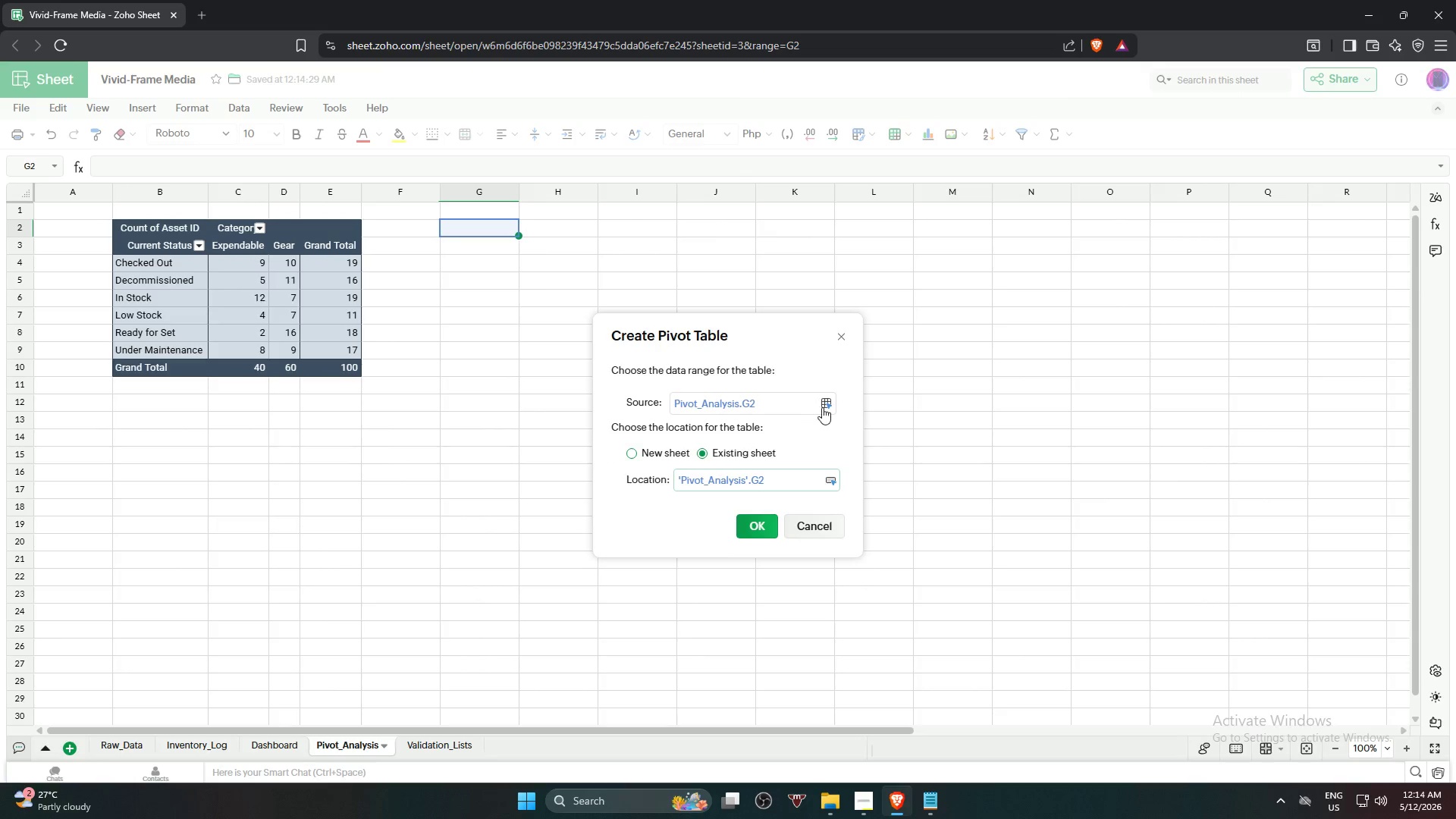 
left_click([828, 406])
 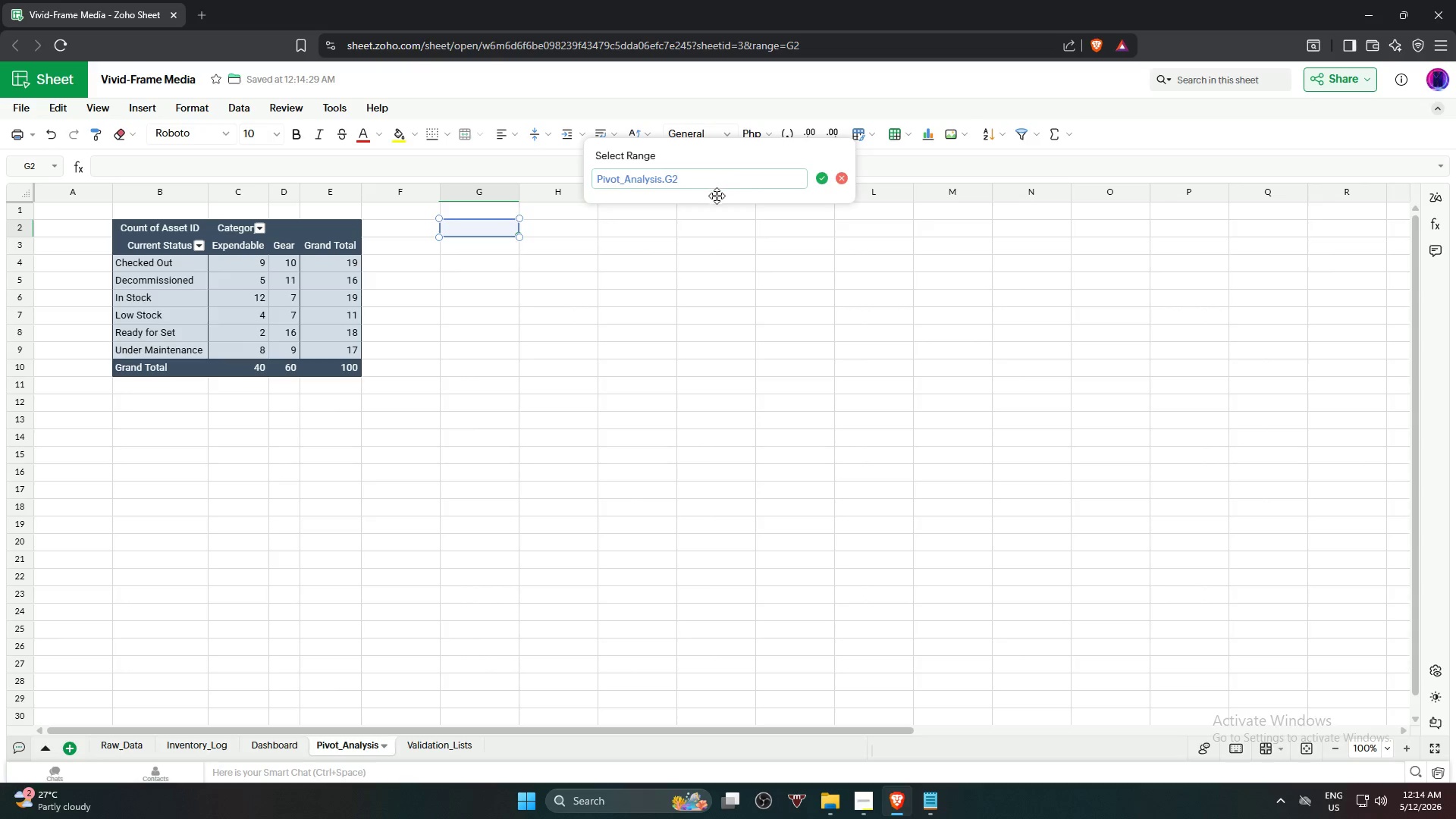 
hold_key(key=Backspace, duration=1.5)
 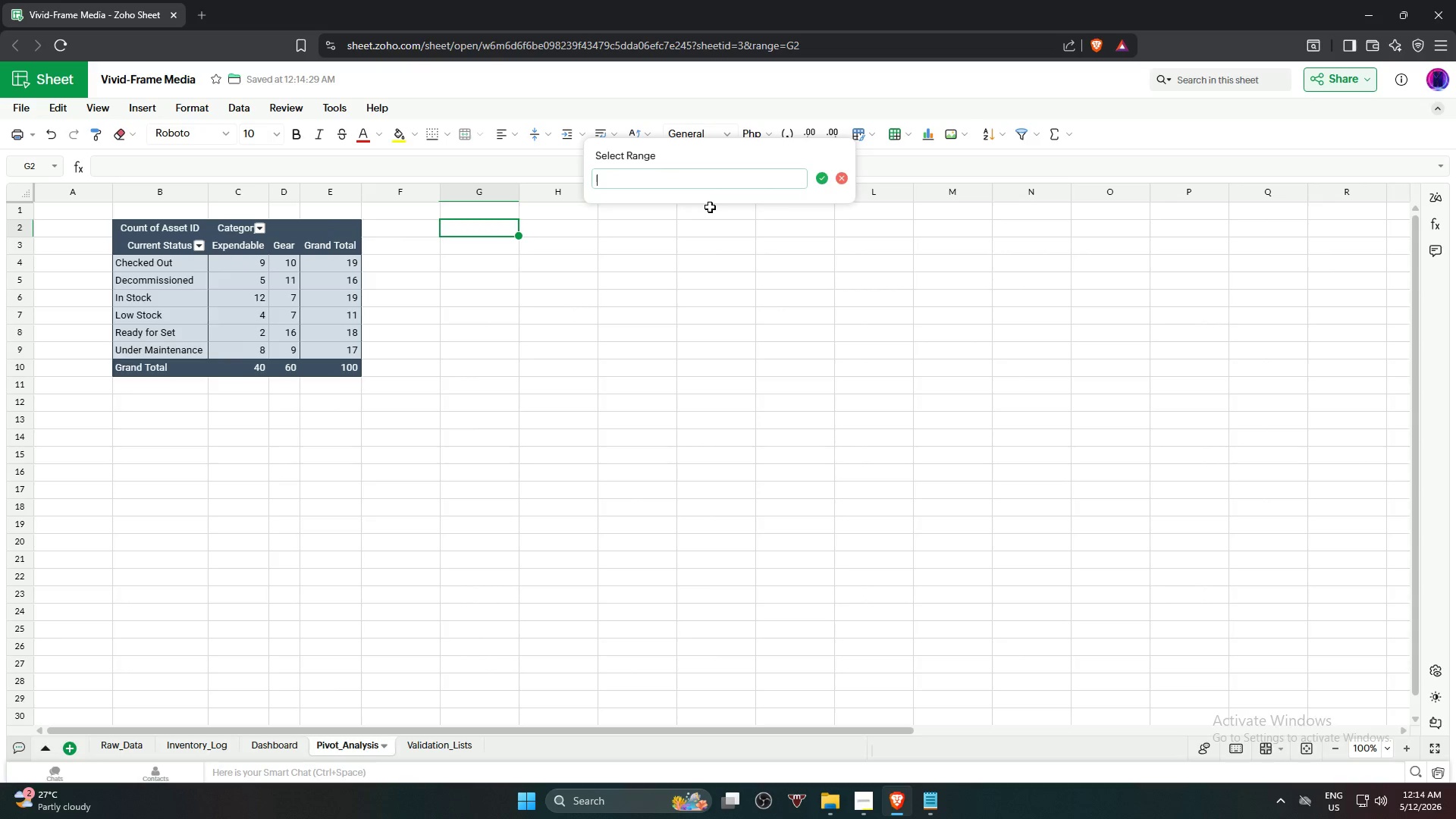 
hold_key(key=Backspace, duration=0.45)
 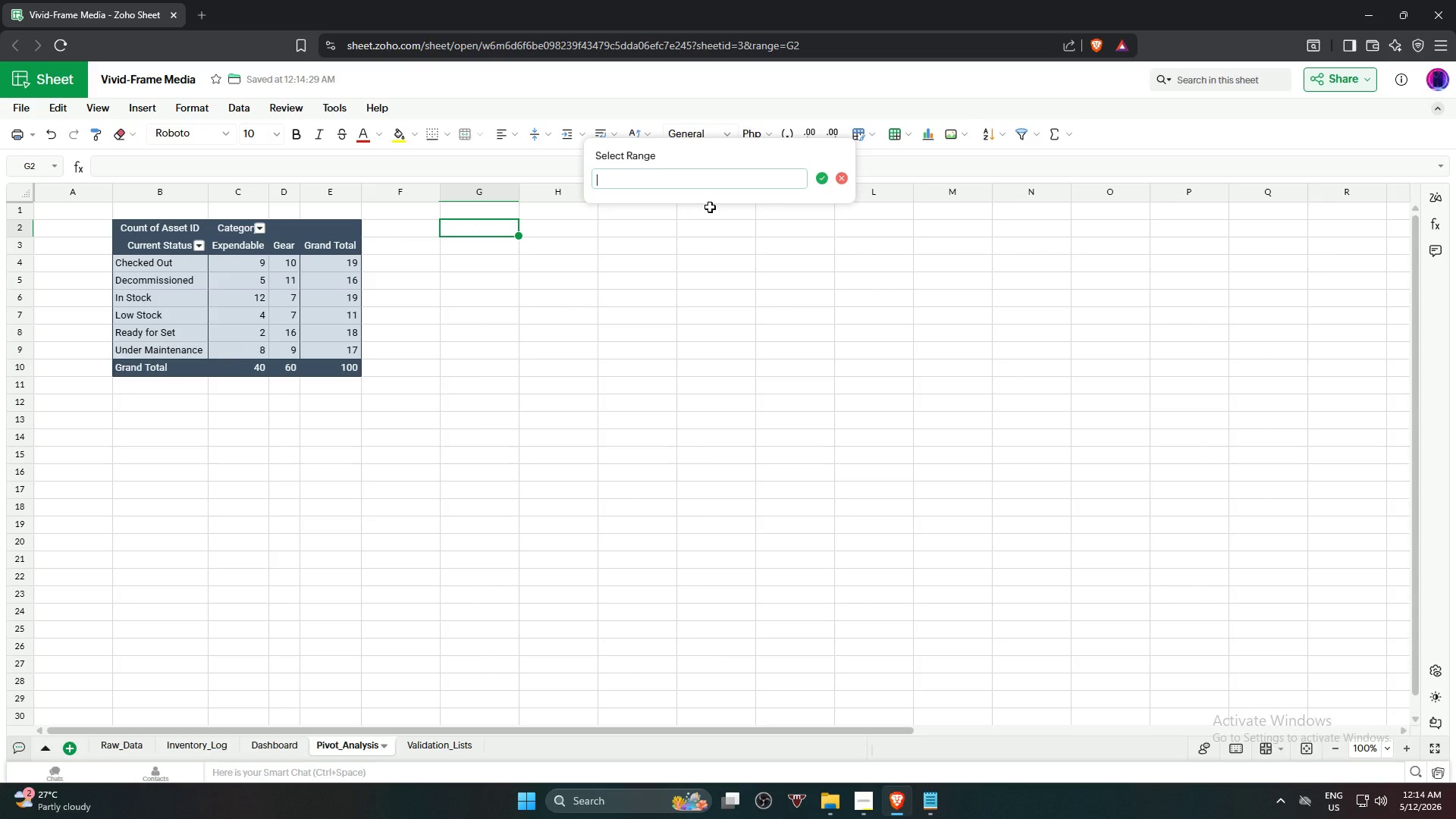 
wait(8.66)
 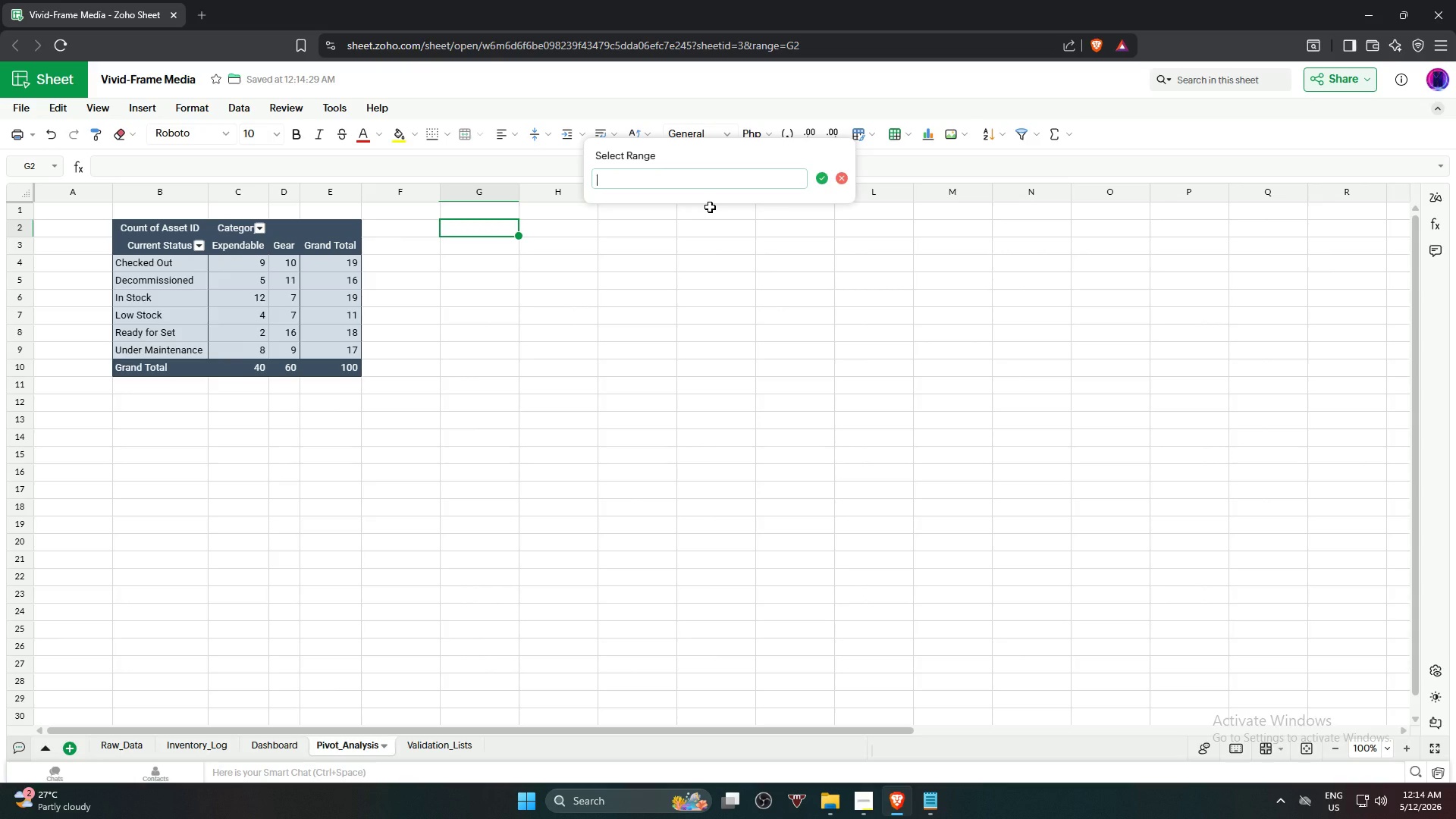 
left_click([190, 748])
 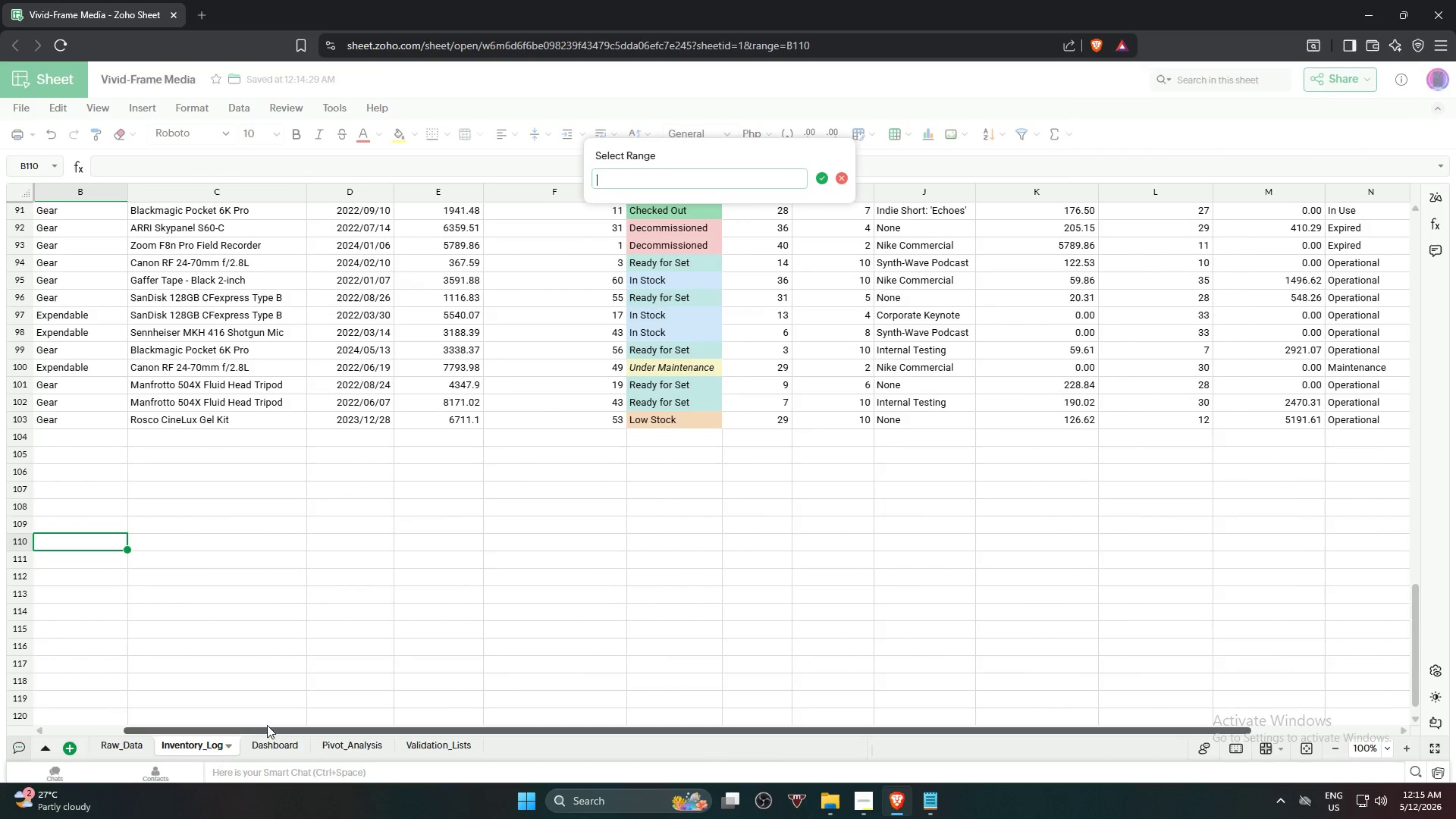 
hold_key(key=ControlLeft, duration=1.05)
scroll: coordinate [300, 602], scroll_direction: down, amount: 1.0
 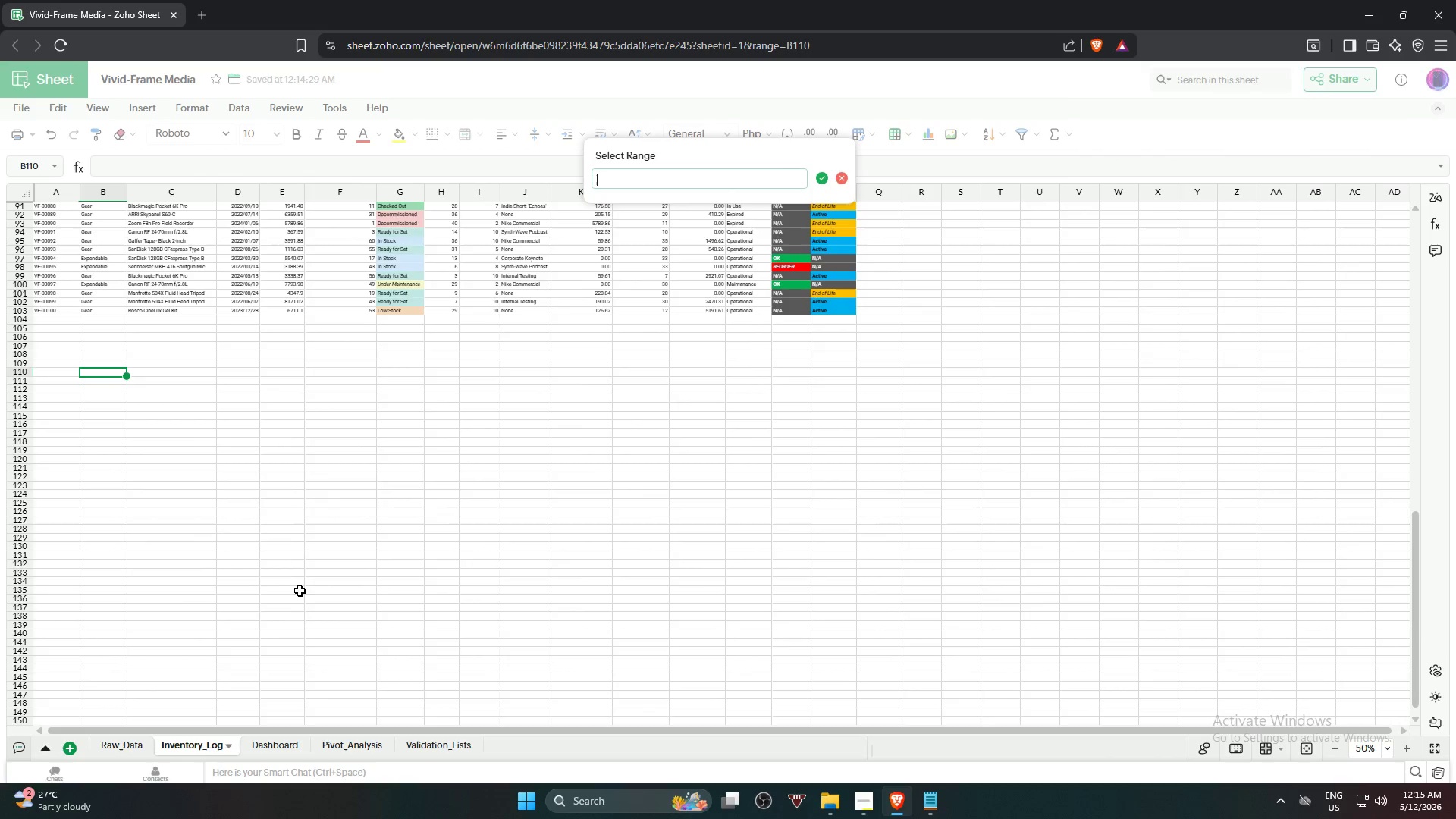 
scroll: coordinate [265, 493], scroll_direction: up, amount: 18.0
 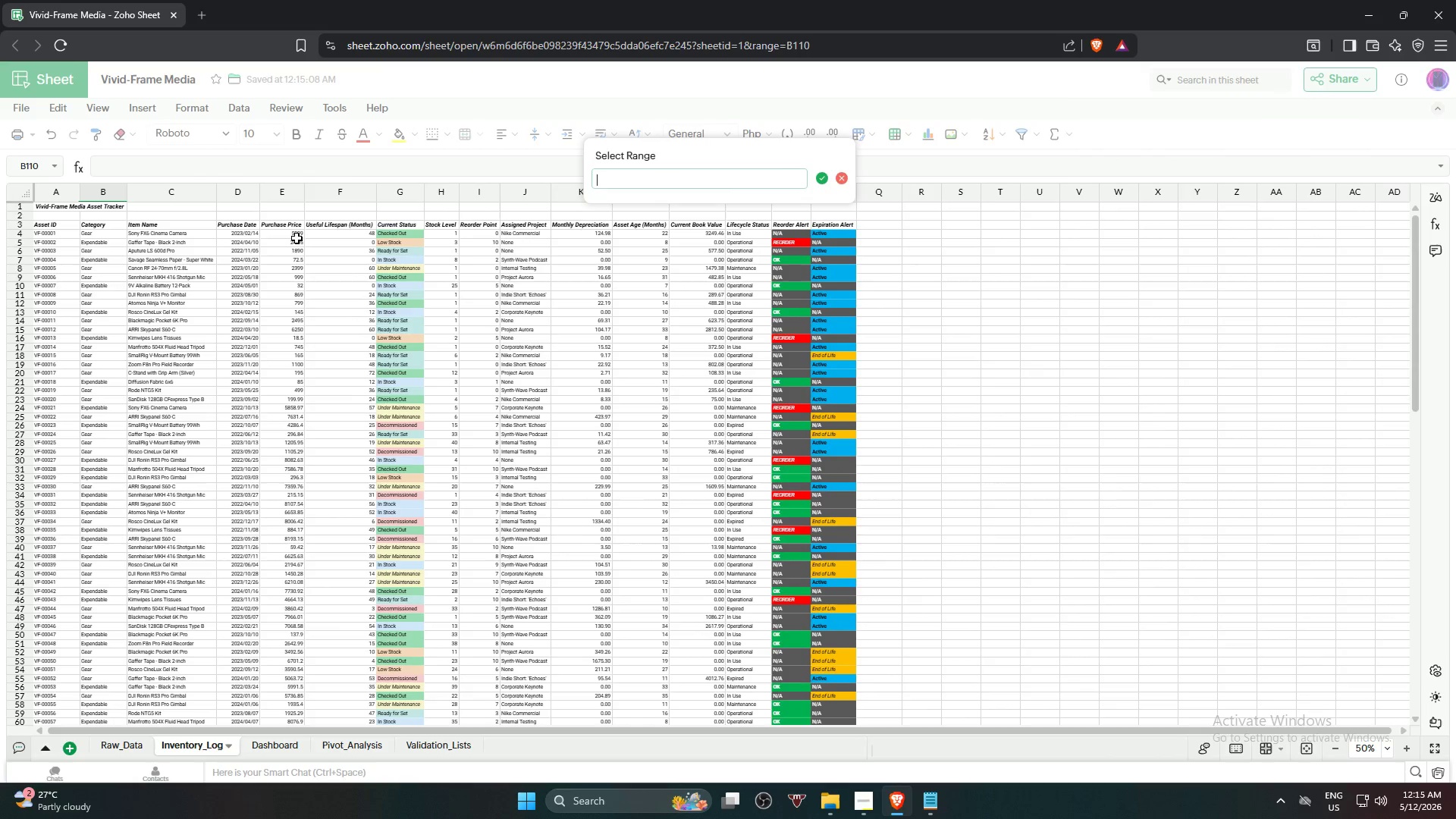 
left_click([624, 177])
 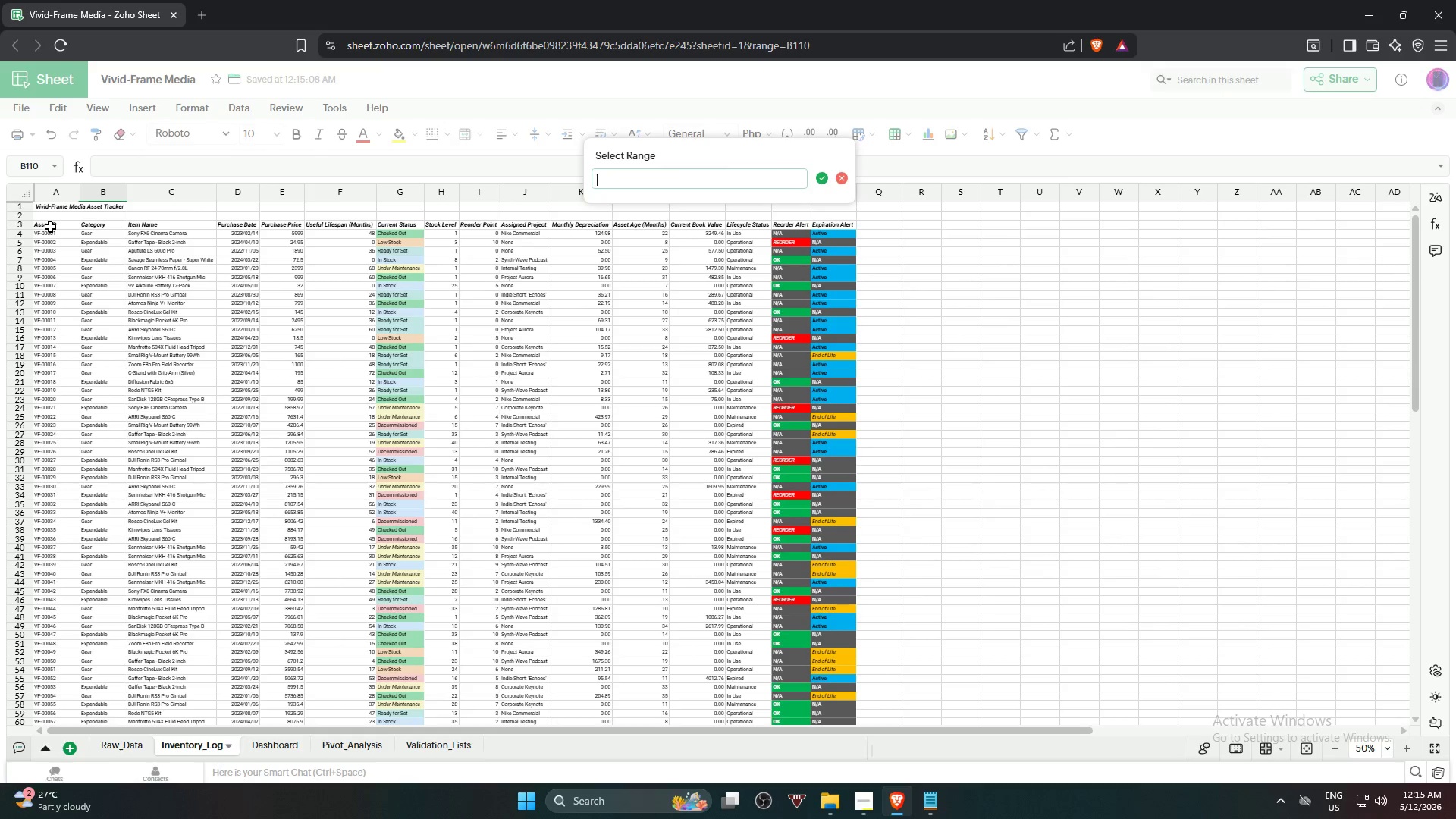 
left_click_drag(start_coordinate=[49, 224], to_coordinate=[845, 635])
 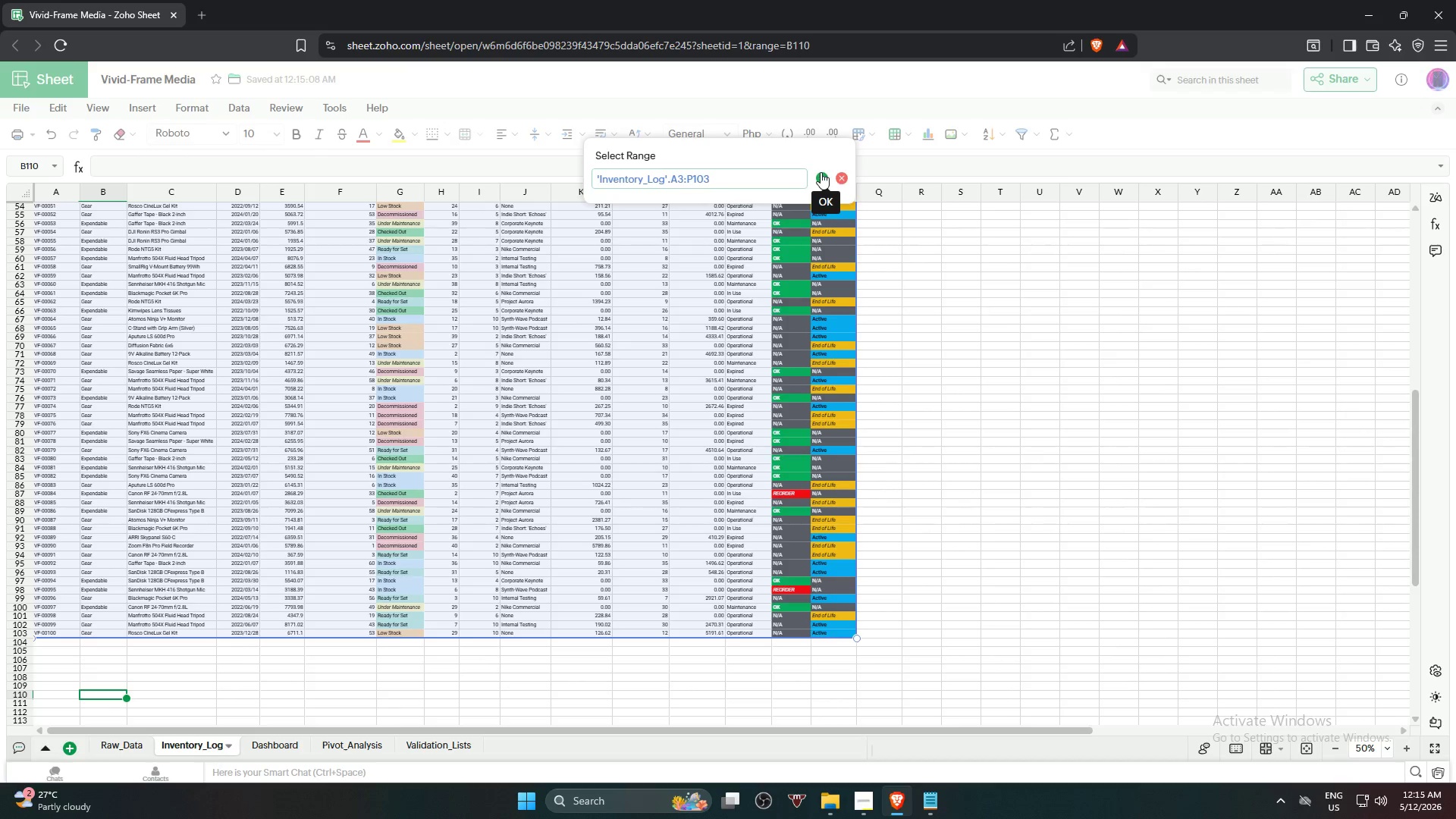 
left_click([821, 172])
 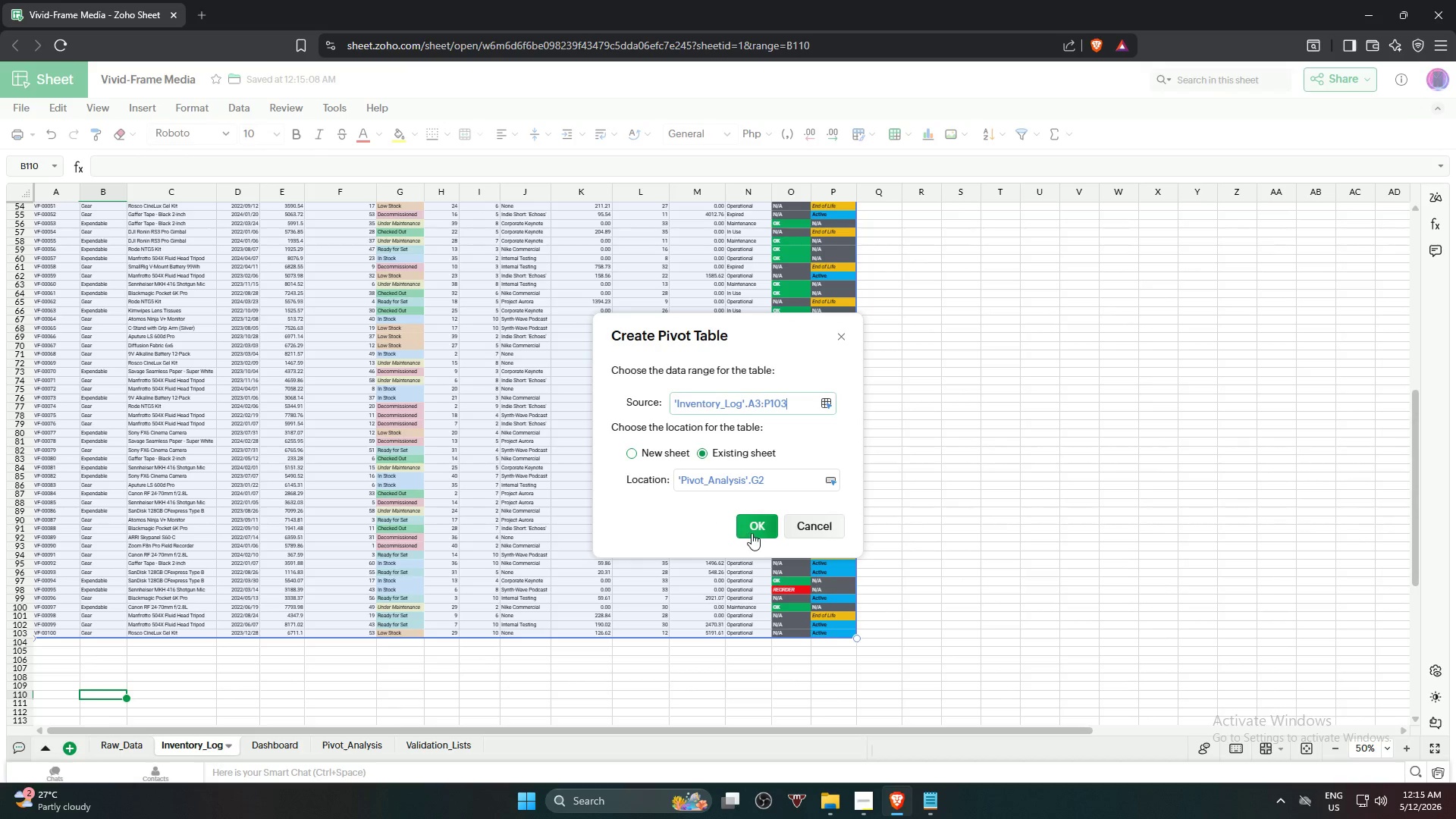 
left_click([761, 530])
 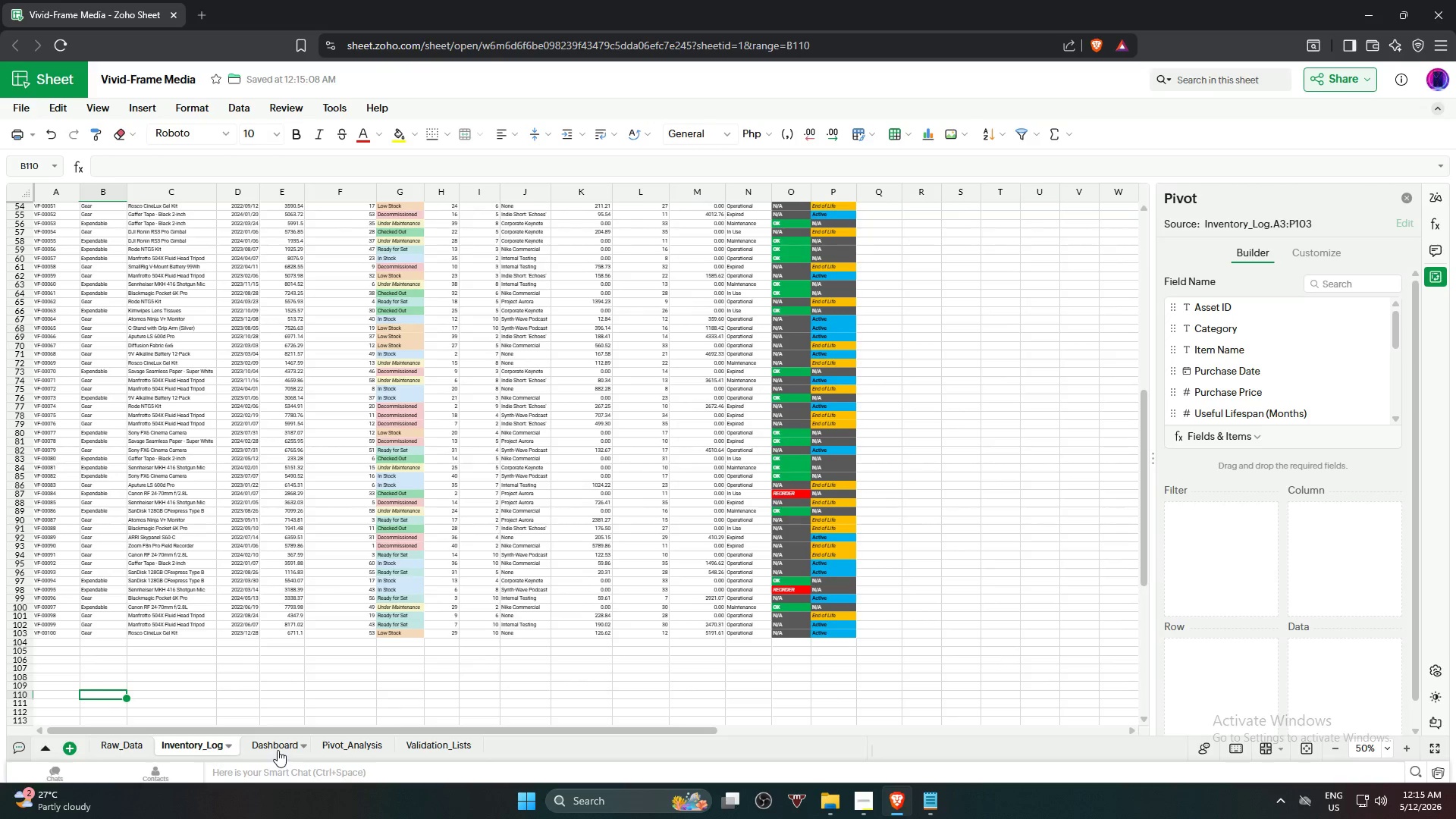 
left_click([275, 750])
 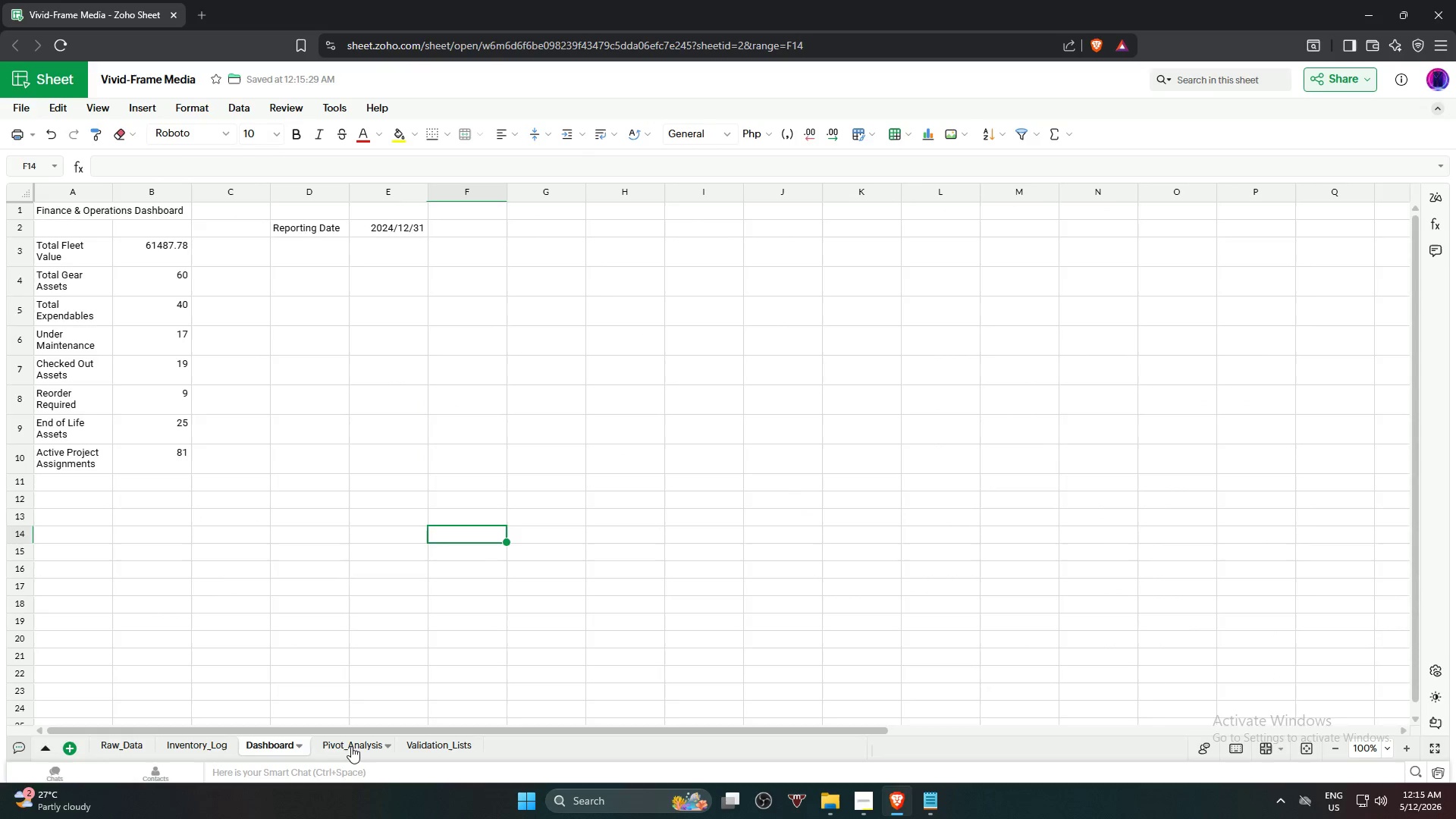 
left_click([356, 747])
 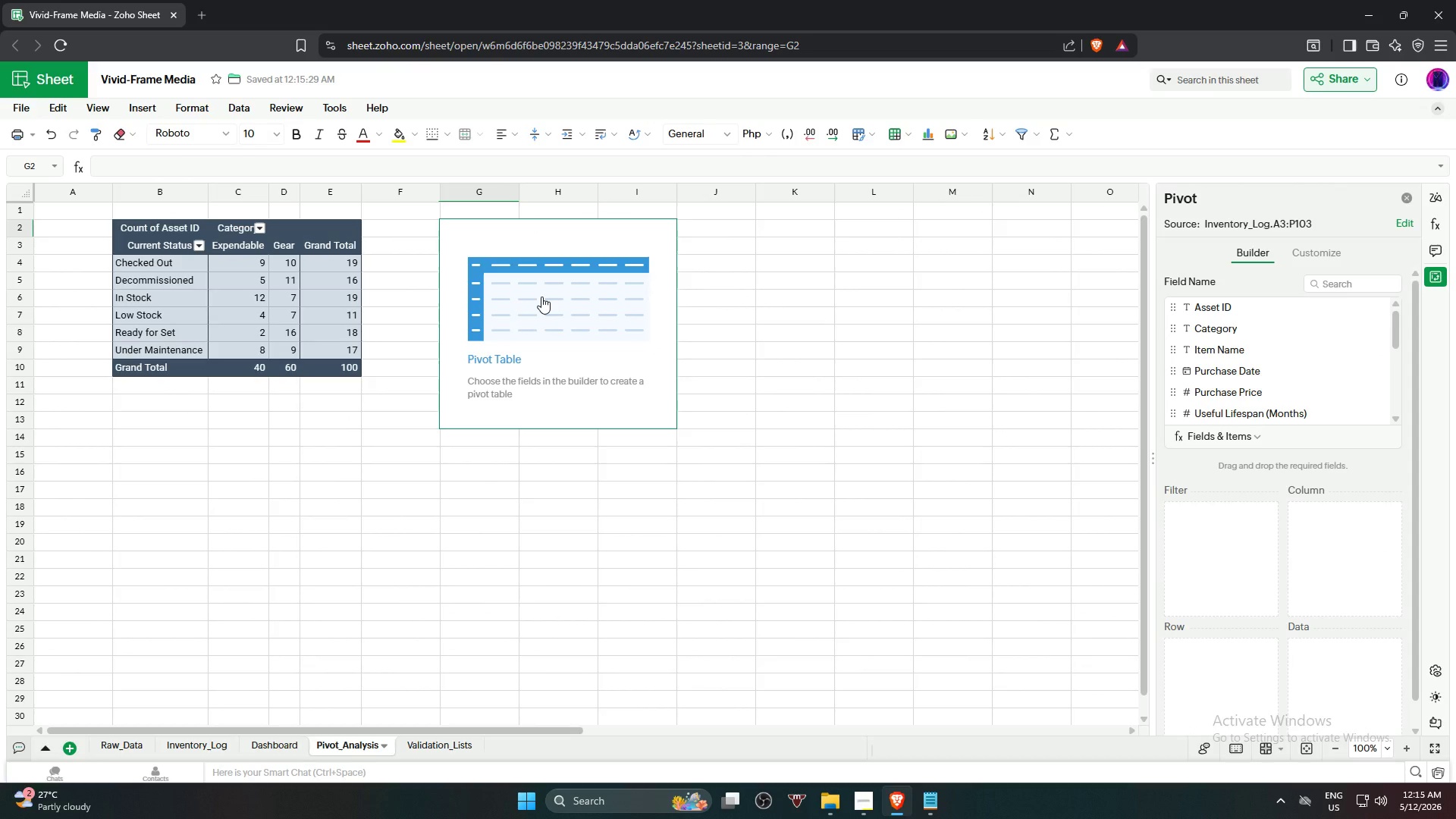 
left_click([541, 297])
 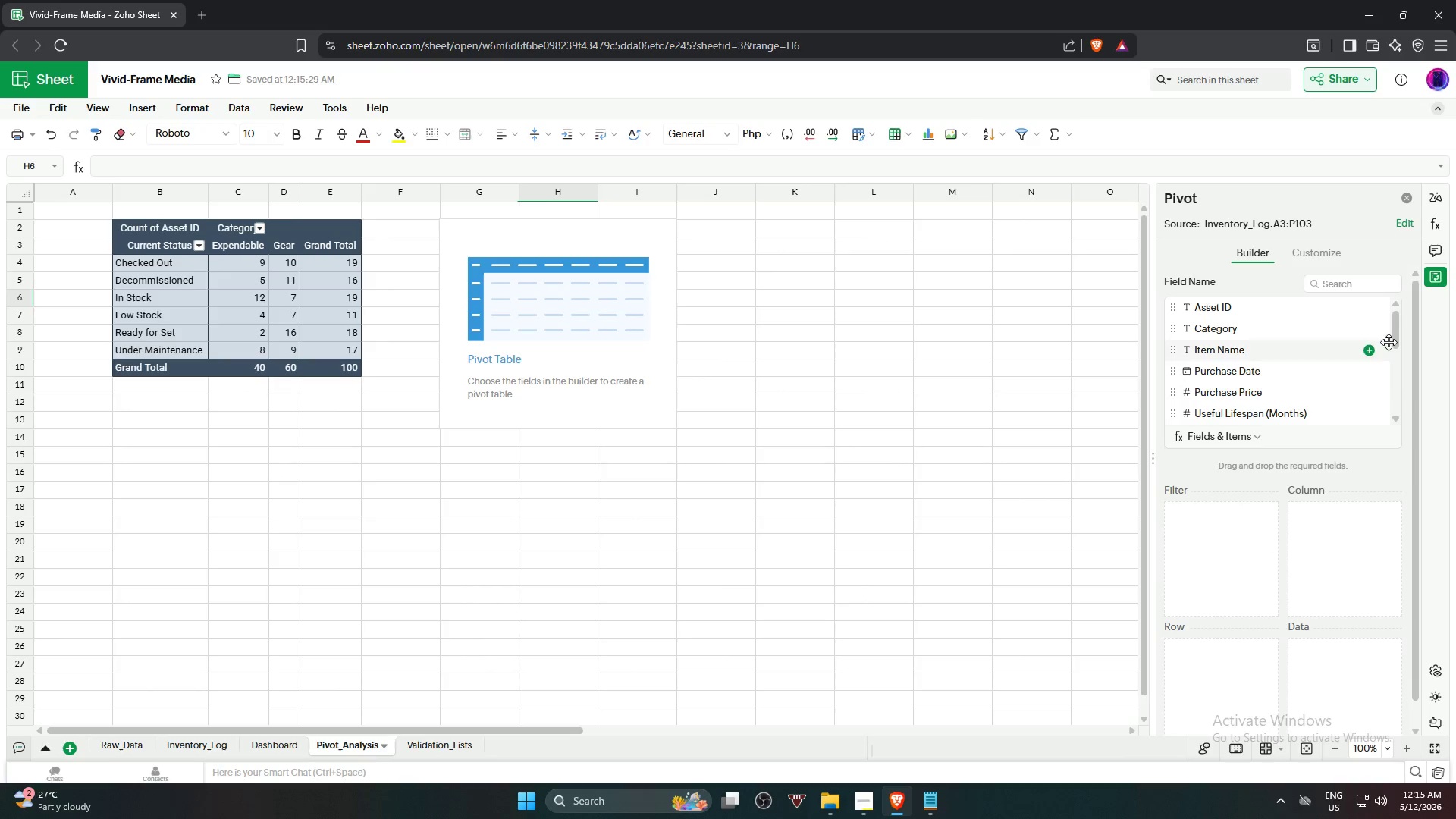 
wait(5.47)
 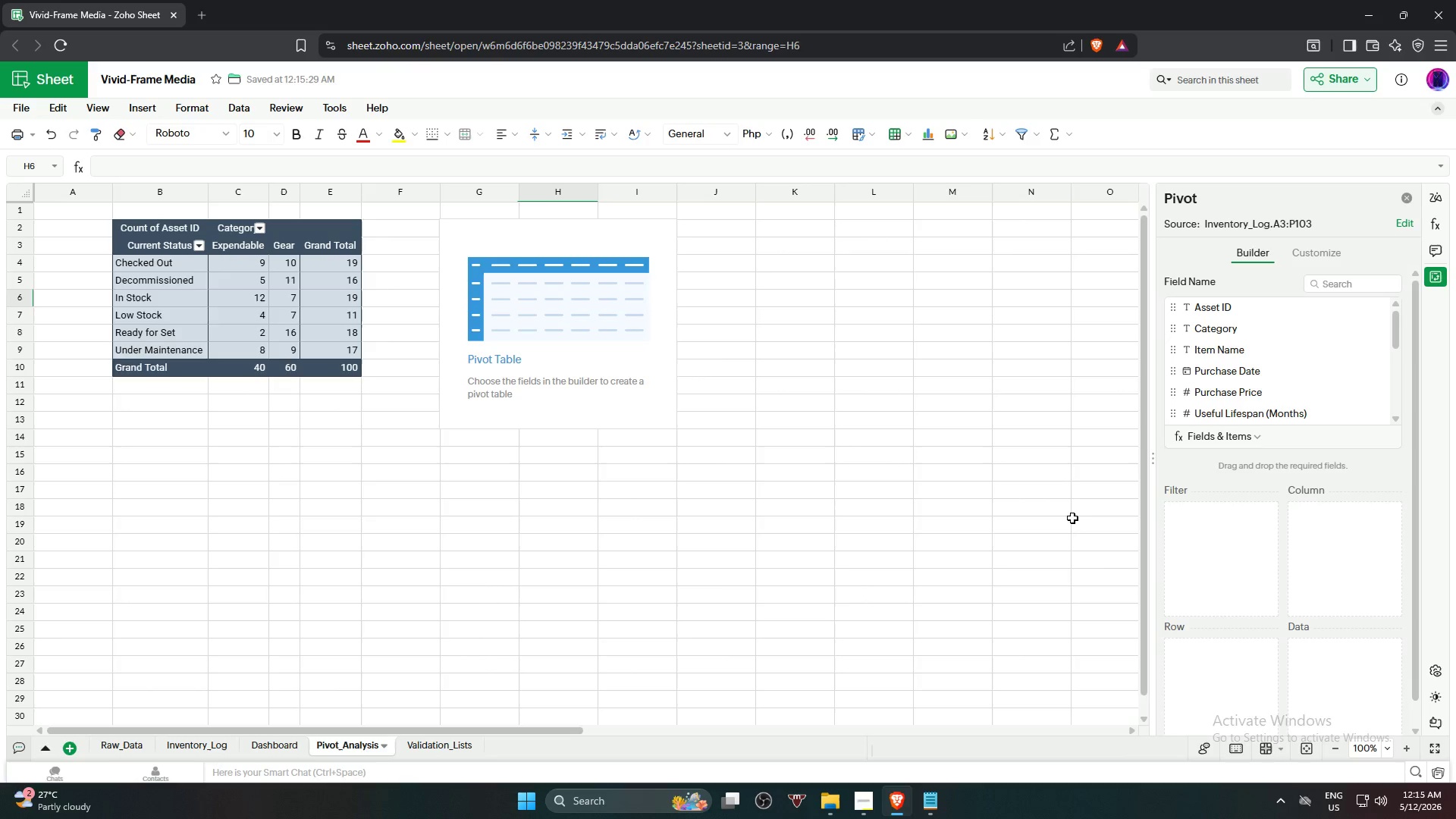 
left_click_drag(start_coordinate=[1395, 334], to_coordinate=[1392, 374])
 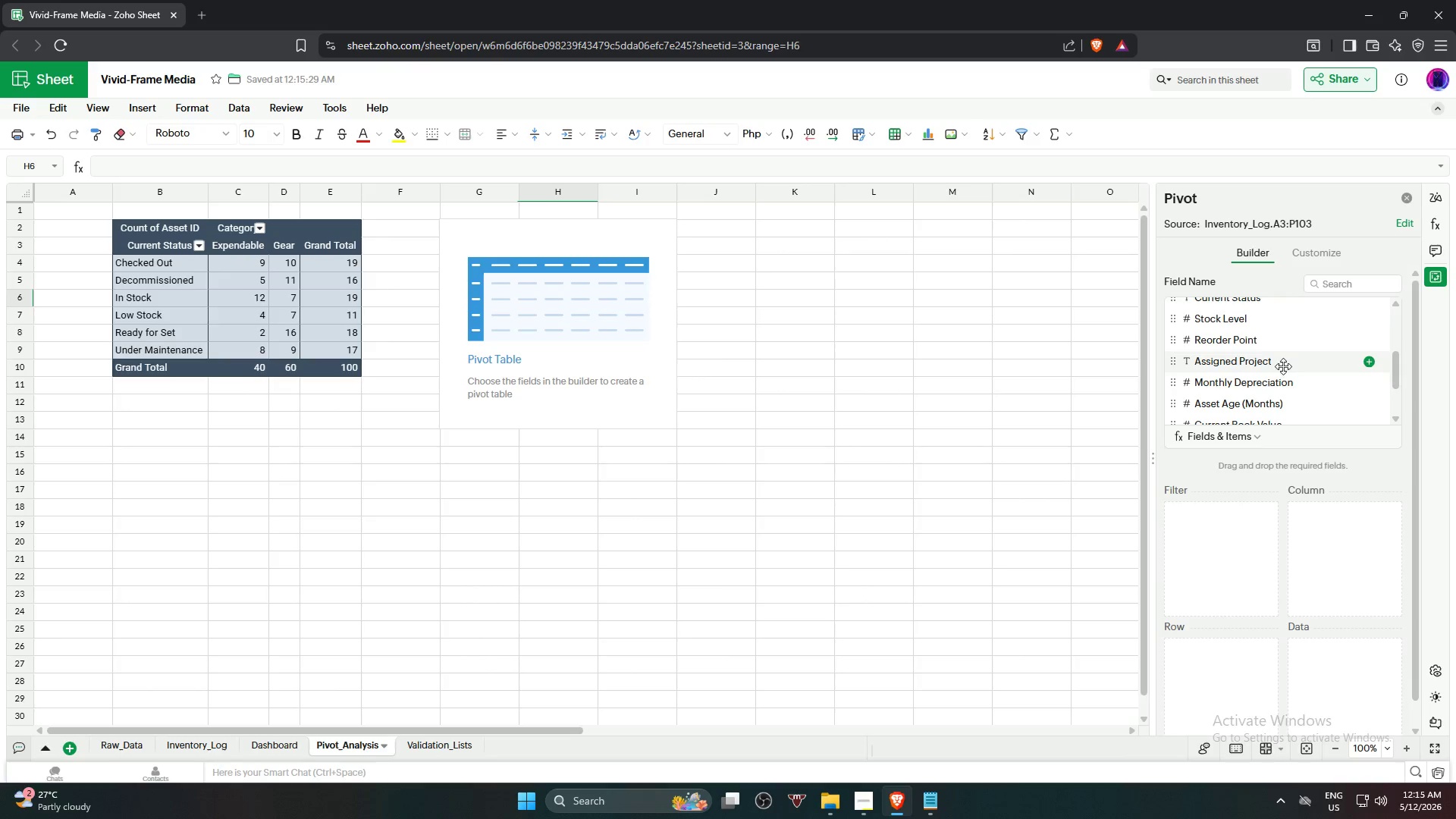 
left_click_drag(start_coordinate=[1282, 366], to_coordinate=[1238, 676])
 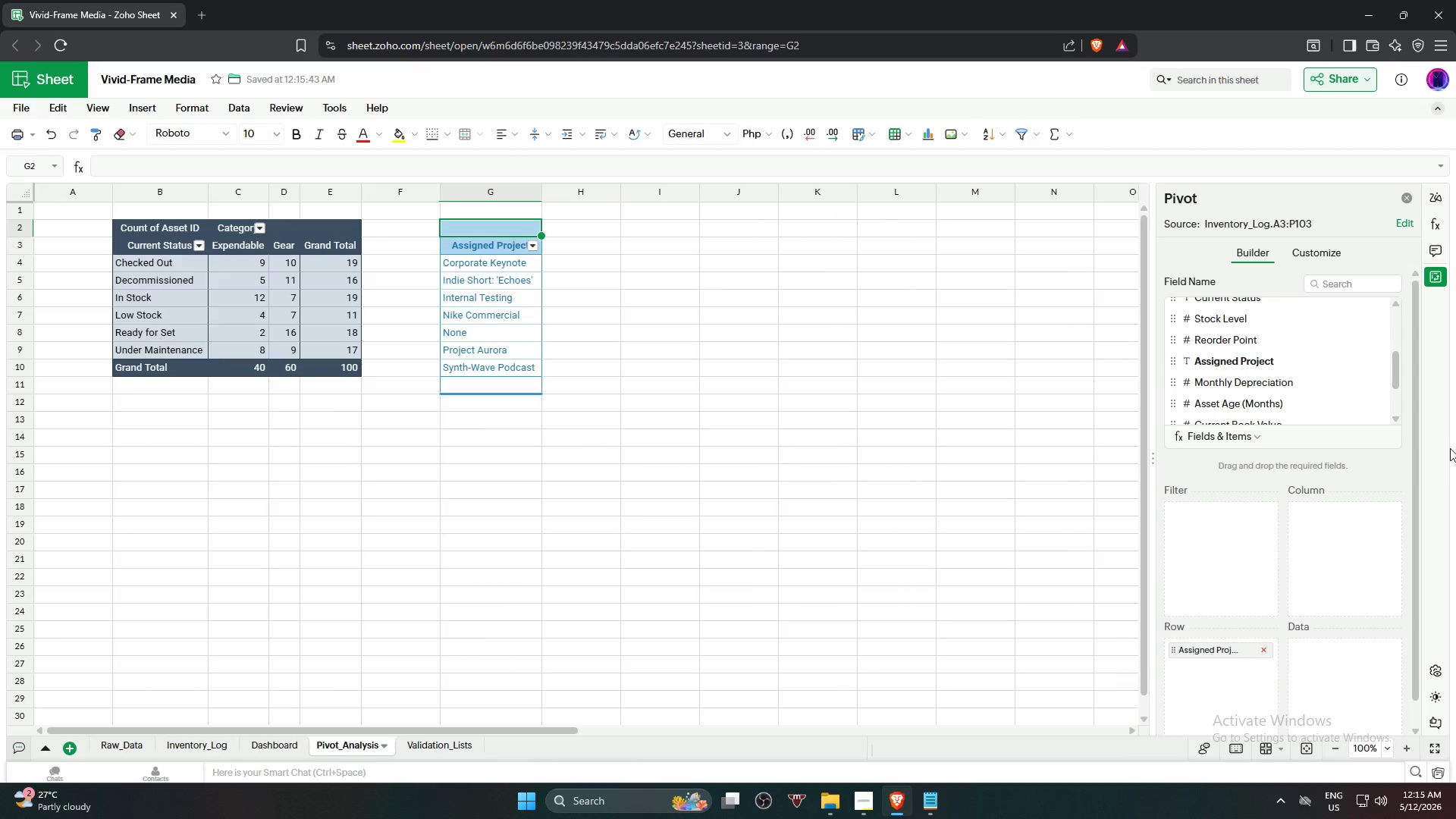 
left_click_drag(start_coordinate=[1399, 371], to_coordinate=[1393, 275])
 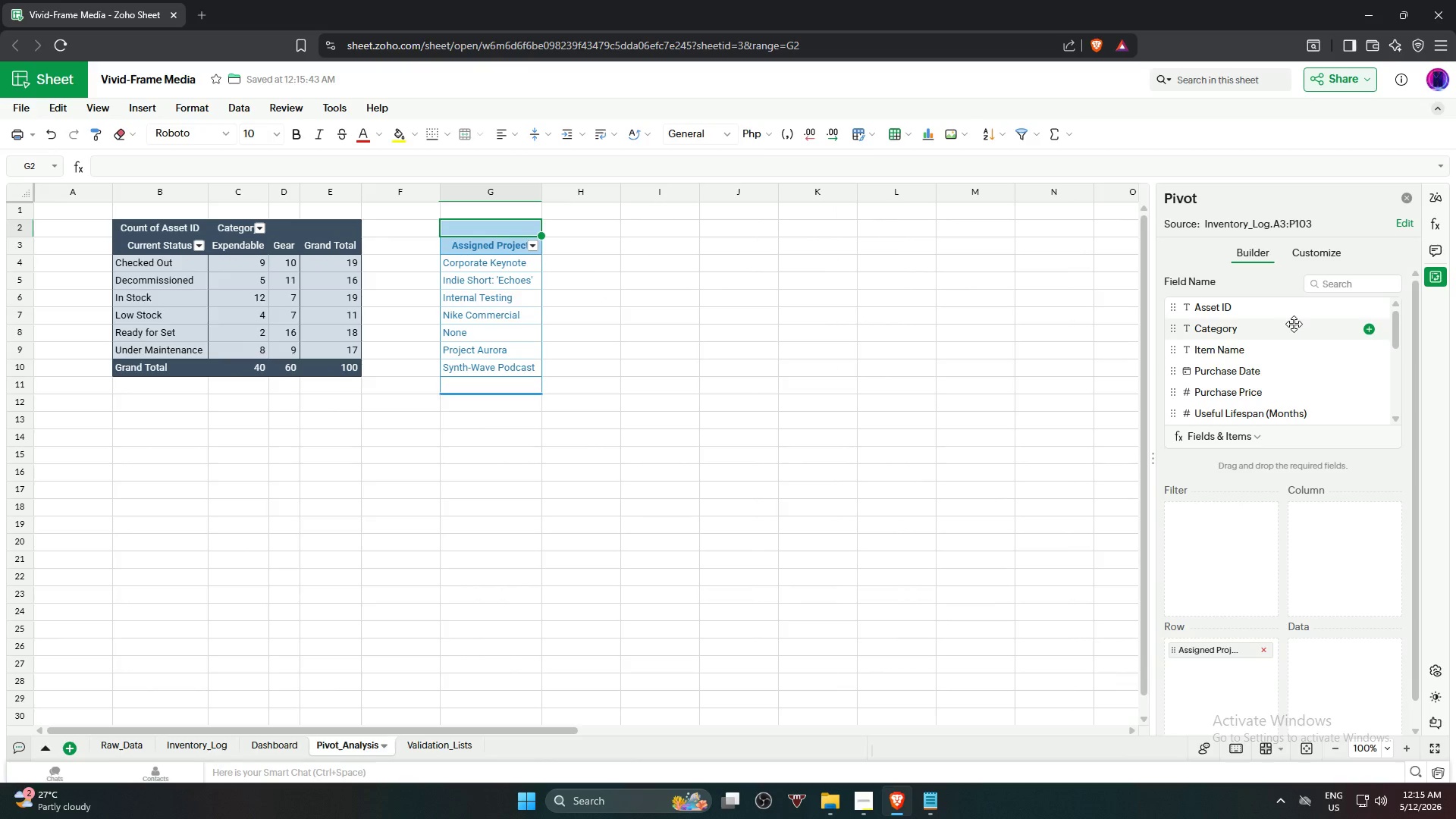 
left_click_drag(start_coordinate=[1294, 324], to_coordinate=[1334, 555])
 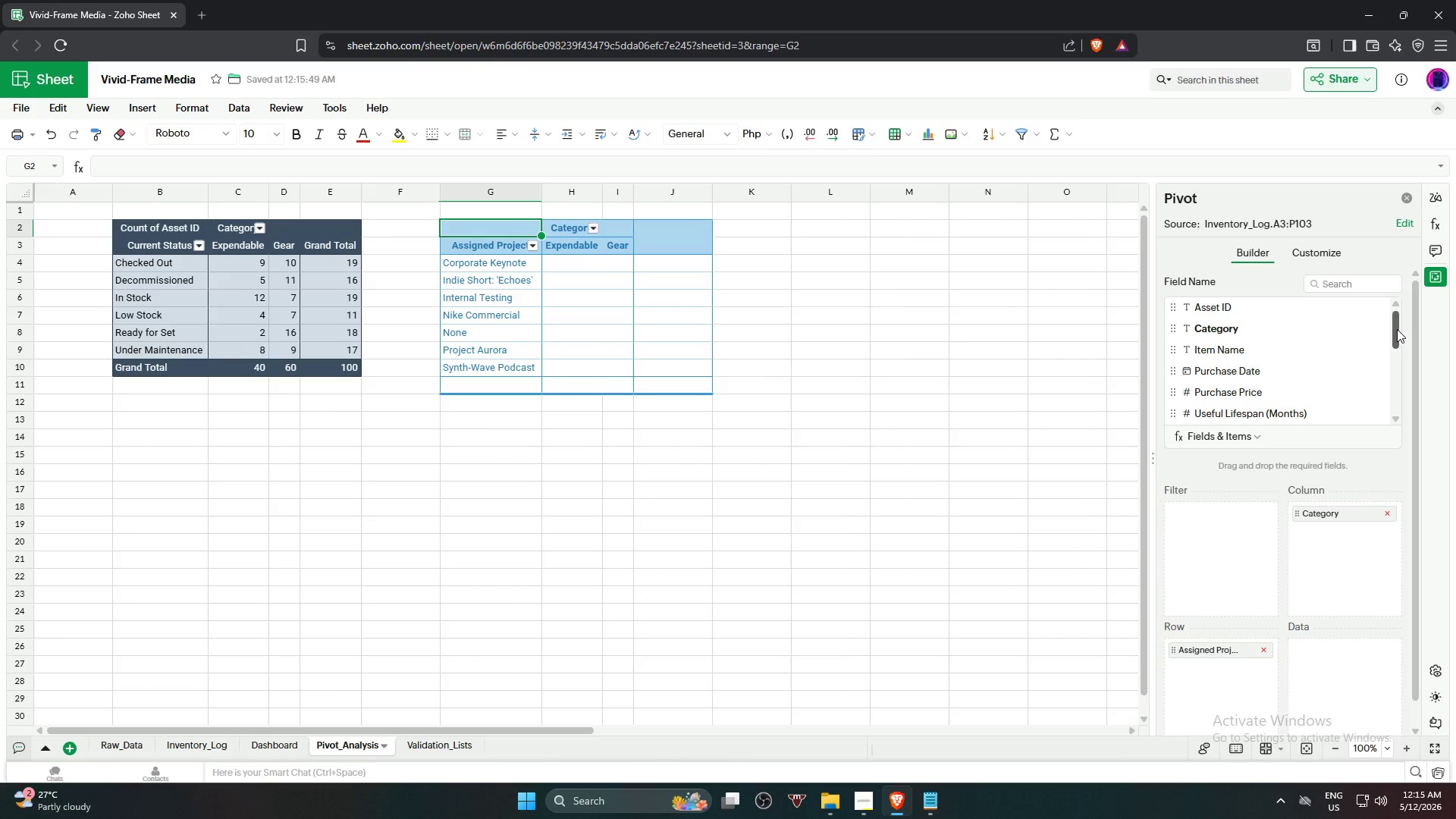 
left_click_drag(start_coordinate=[1397, 329], to_coordinate=[1397, 314])
 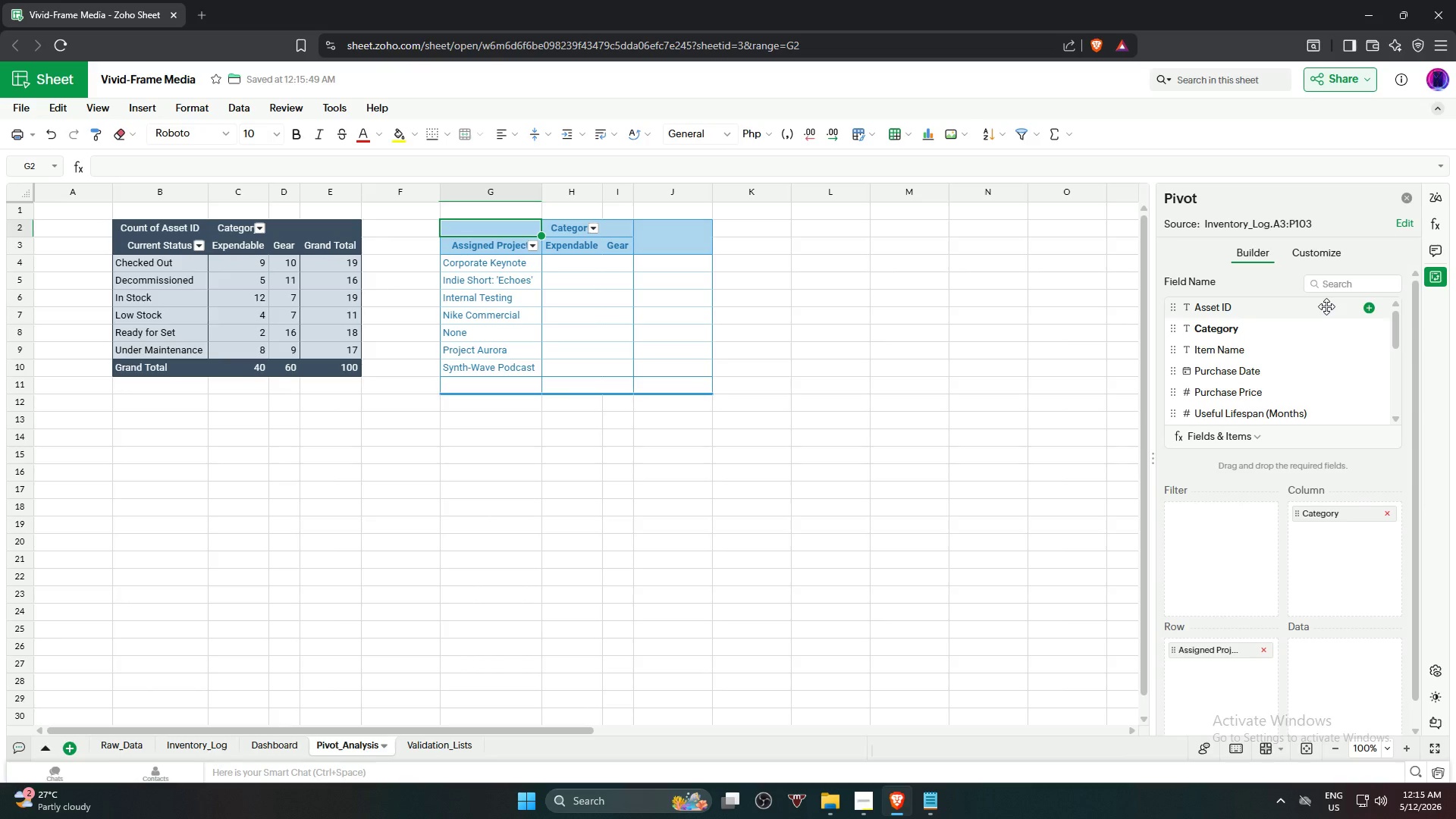 
left_click_drag(start_coordinate=[1326, 306], to_coordinate=[1360, 676])
 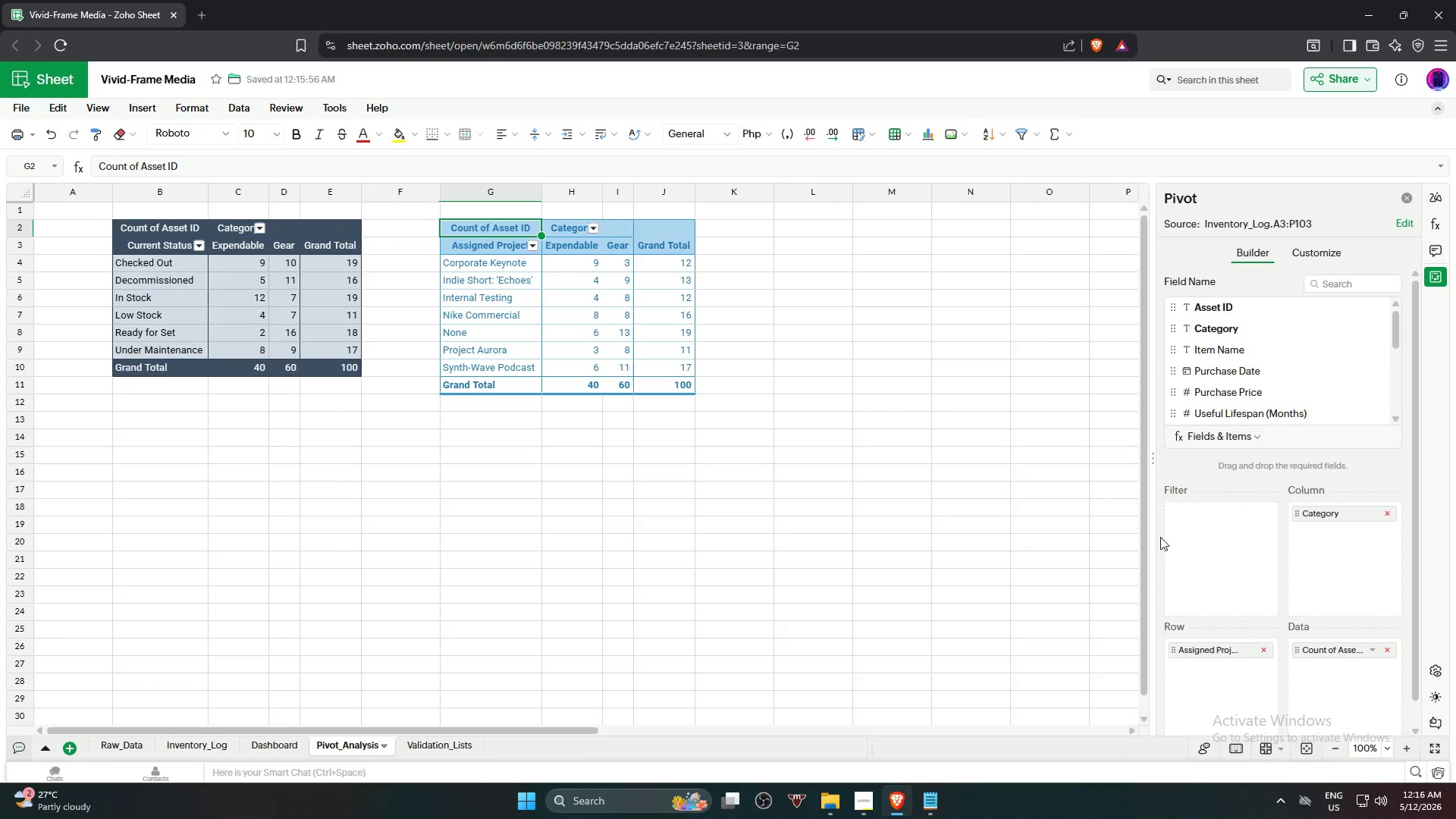 
wait(26.23)
 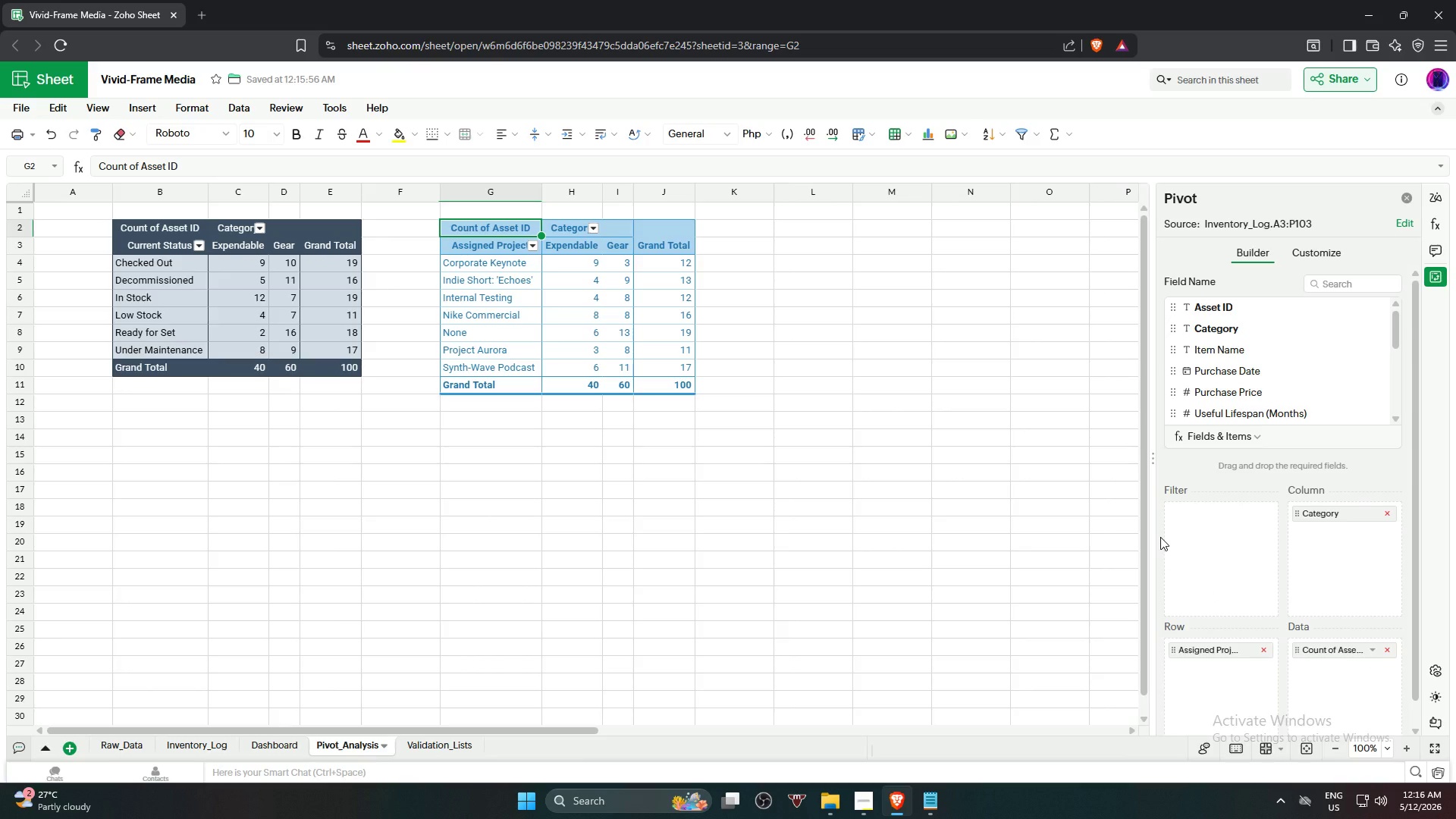 
left_click([1315, 246])
 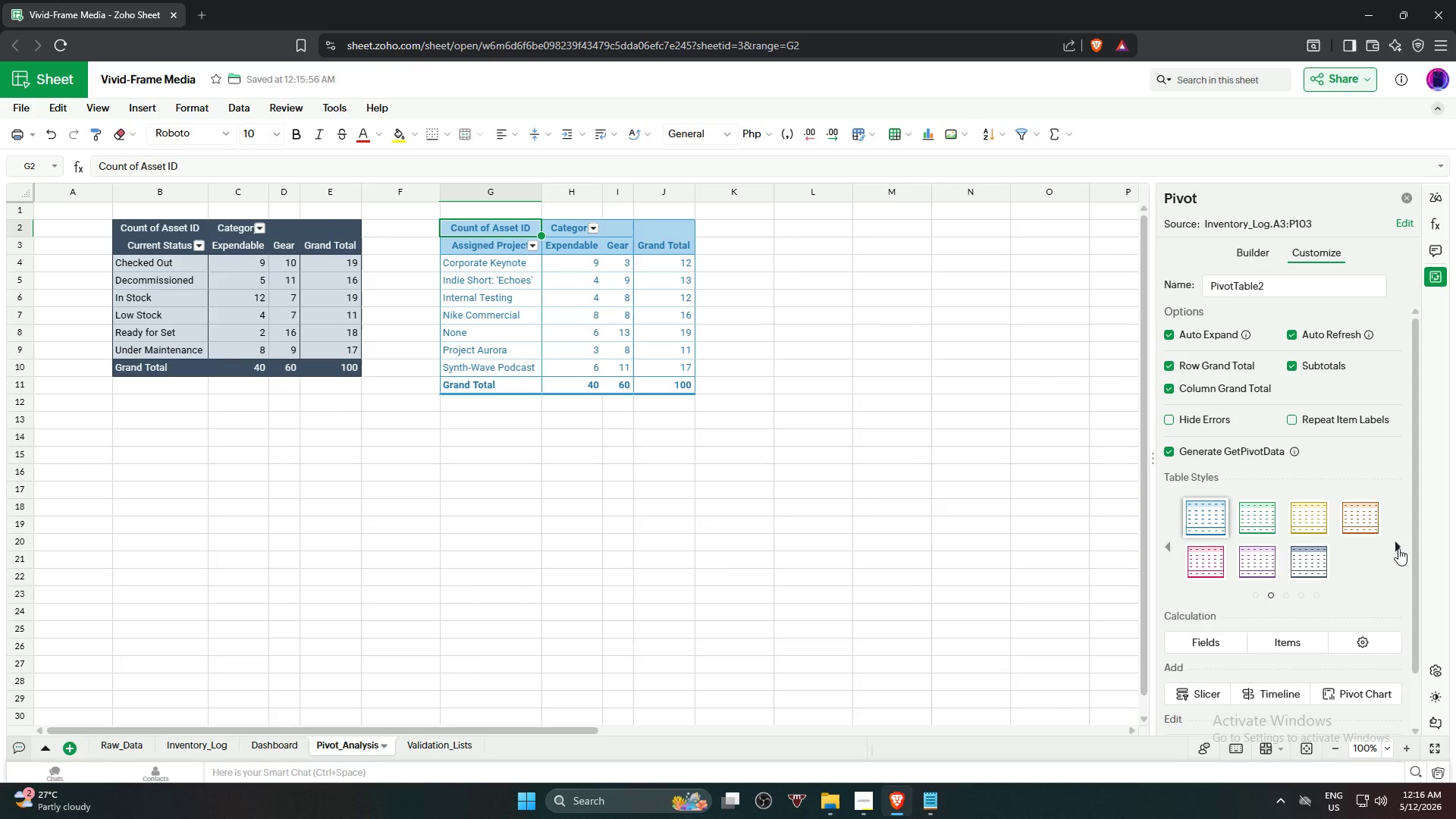 
left_click([1398, 547])
 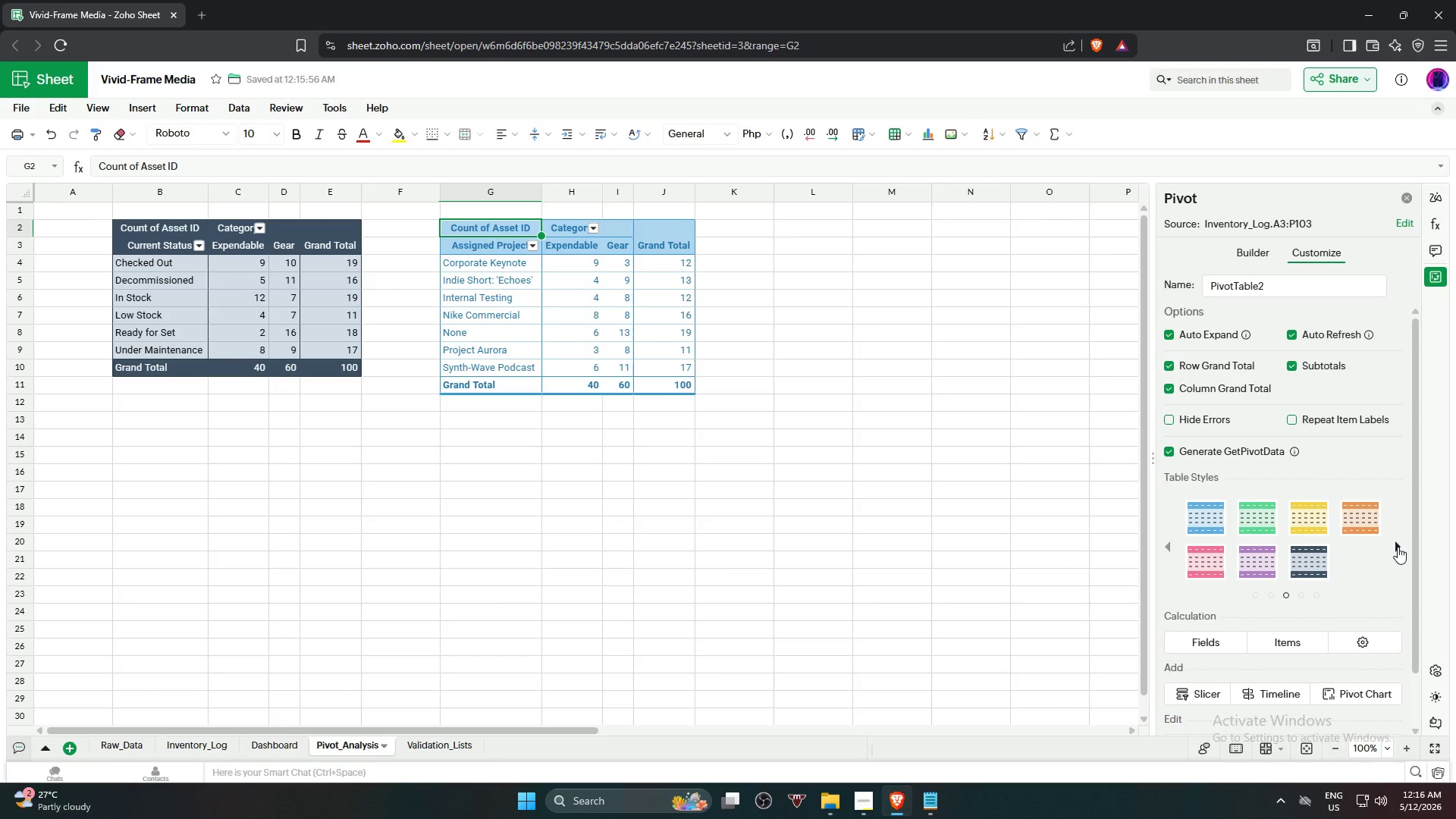 
left_click([1398, 547])
 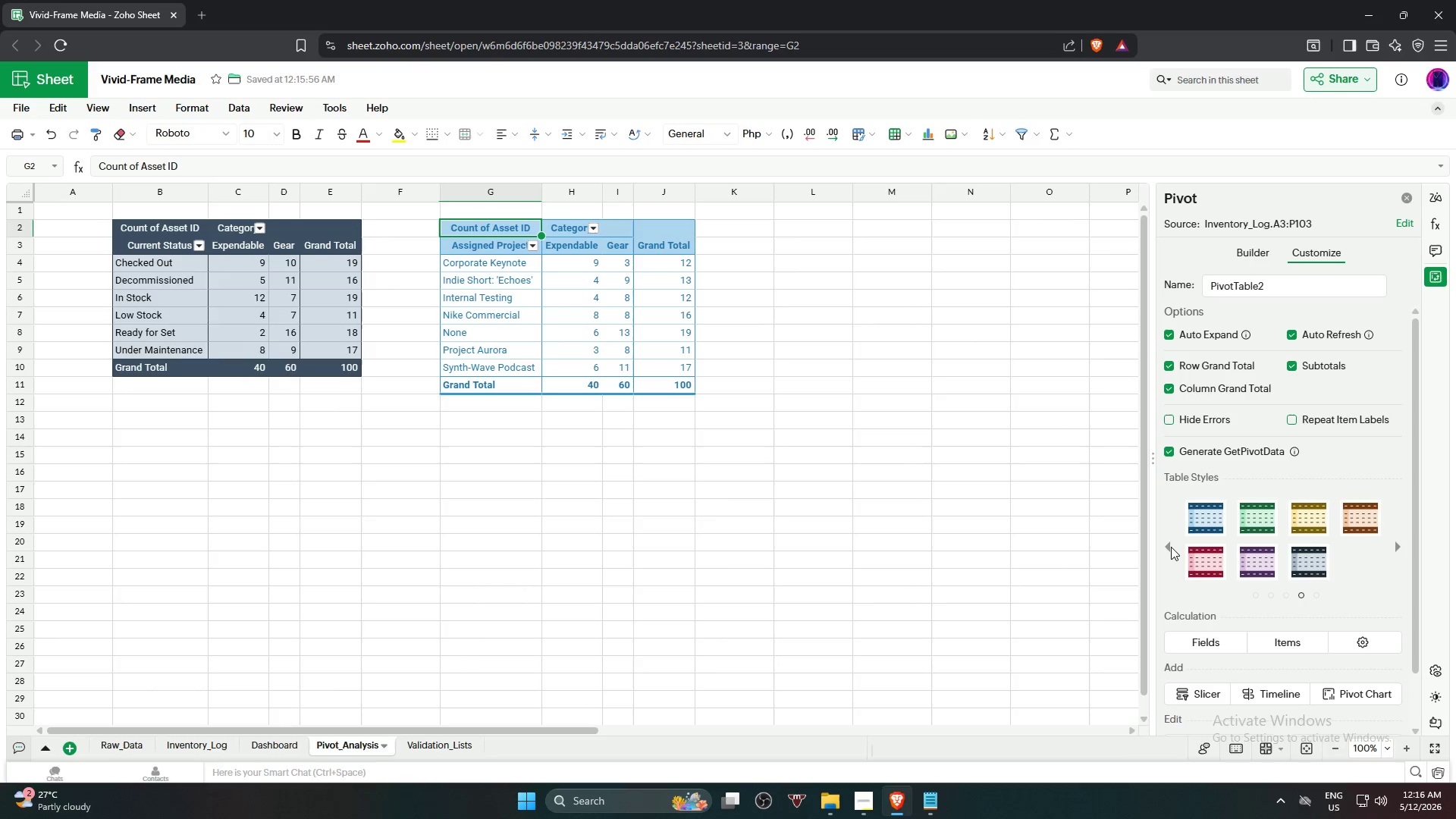 
left_click([1166, 544])
 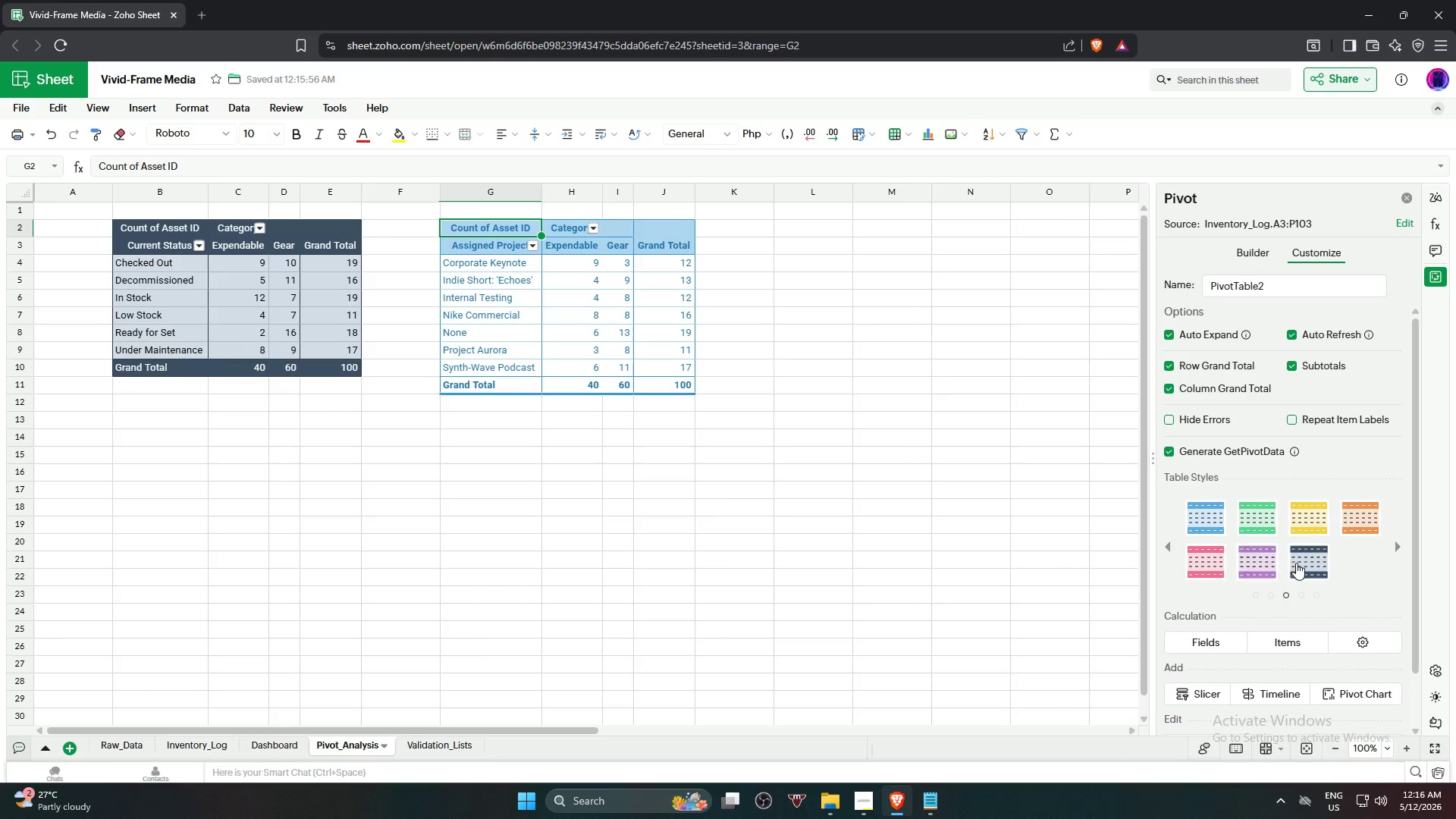 
left_click([1296, 563])
 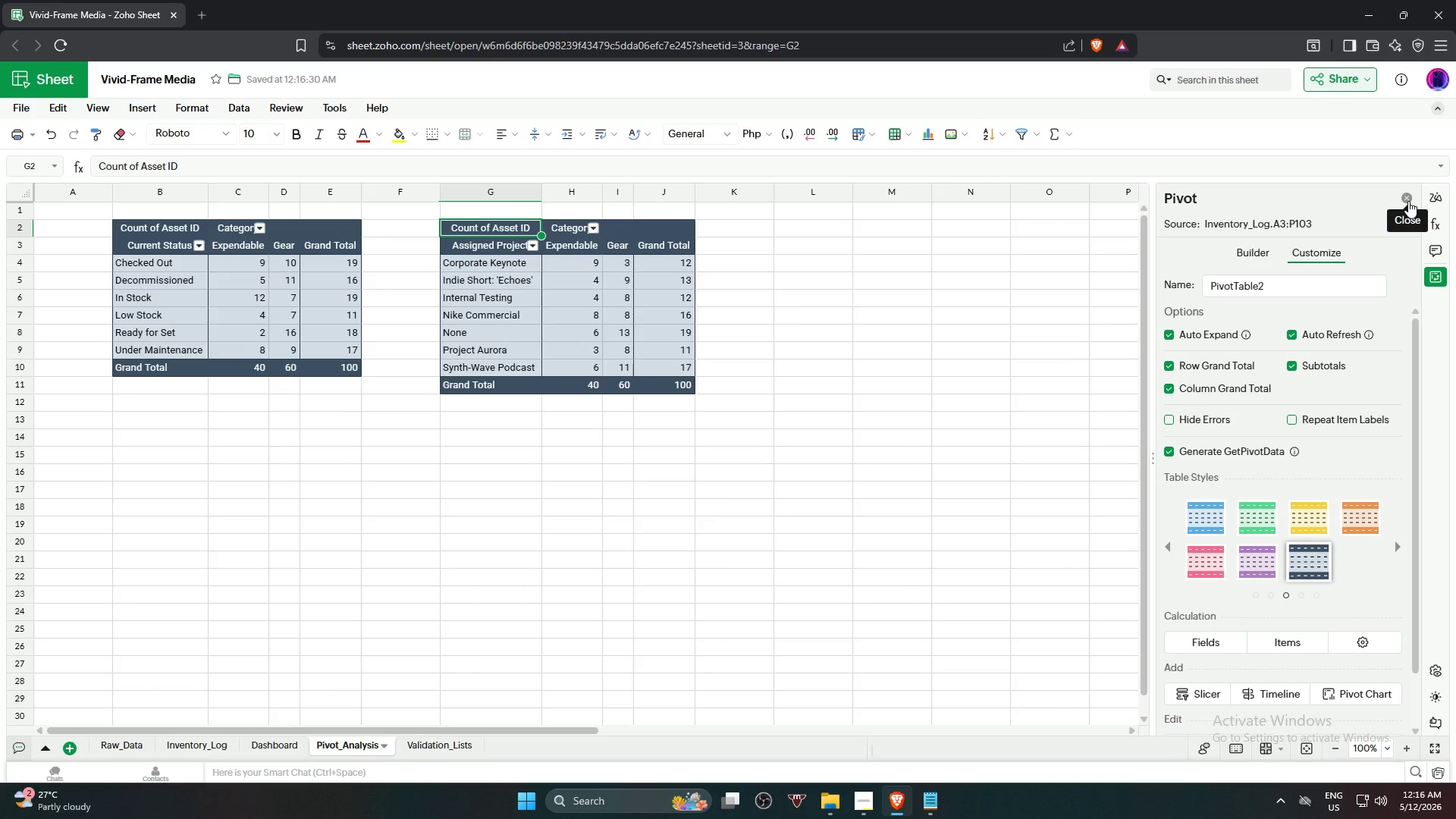 
wait(6.83)
 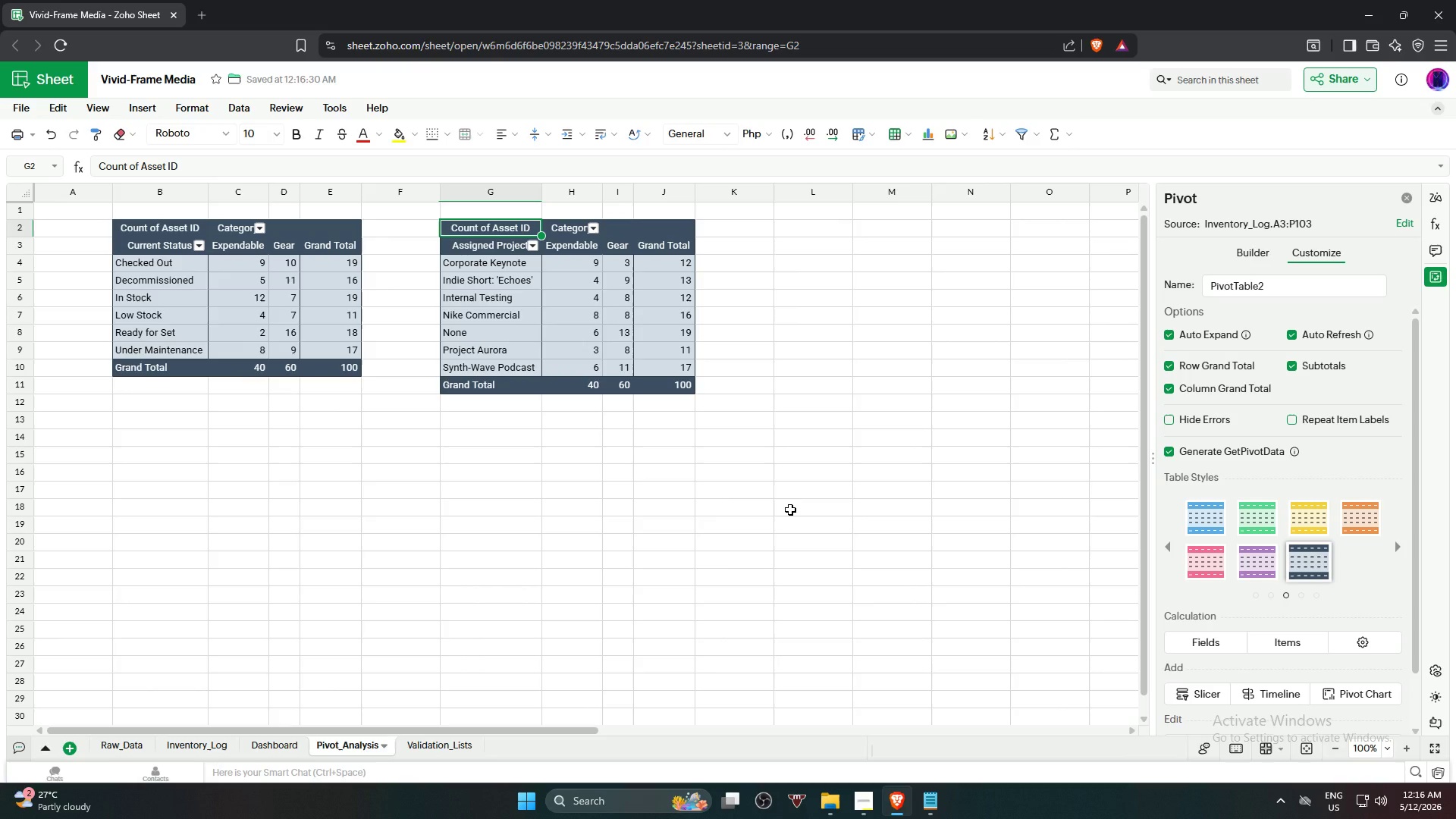 
left_click([1408, 201])
 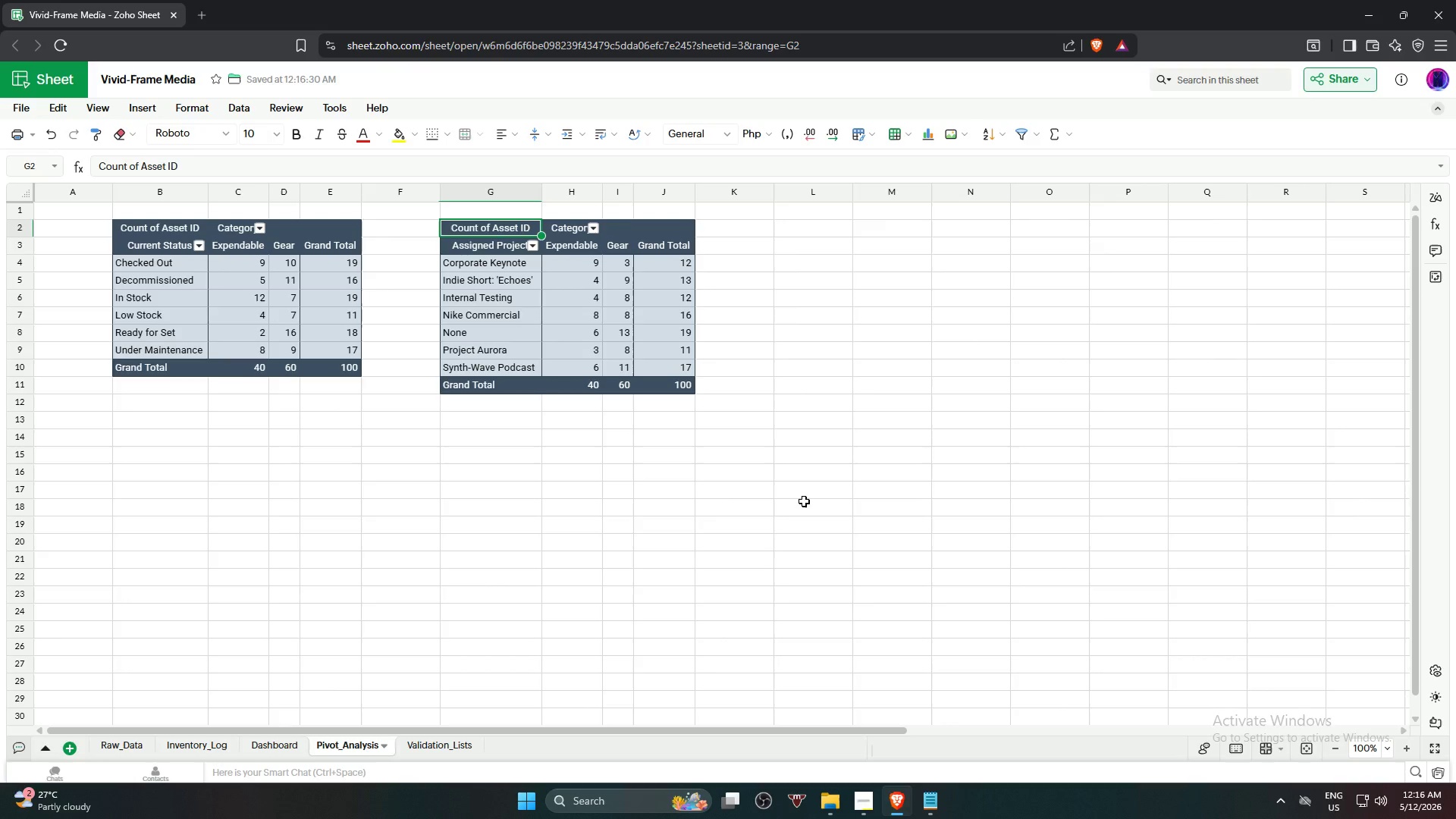 
left_click([772, 544])
 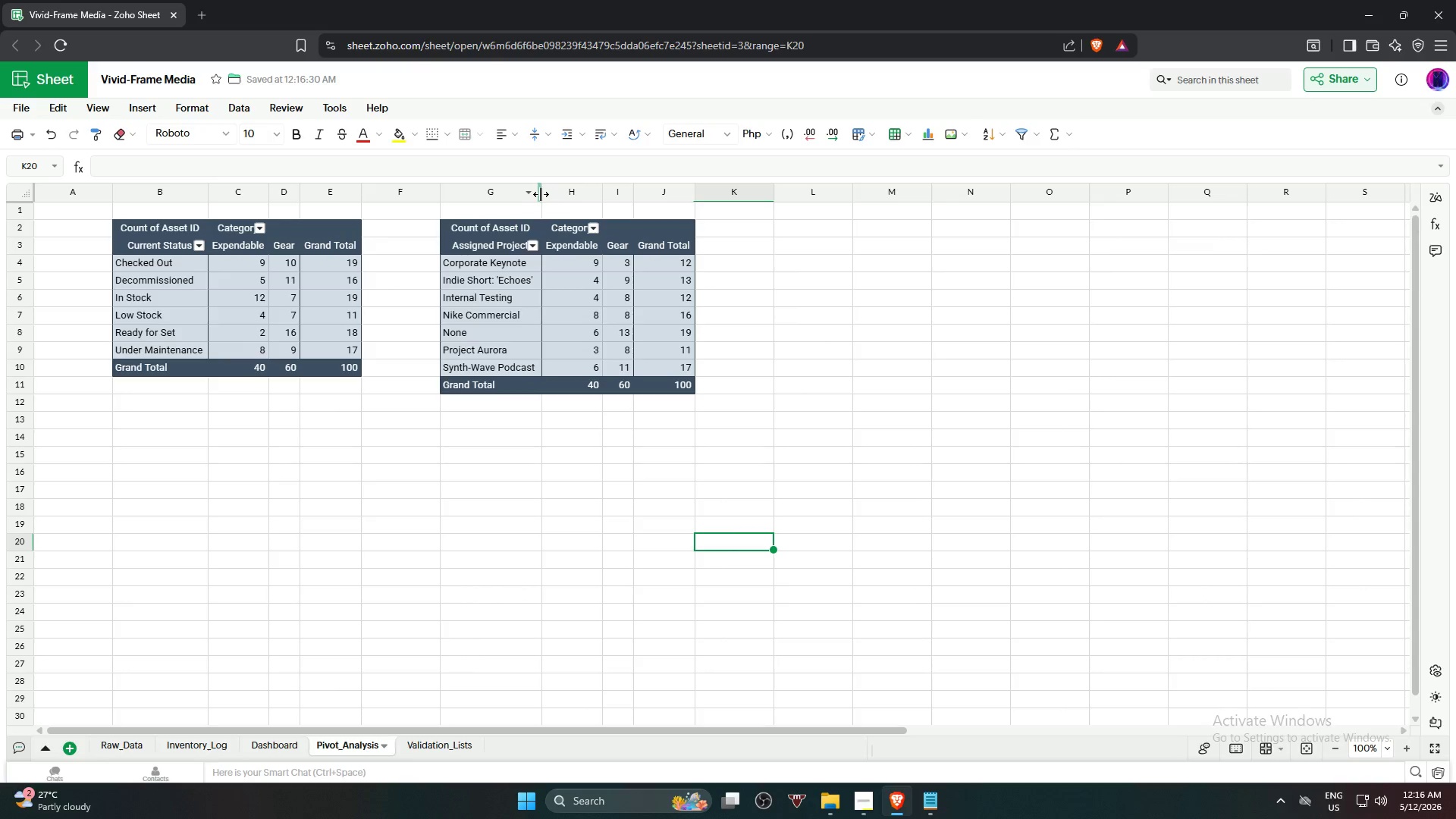 
double_click([541, 194])
 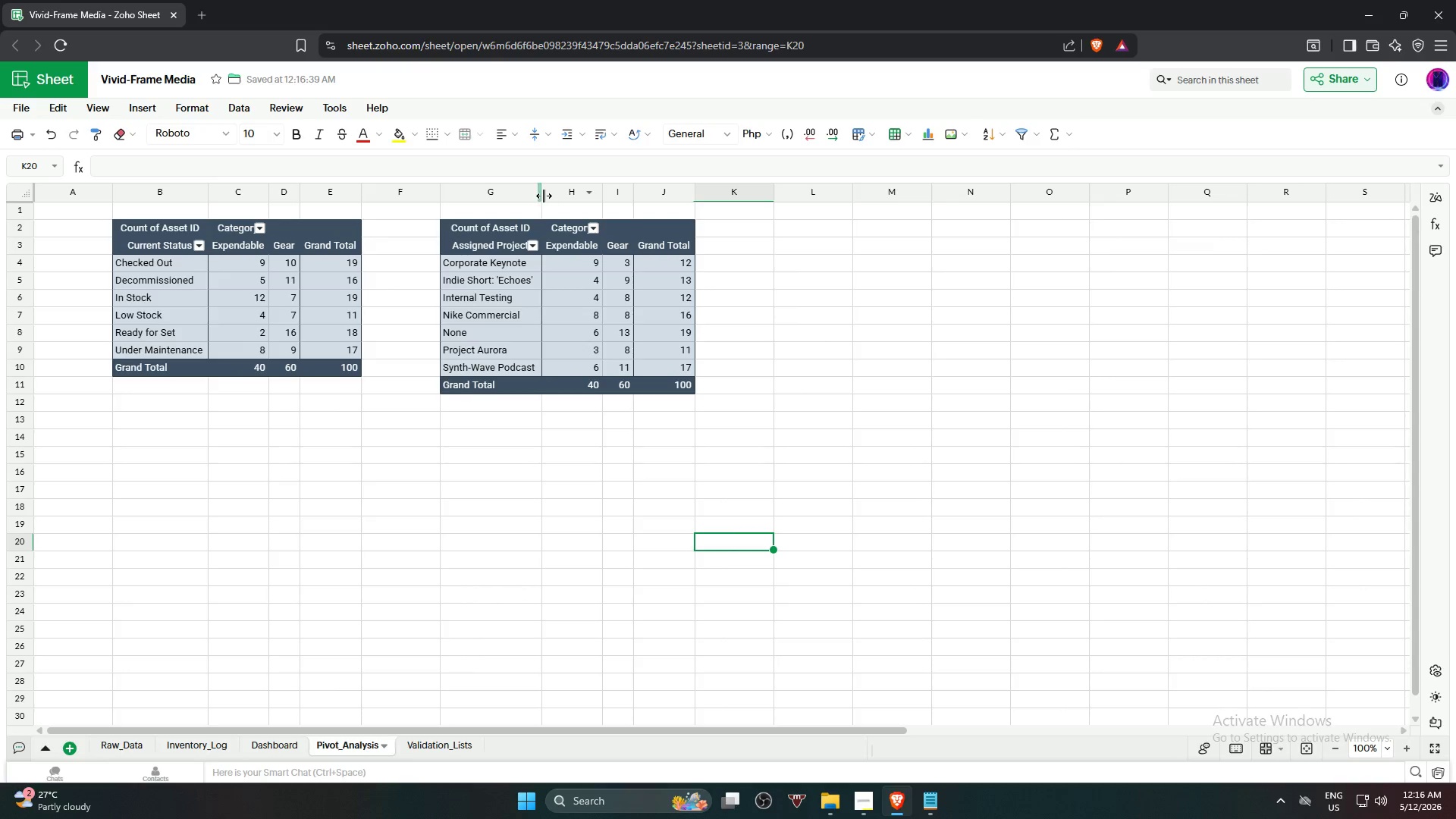 
left_click_drag(start_coordinate=[541, 191], to_coordinate=[548, 194])
 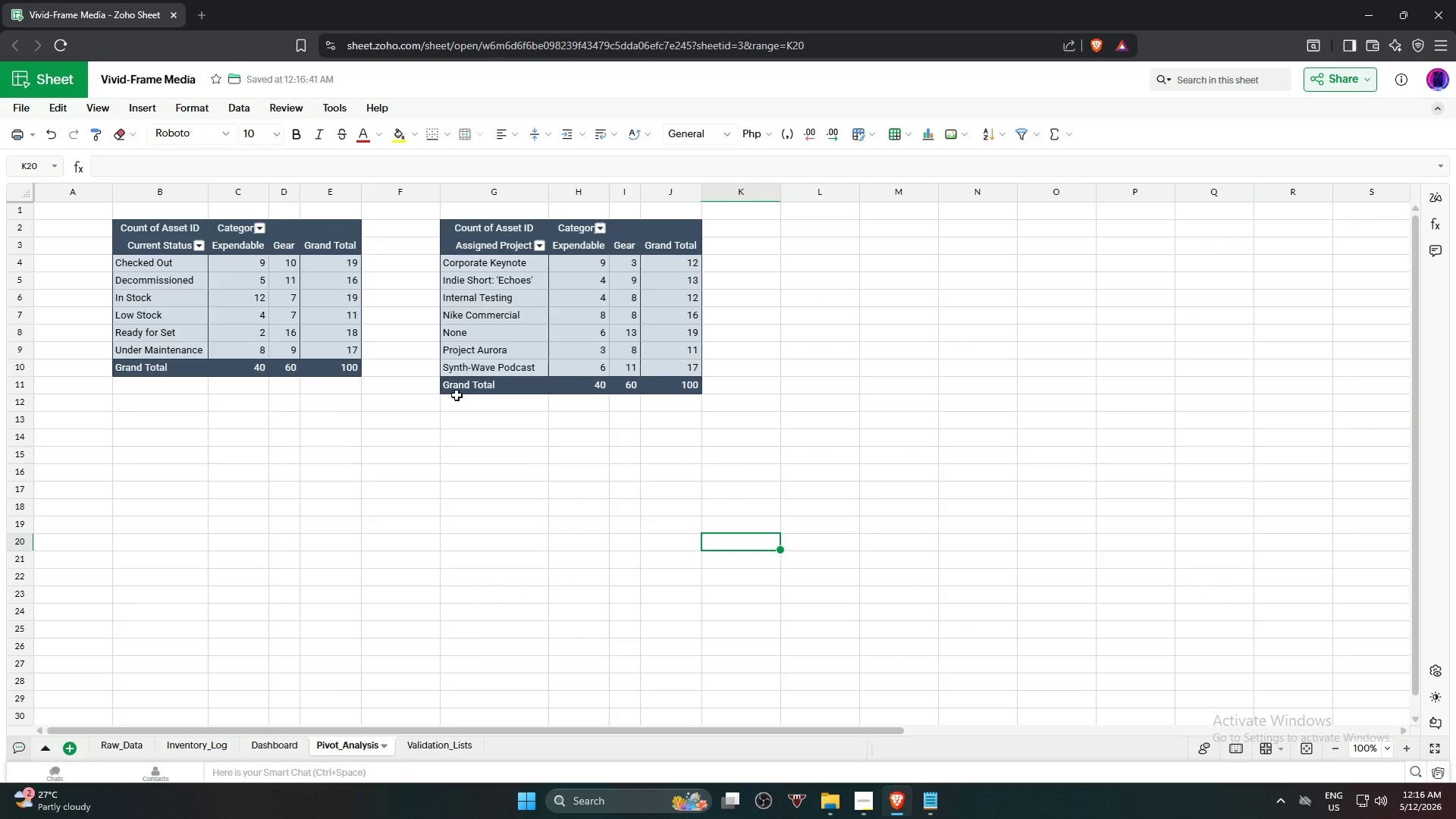 
left_click([468, 534])
 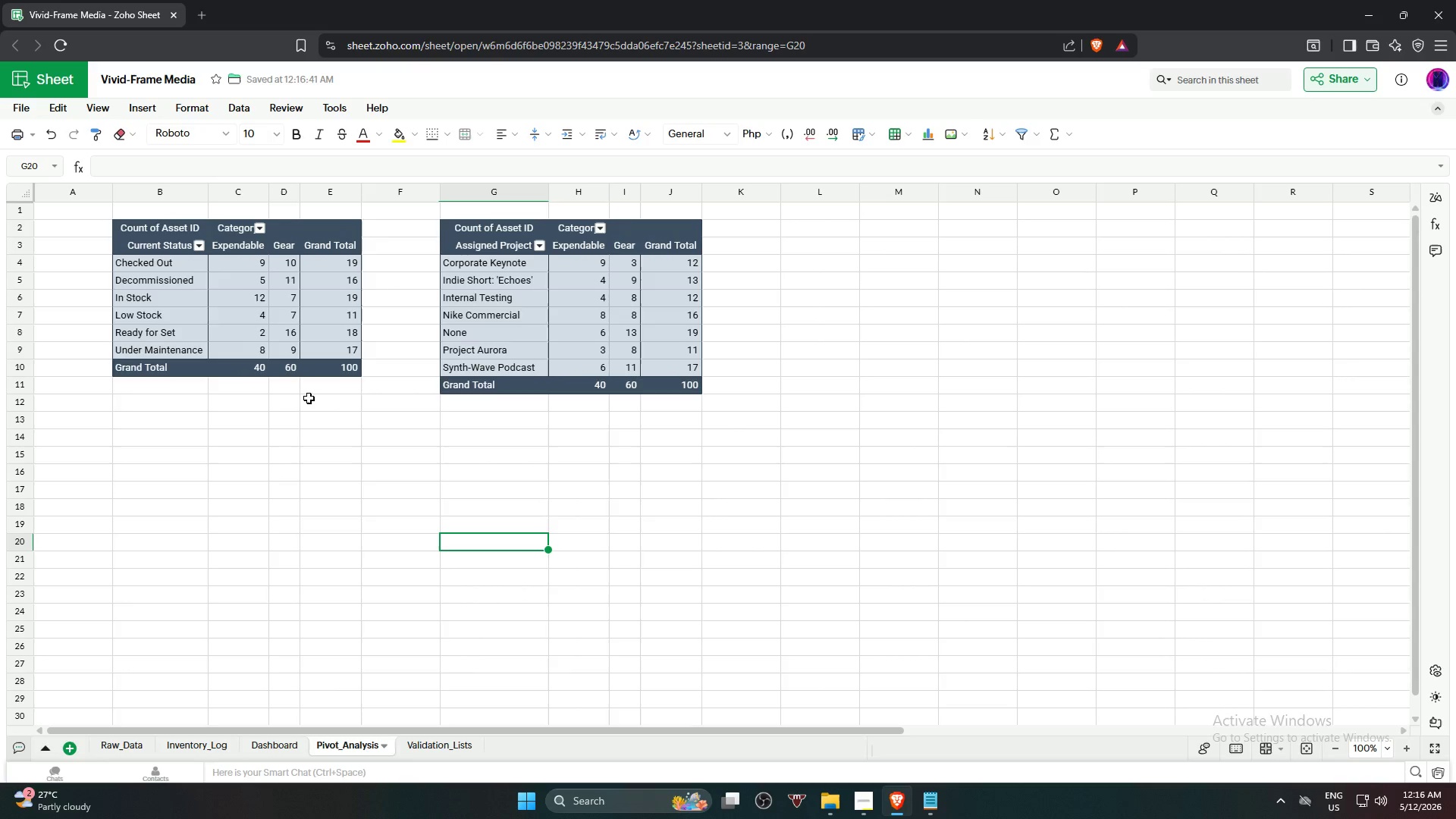 
left_click([429, 529])
 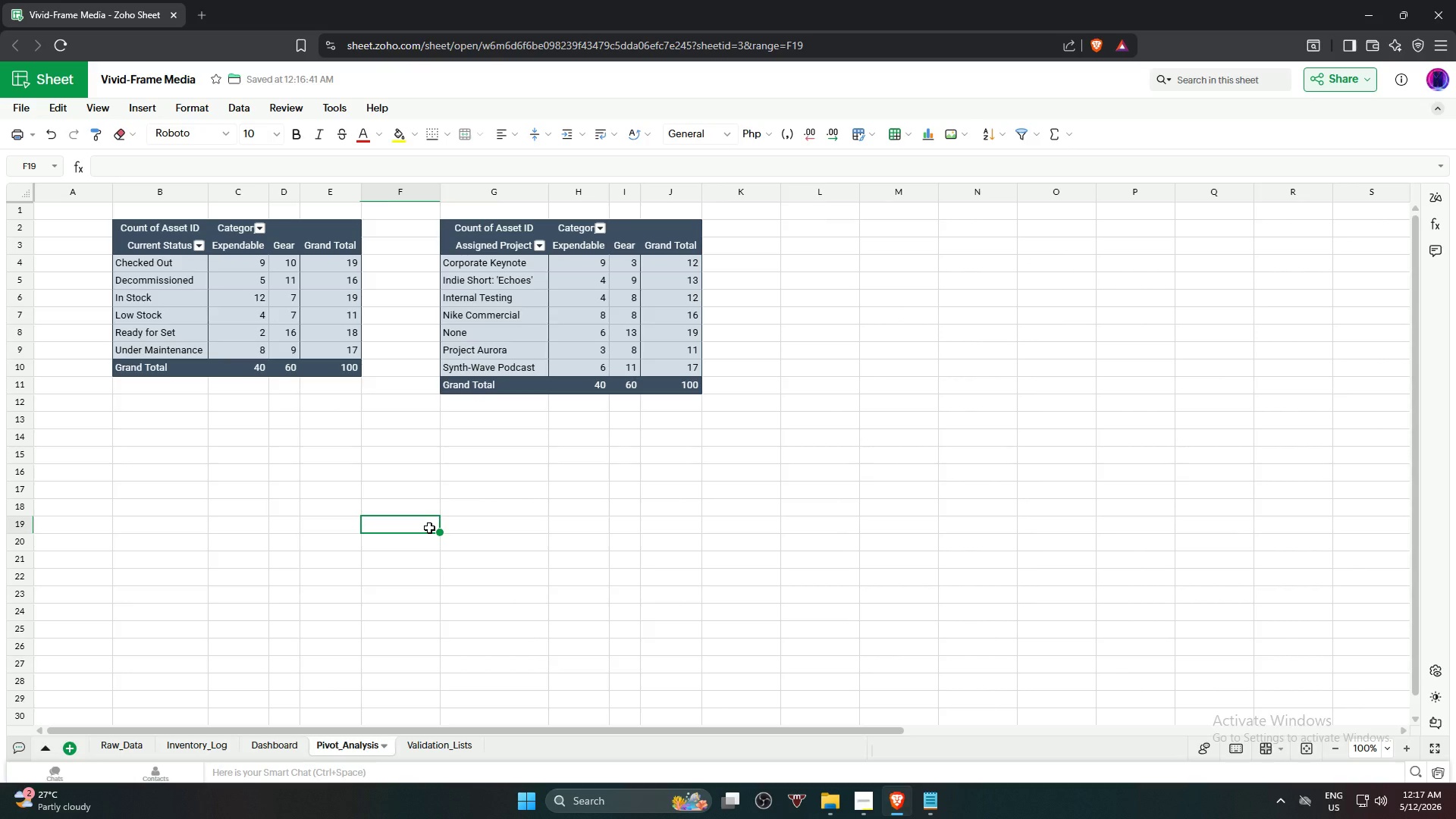 
wait(38.11)
 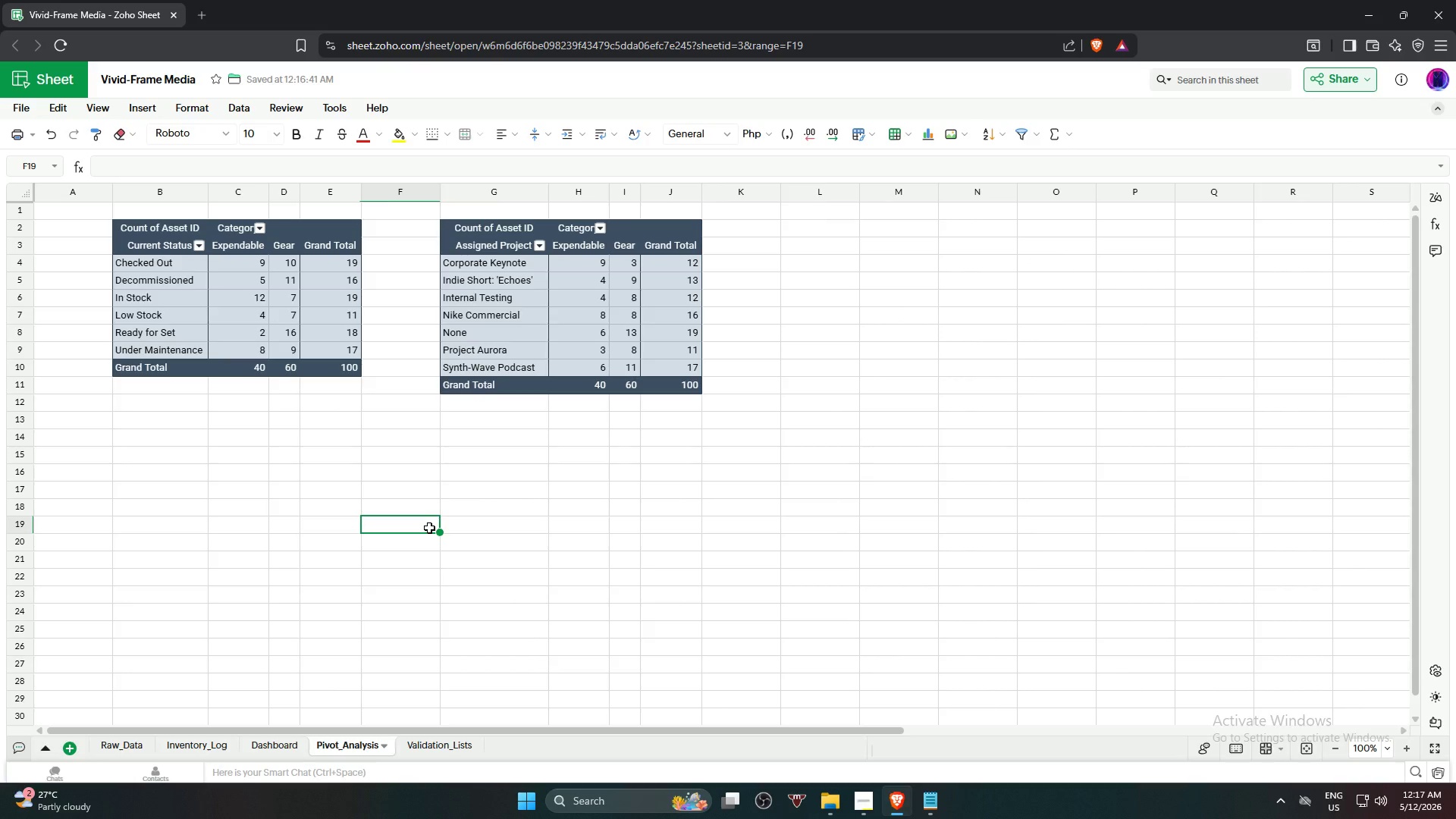 
left_click_drag(start_coordinate=[271, 192], to_coordinate=[278, 197])
 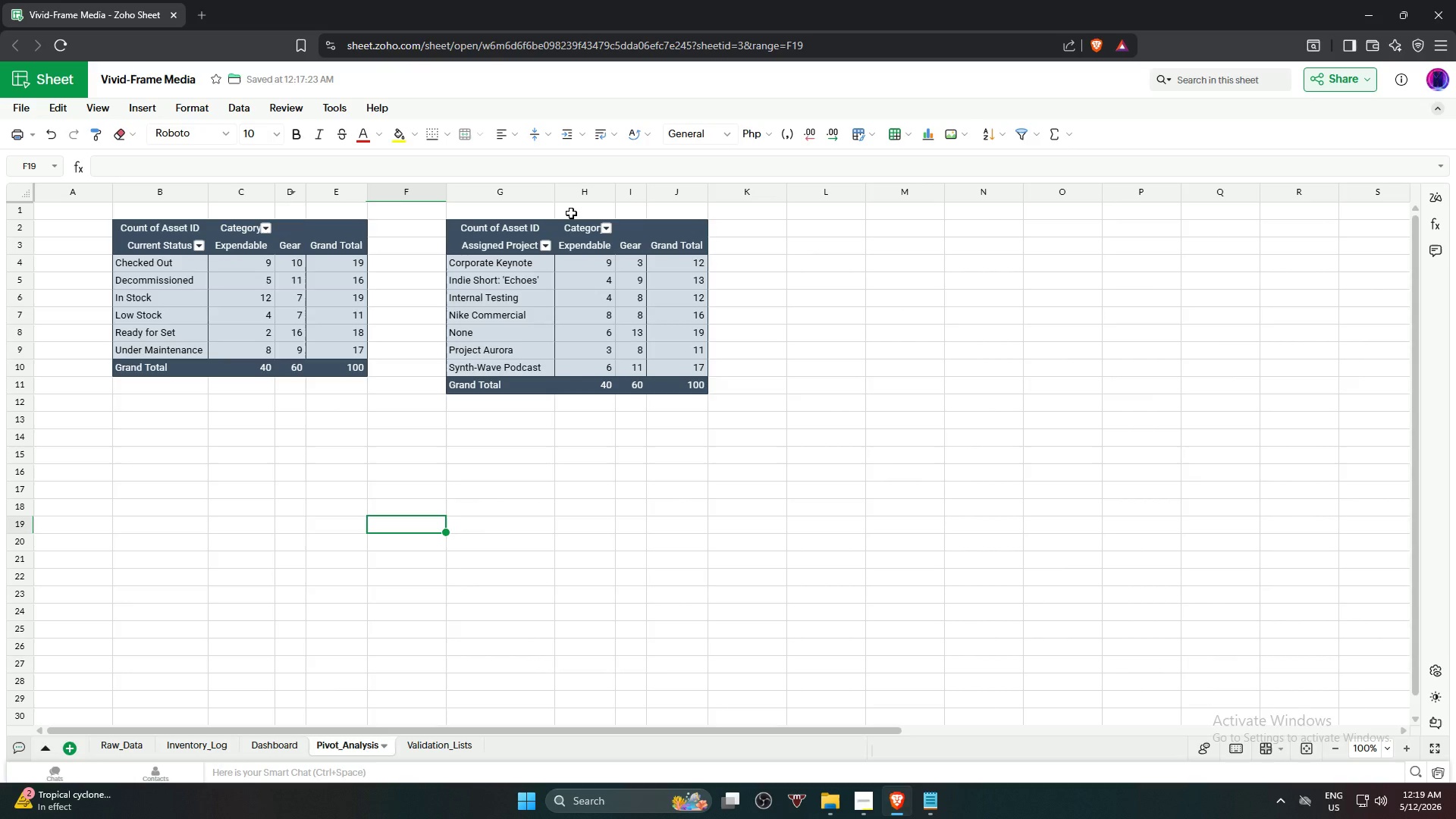 
wait(104.12)
 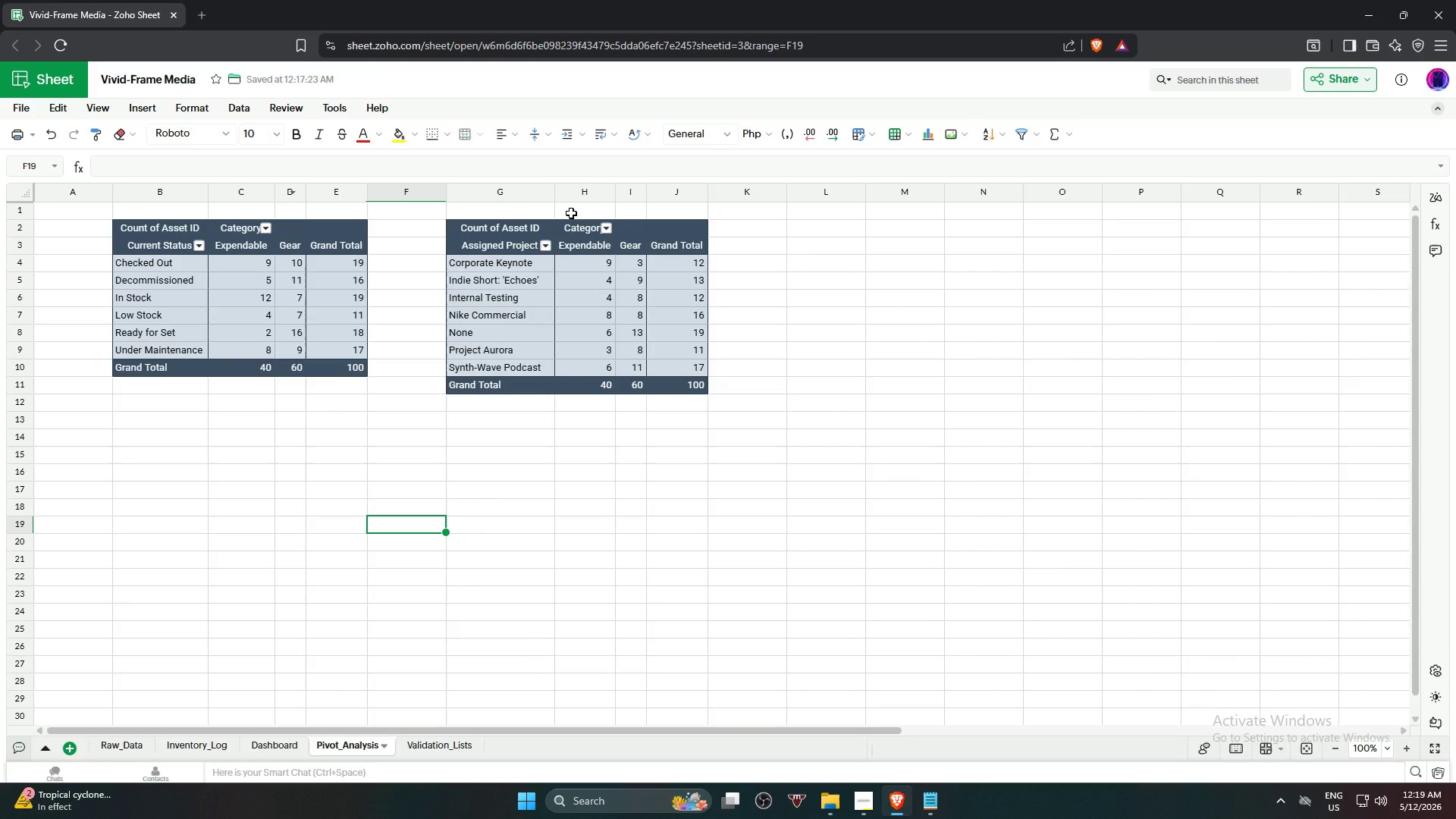 
left_click([274, 748])
 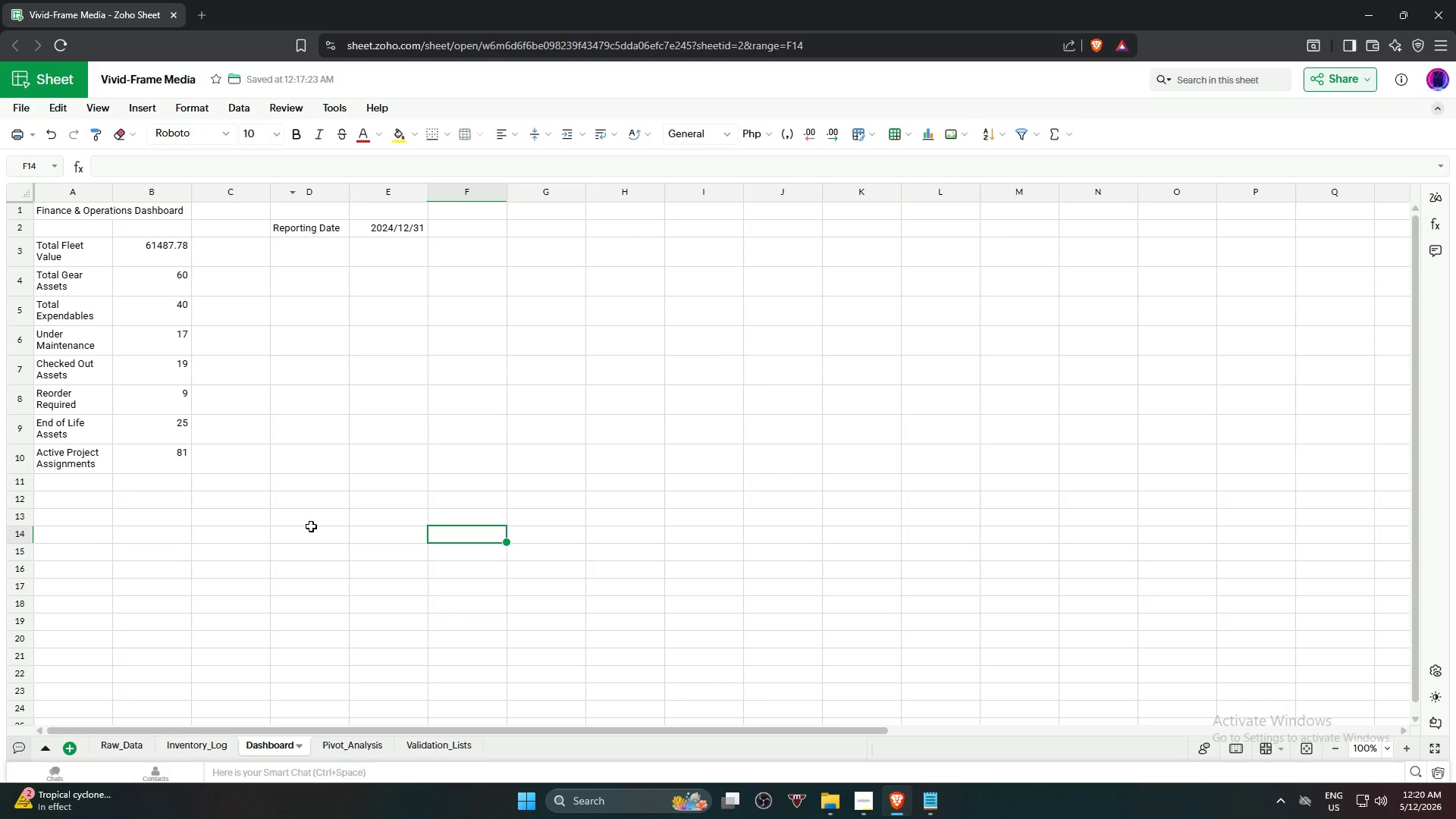 
wait(72.73)
 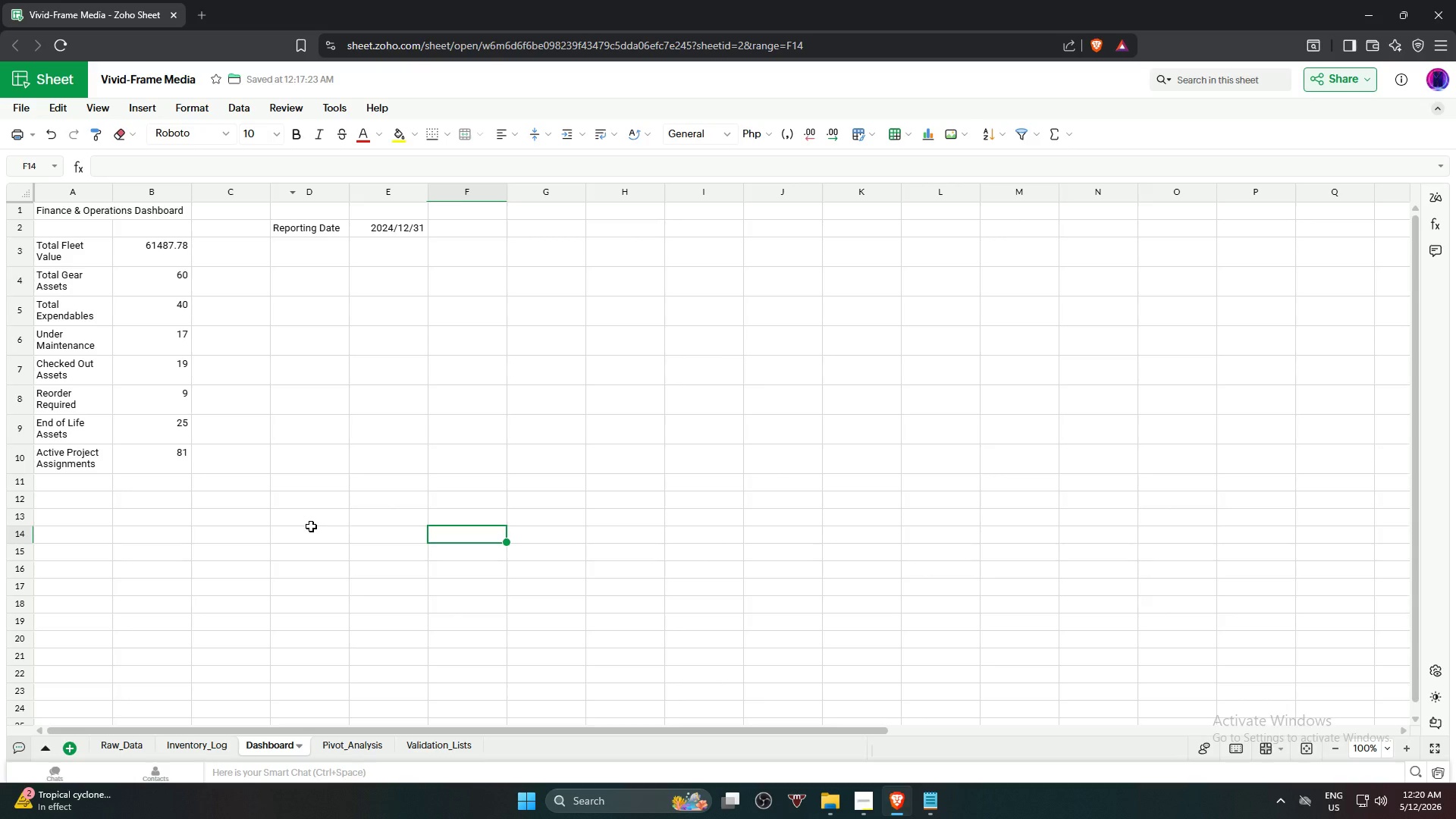 
left_click([300, 345])
 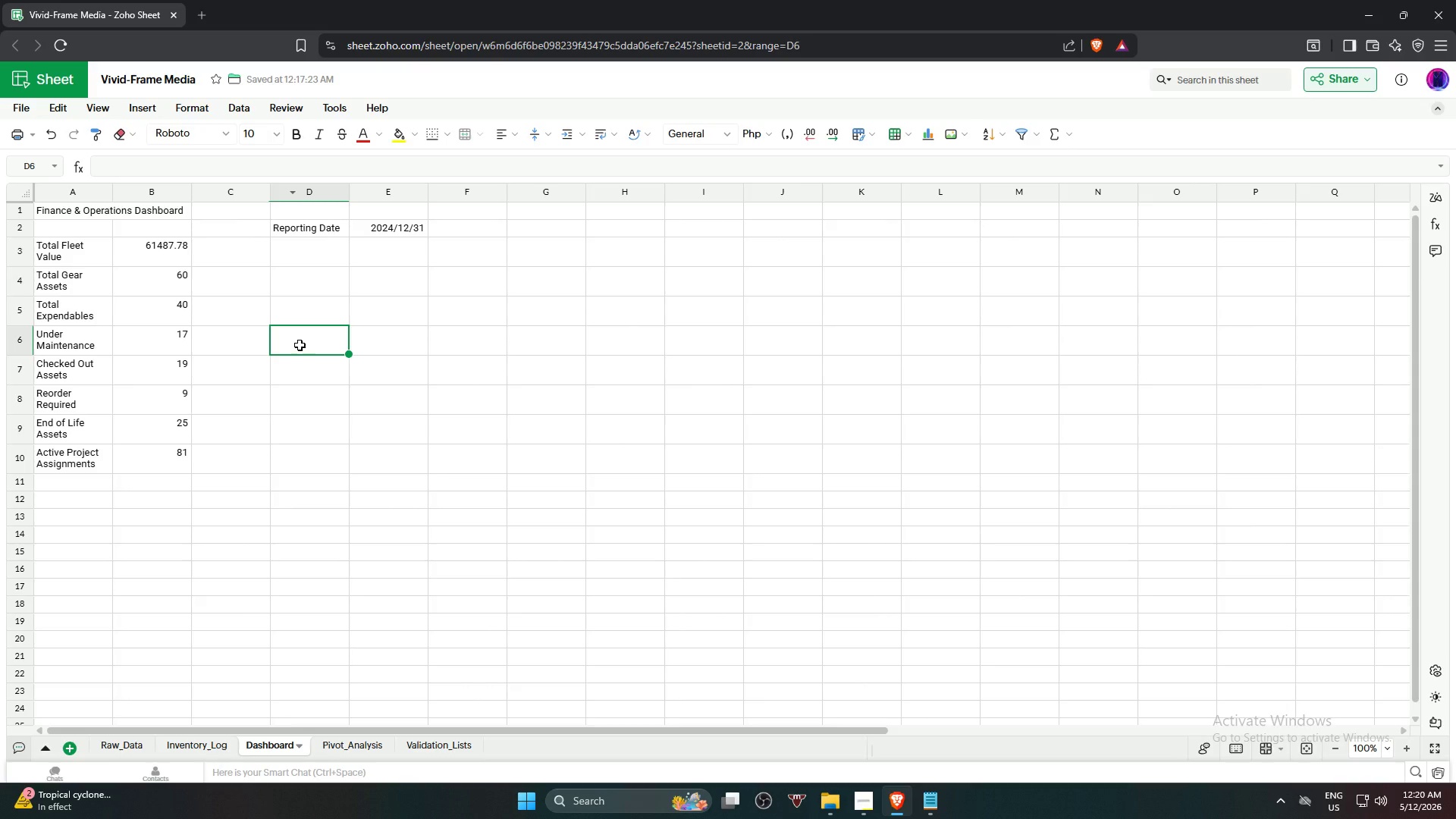 
wait(7.84)
 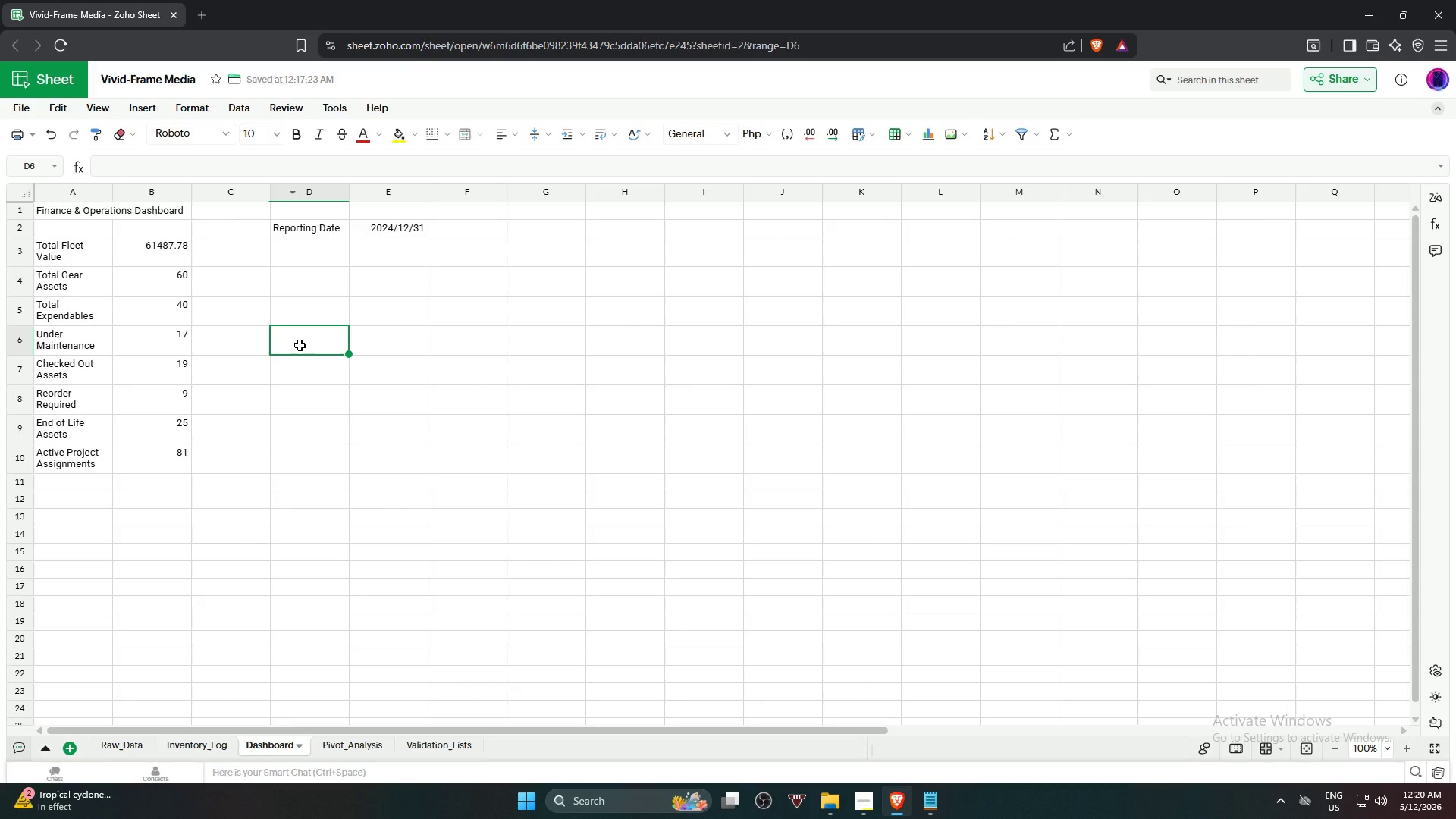 
type(Ca)
key(Backspace)
key(Backspace)
type(cATEGORY)
 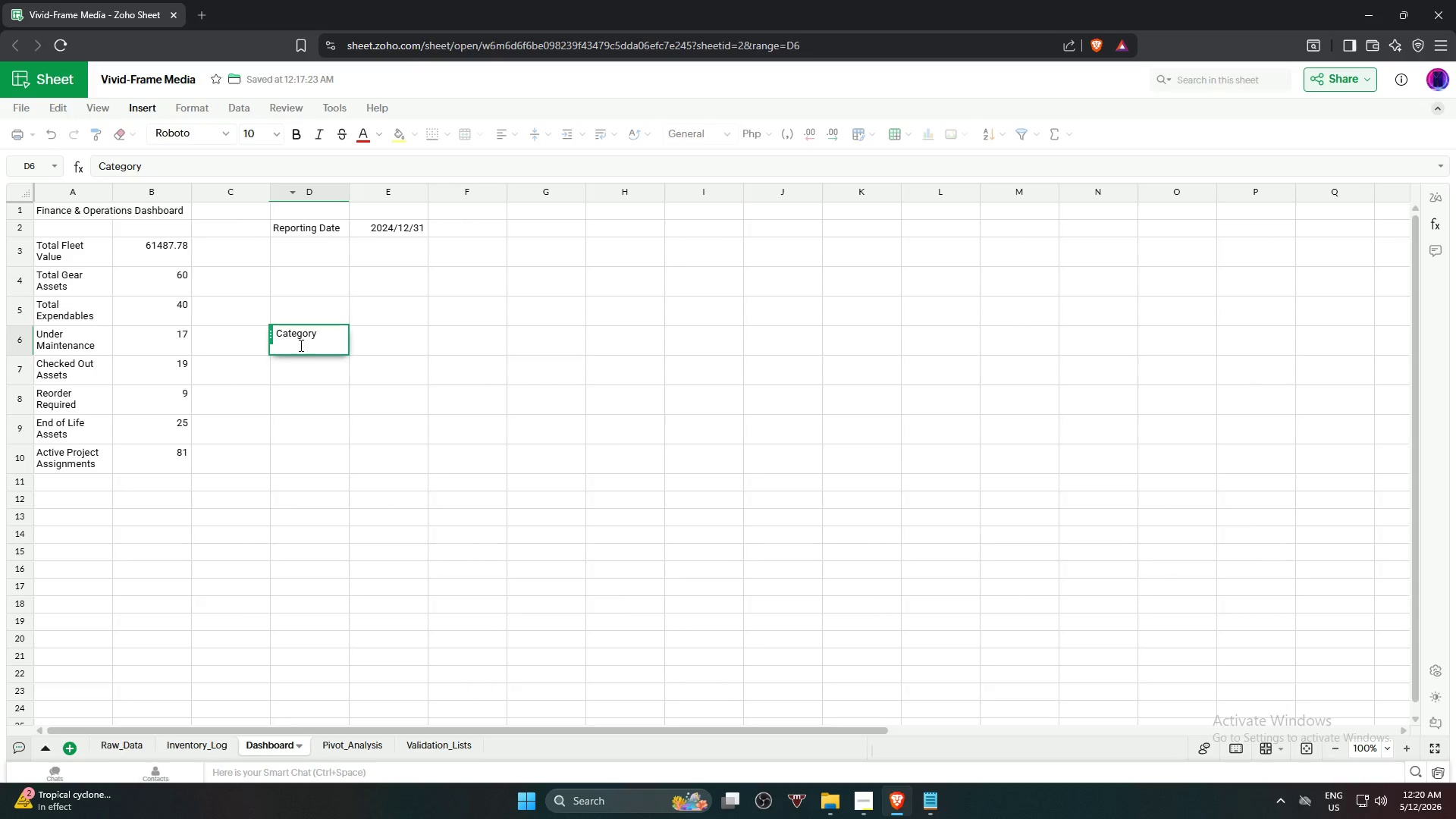 
key(Enter)
 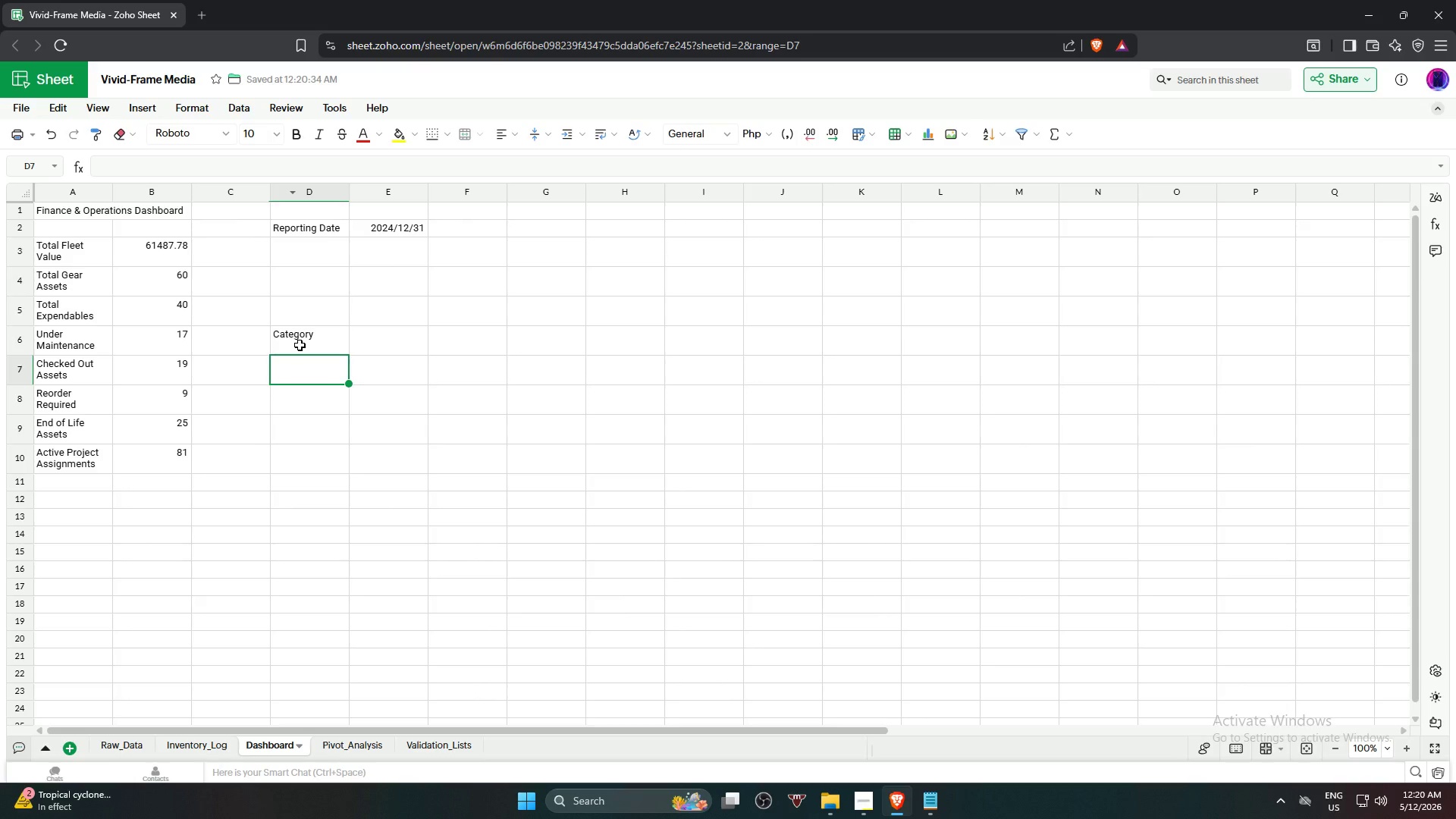 
key(ArrowRight)
 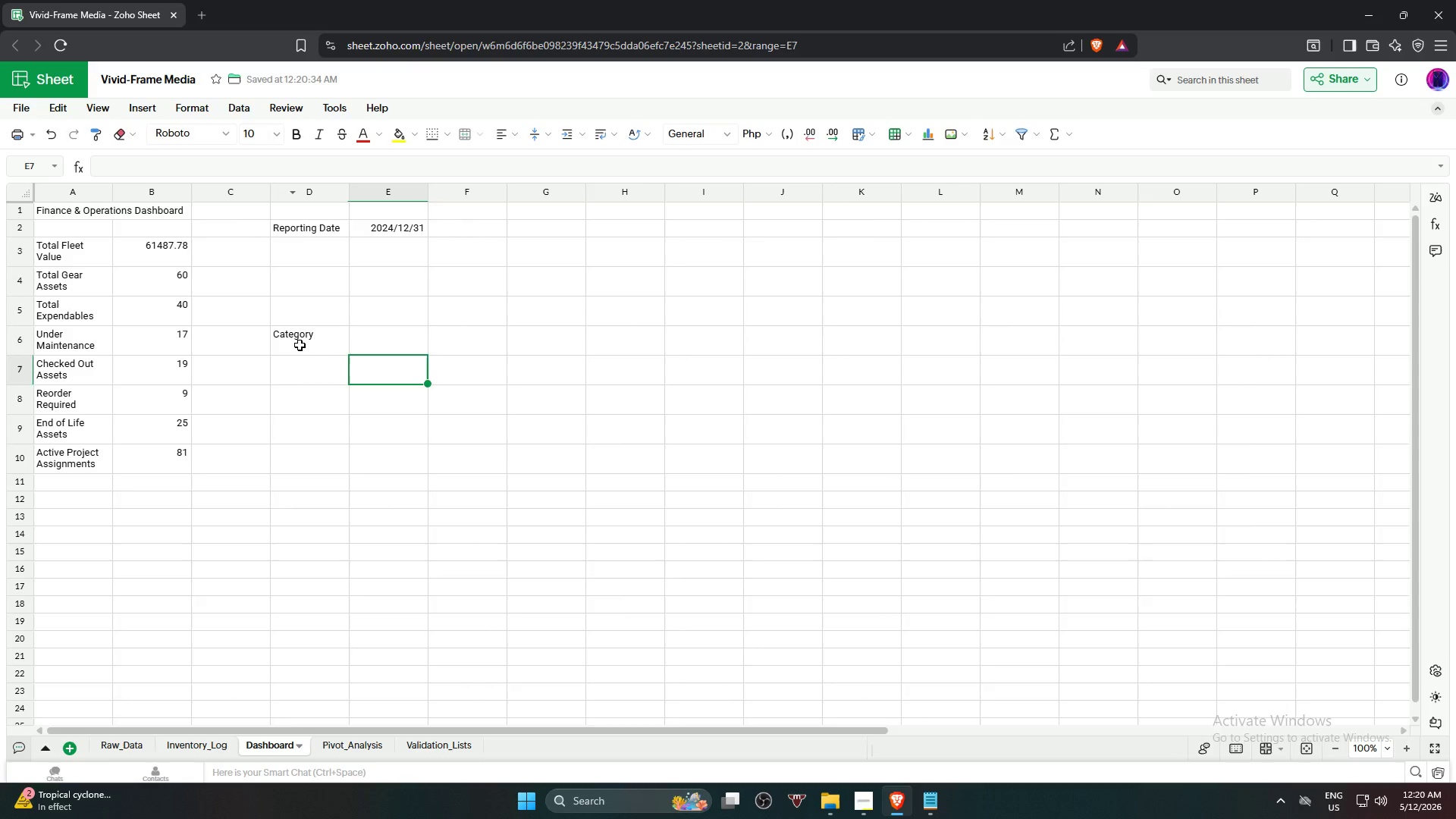 
key(ArrowUp)
 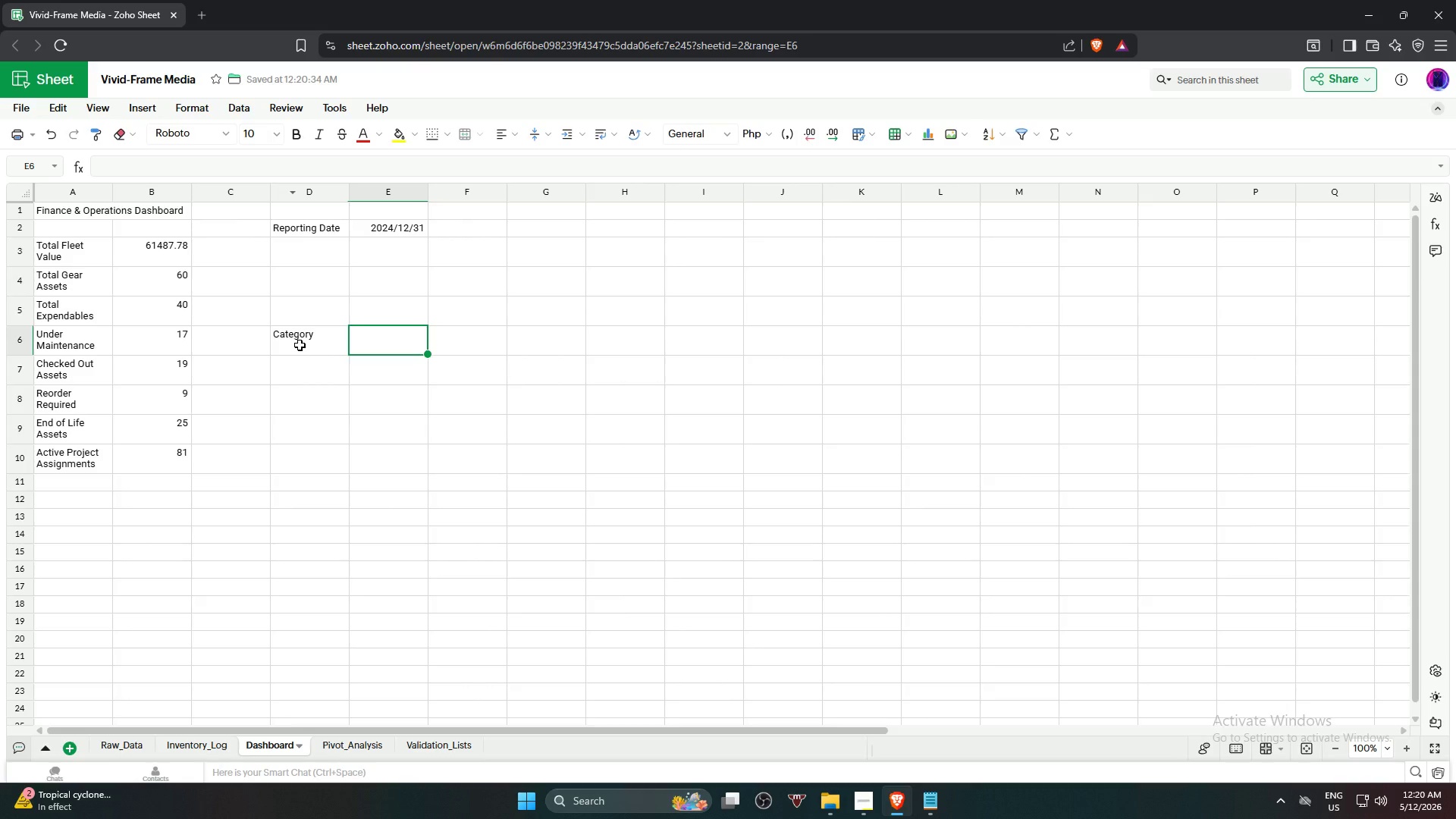 
type(Count)
 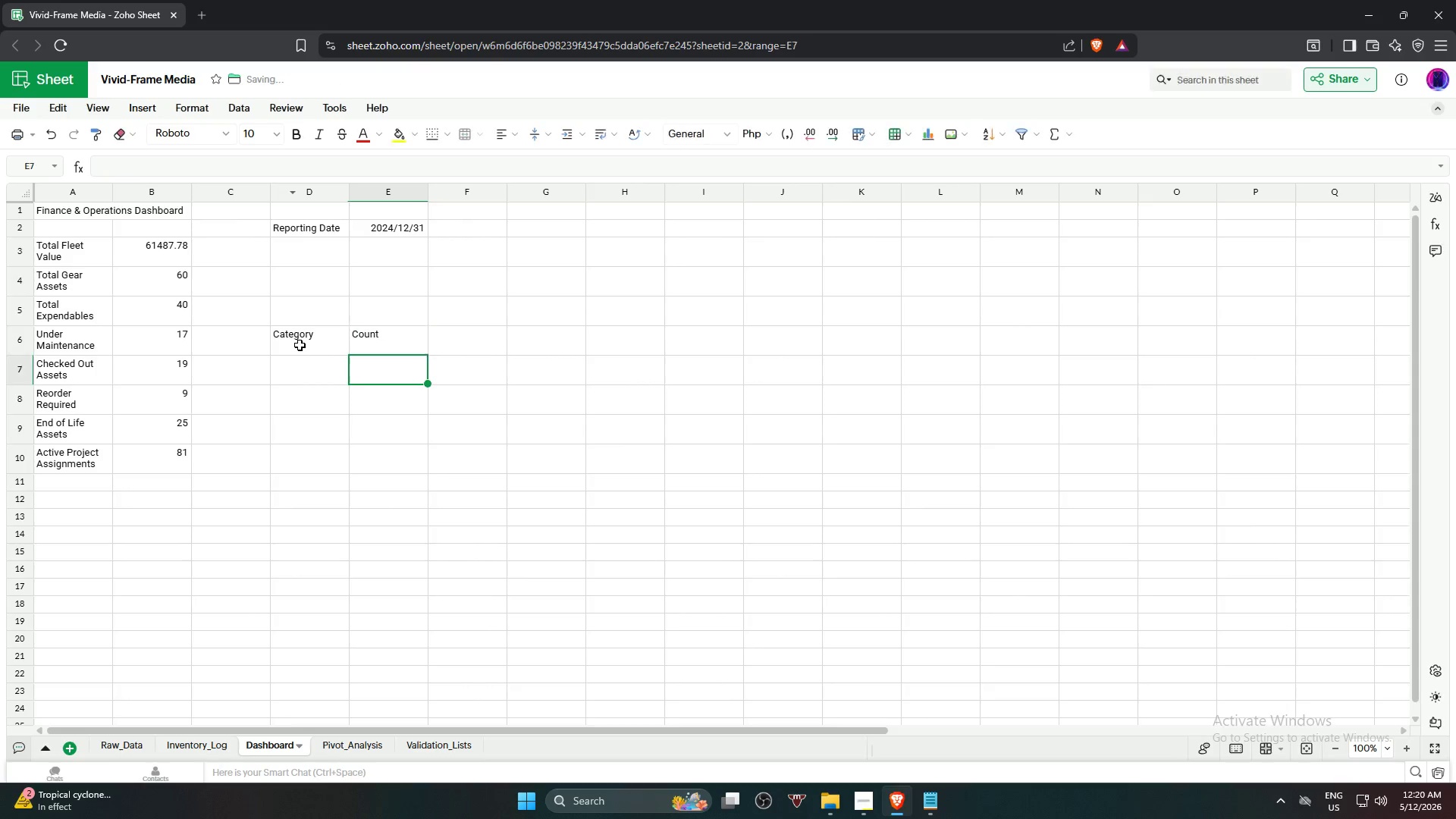 
key(Enter)
 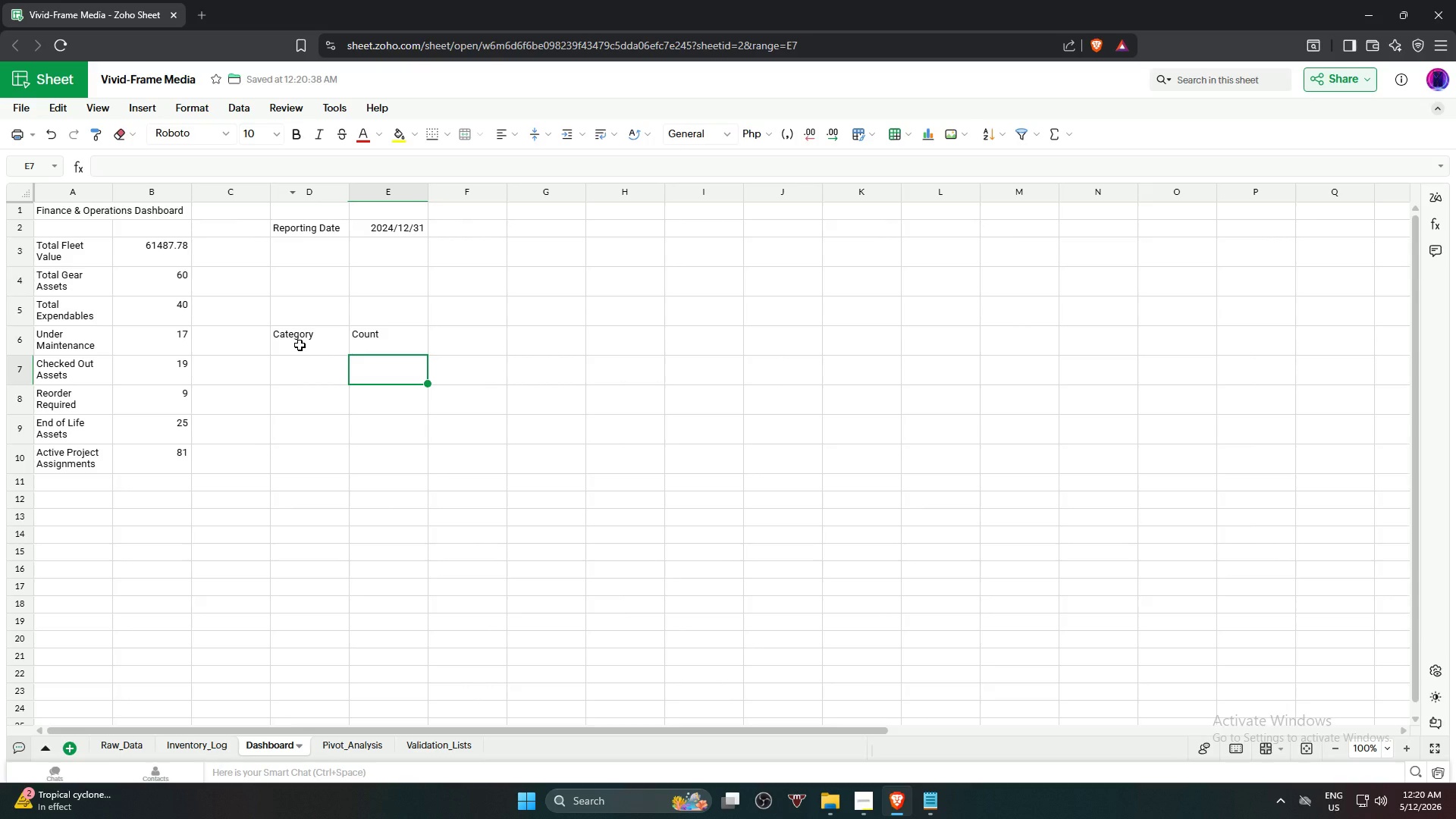 
key(ArrowLeft)
 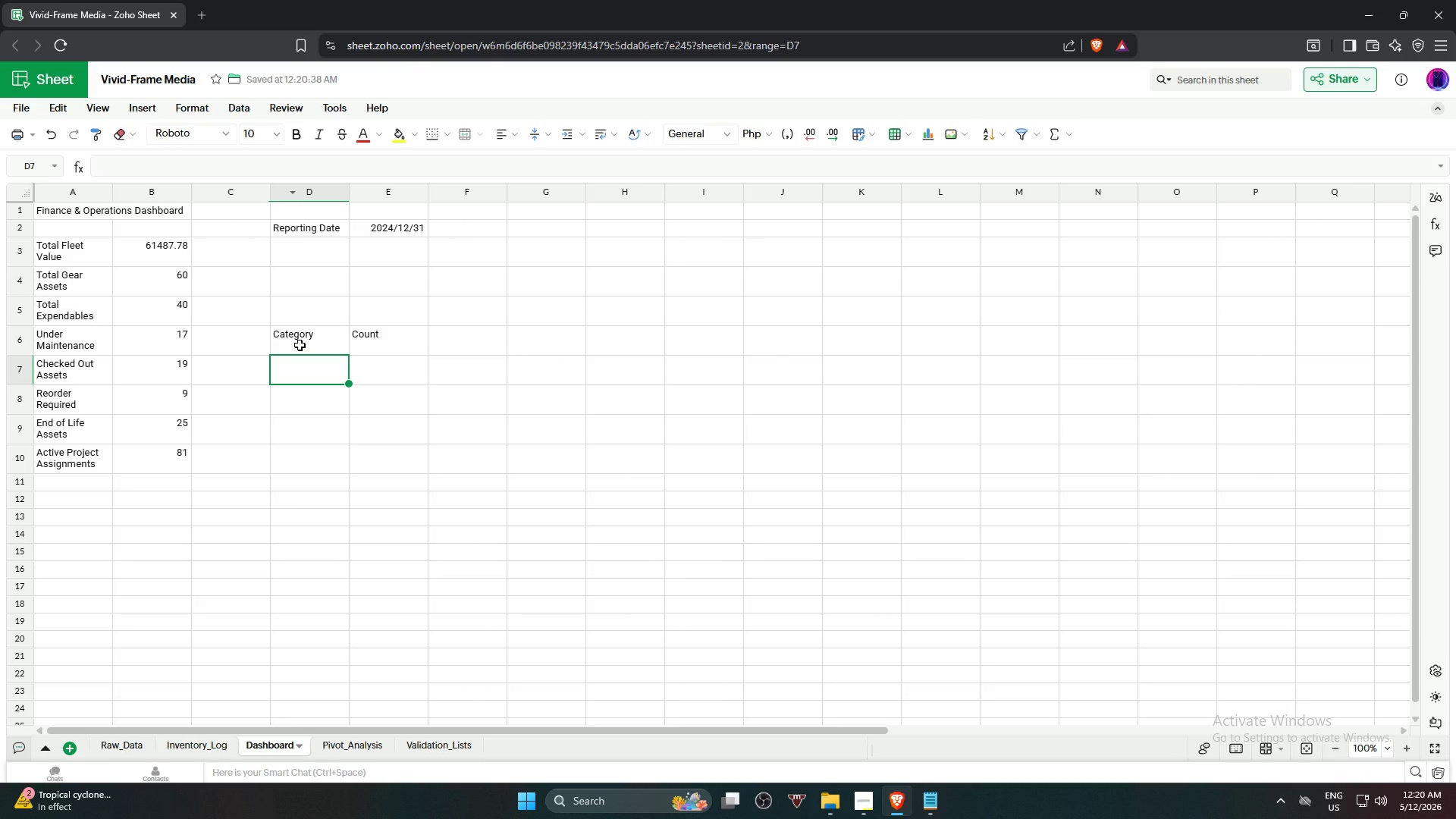 
type(Gear)
 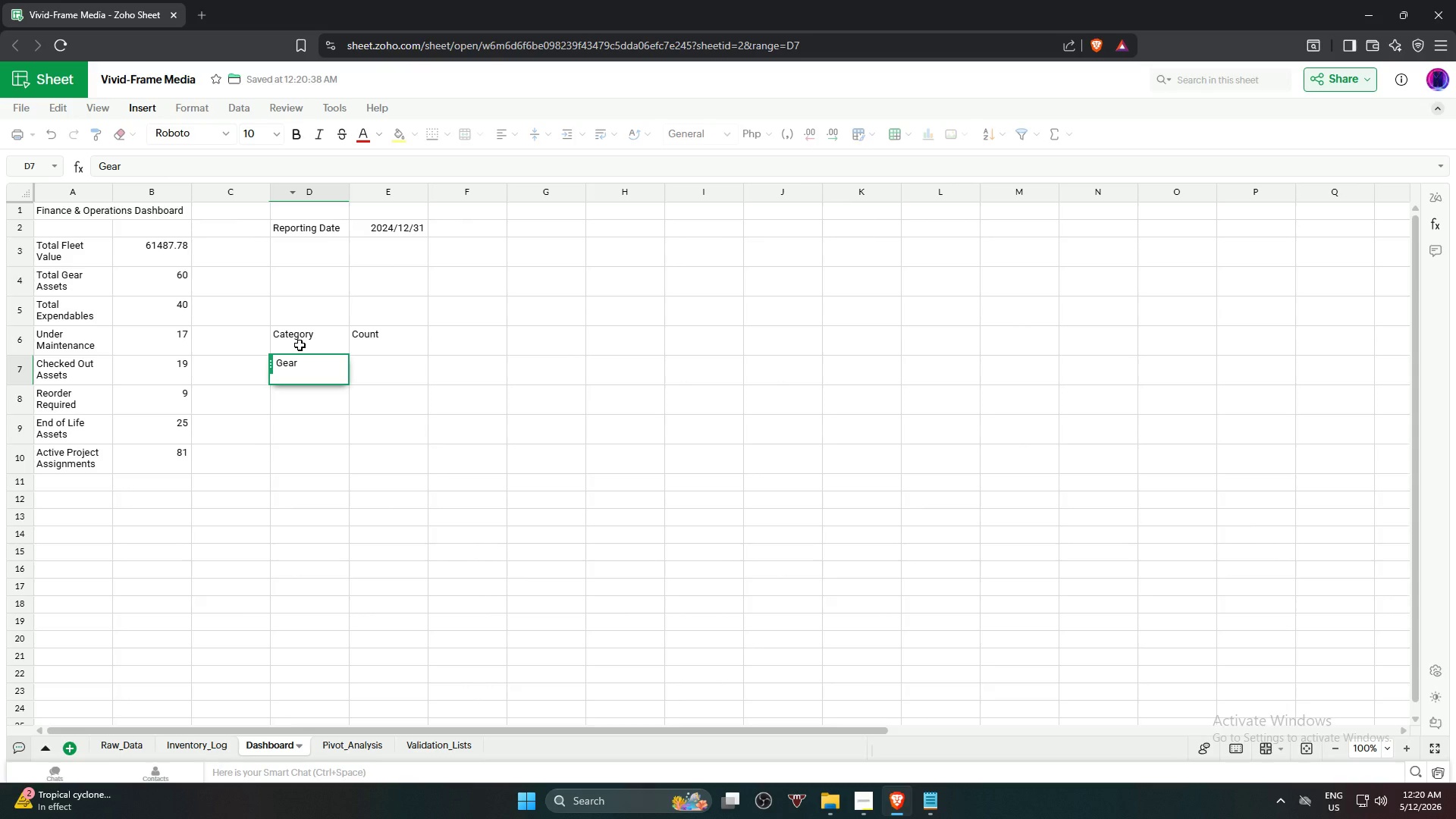 
key(ArrowDown)
 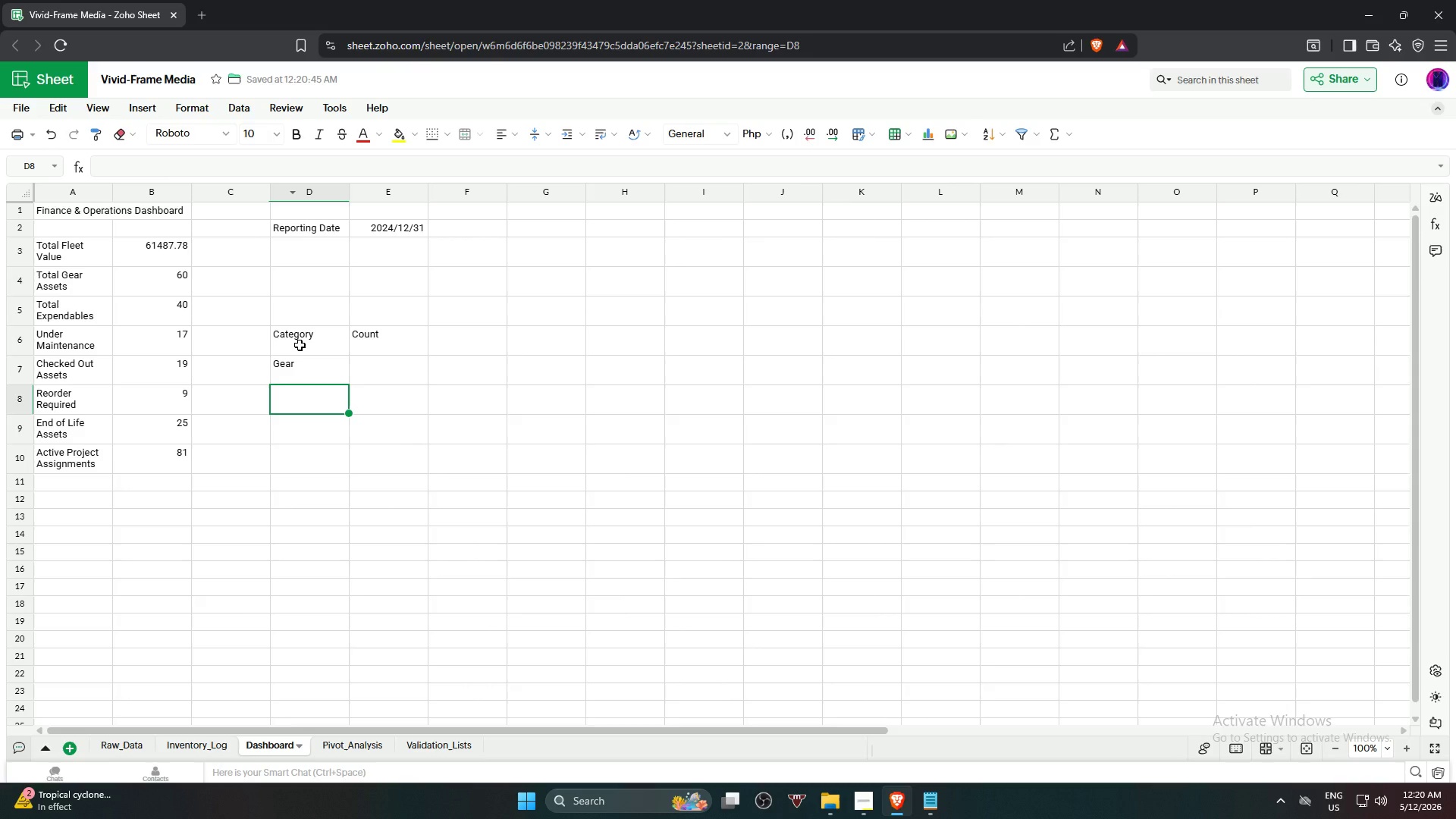 
type(Expa)
key(Backspace)
type(endable)
 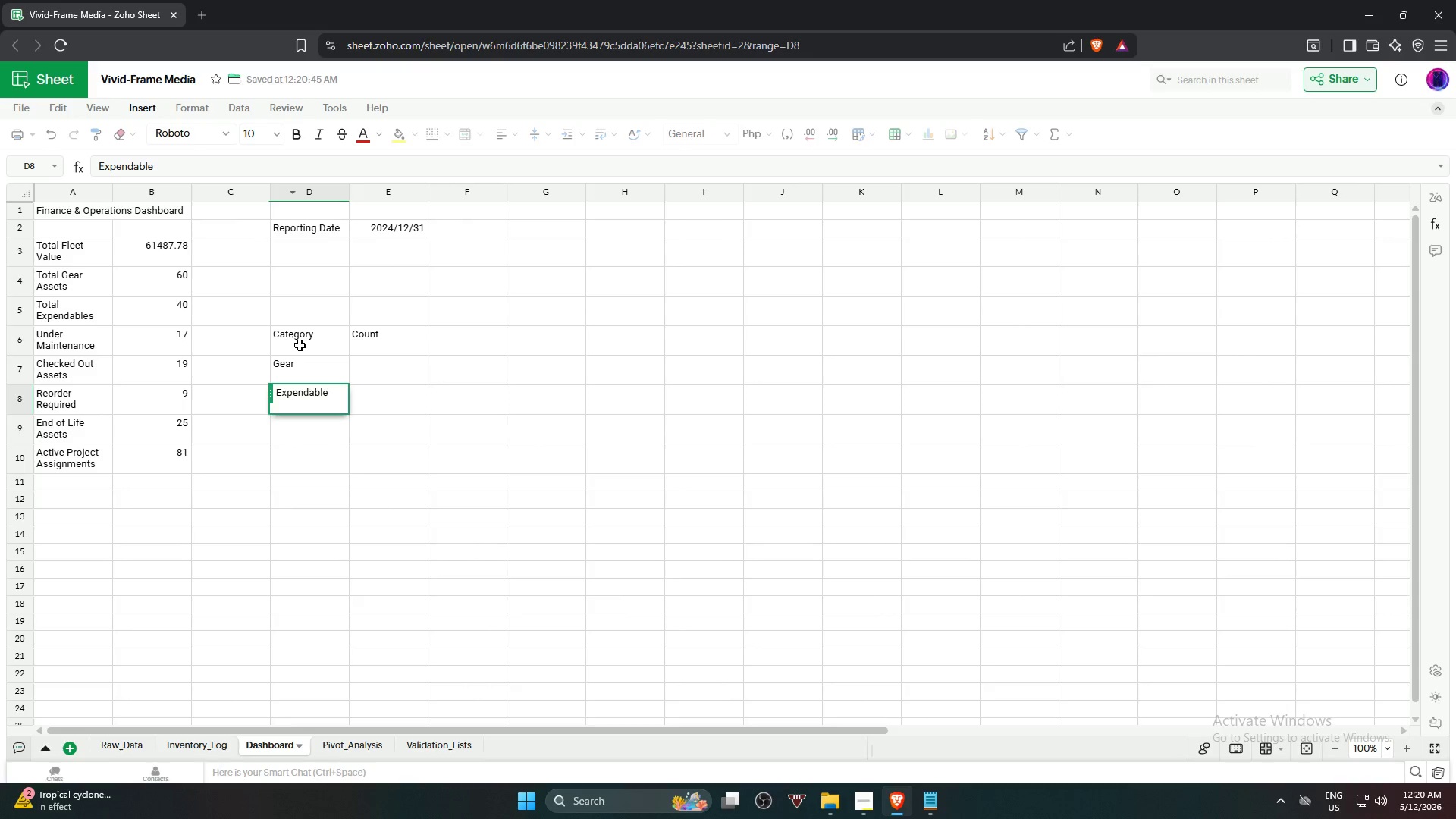 
key(Enter)
 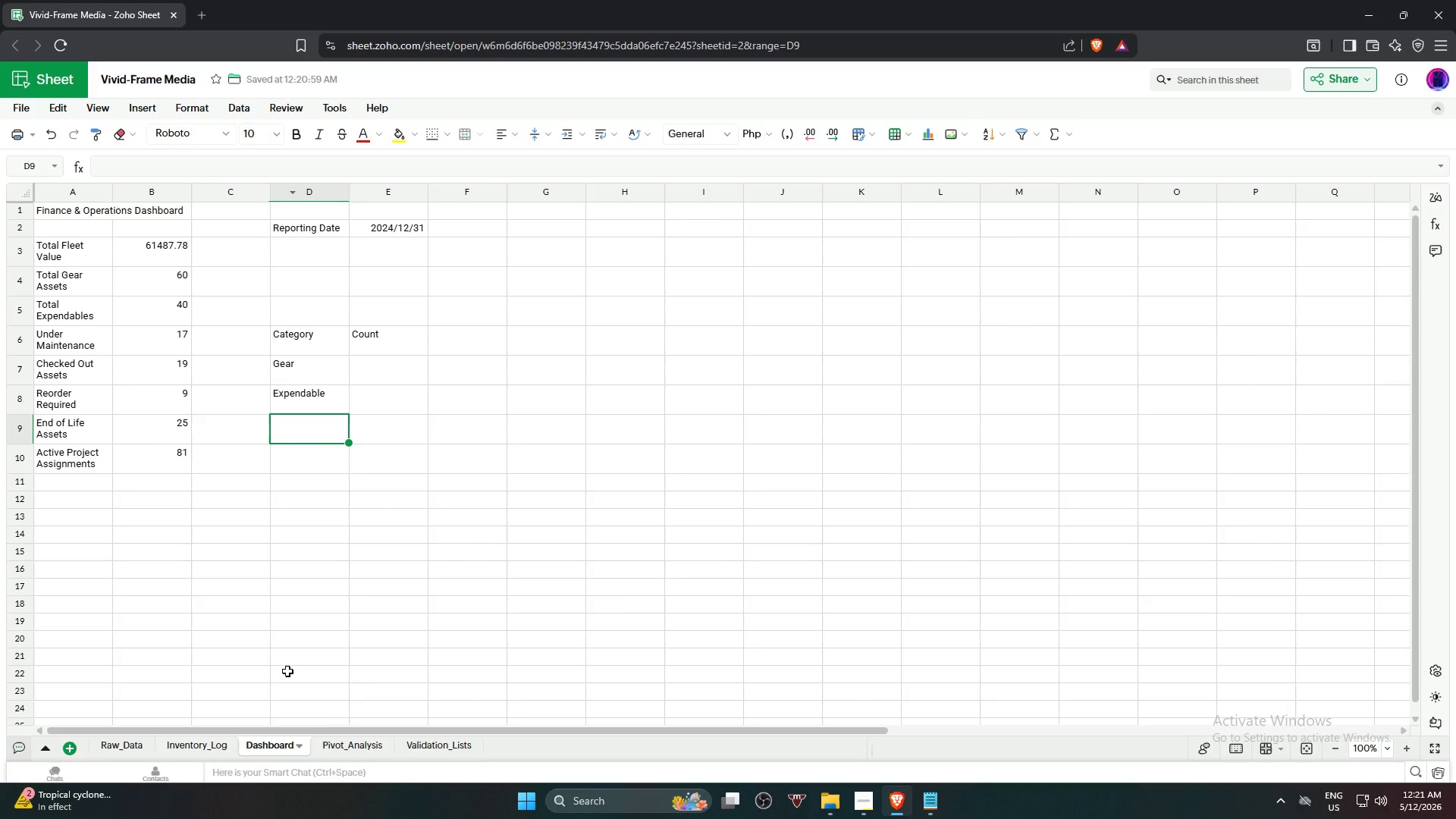 
left_click([444, 751])
 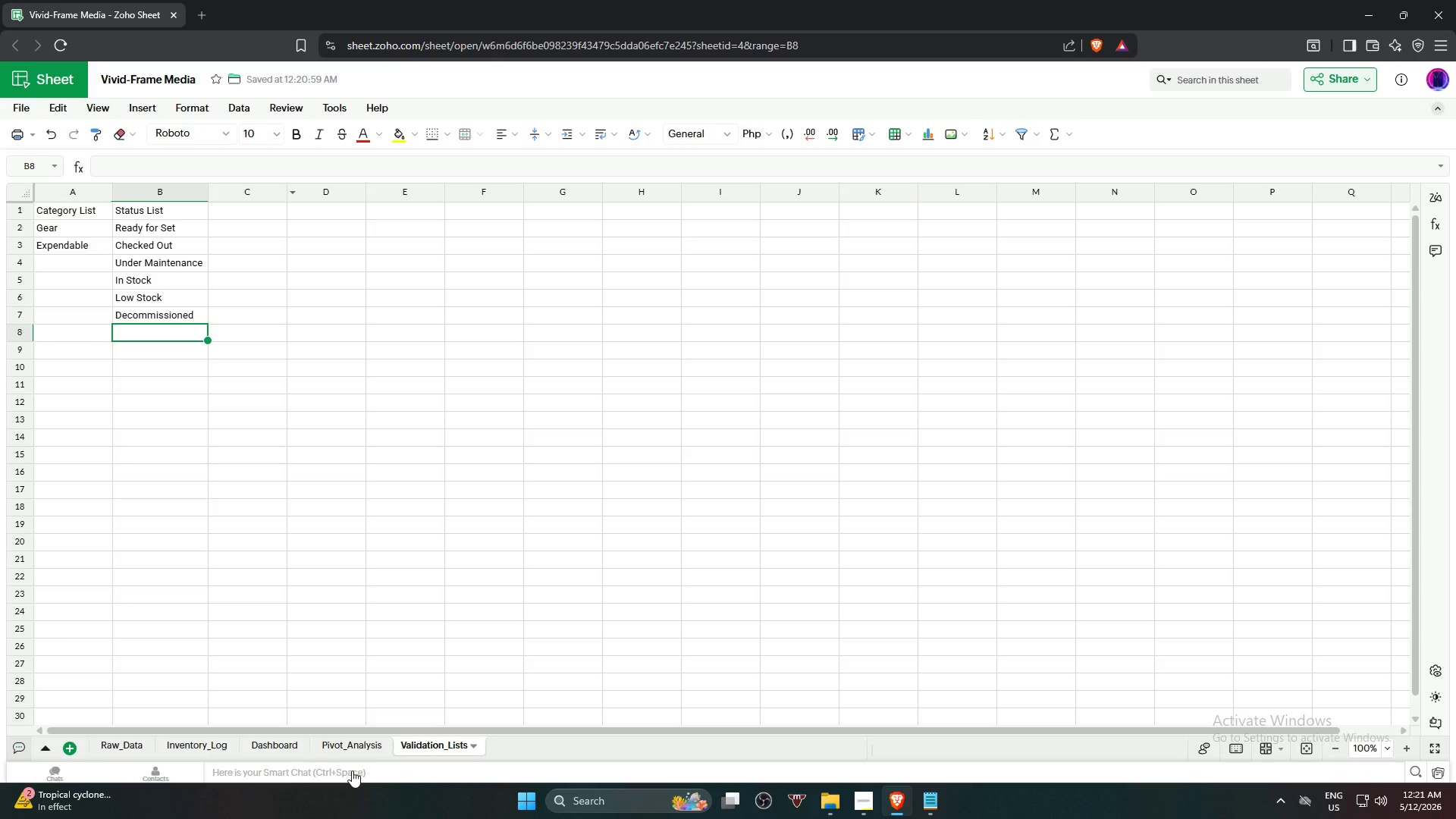 
left_click([286, 751])
 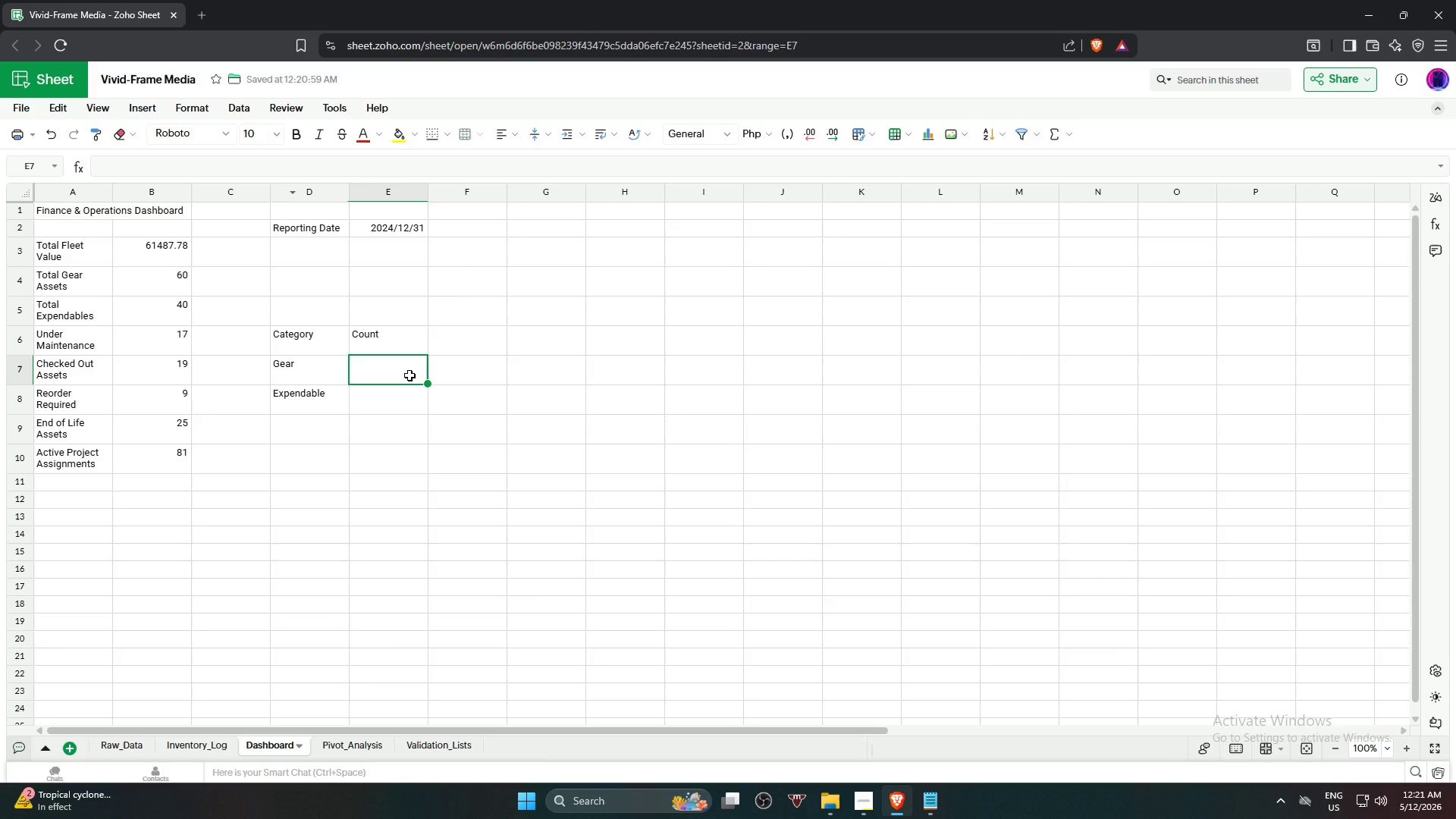 
key(Equal)
 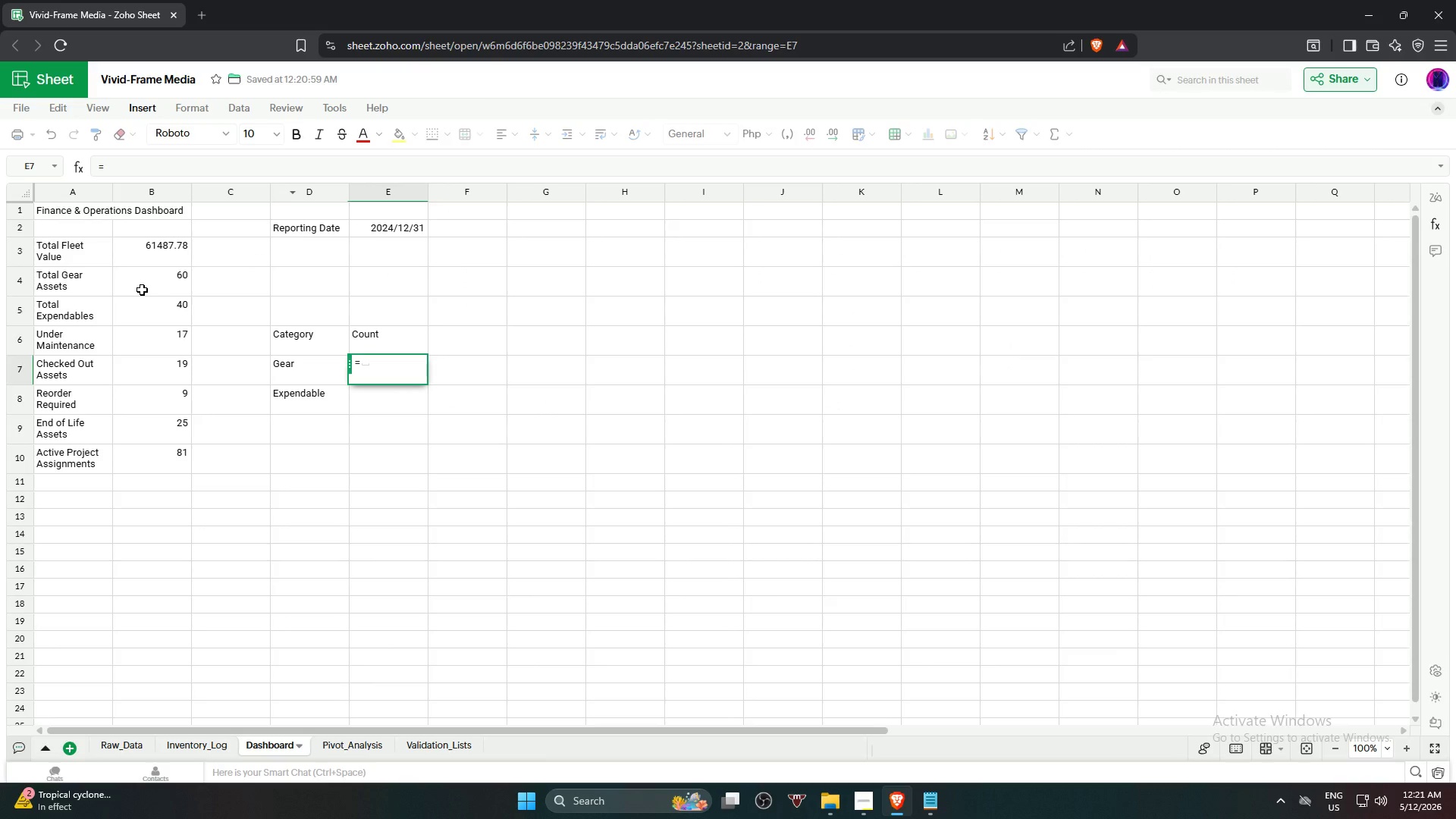 
wait(6.89)
 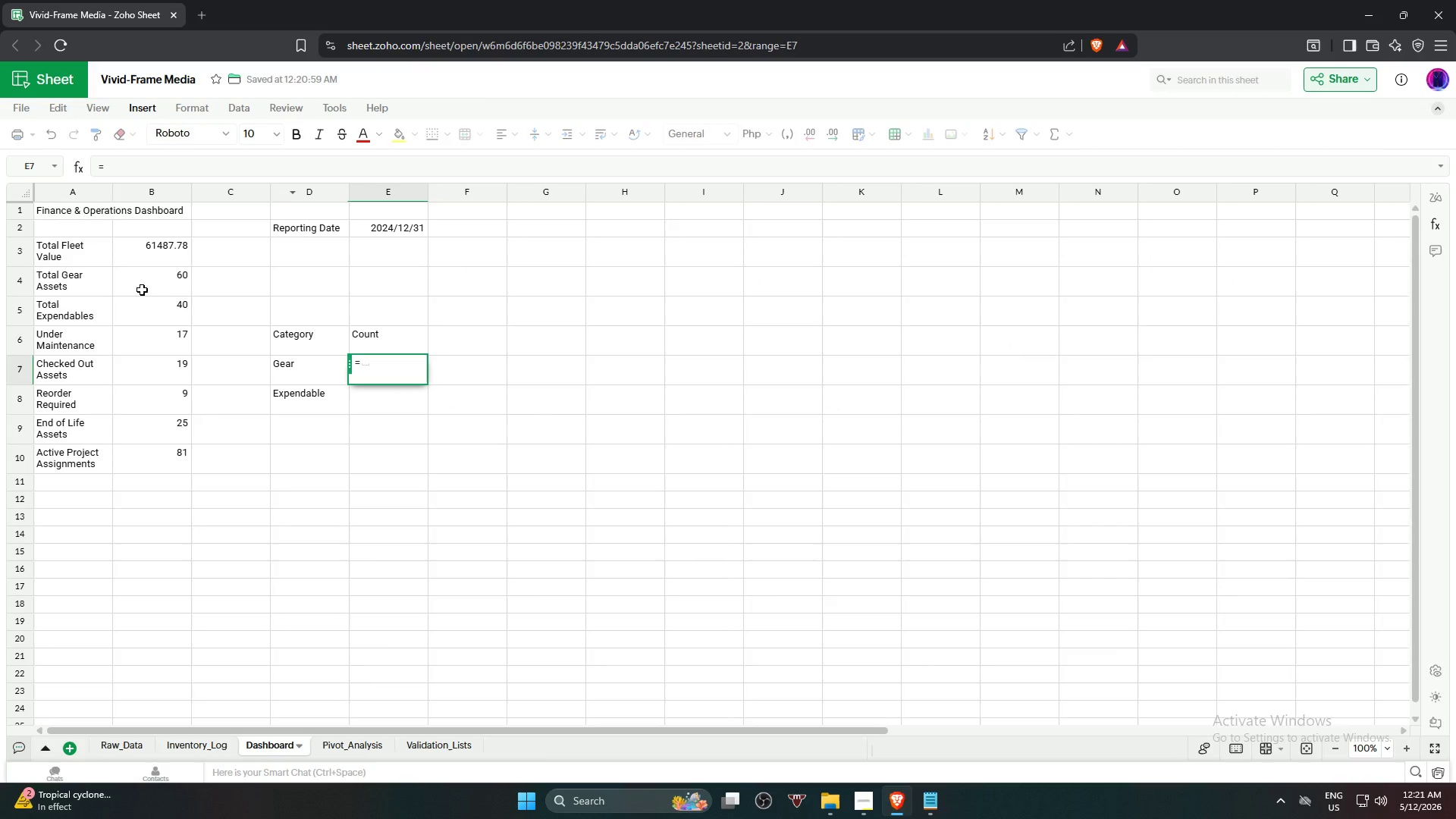 
left_click([148, 284])
 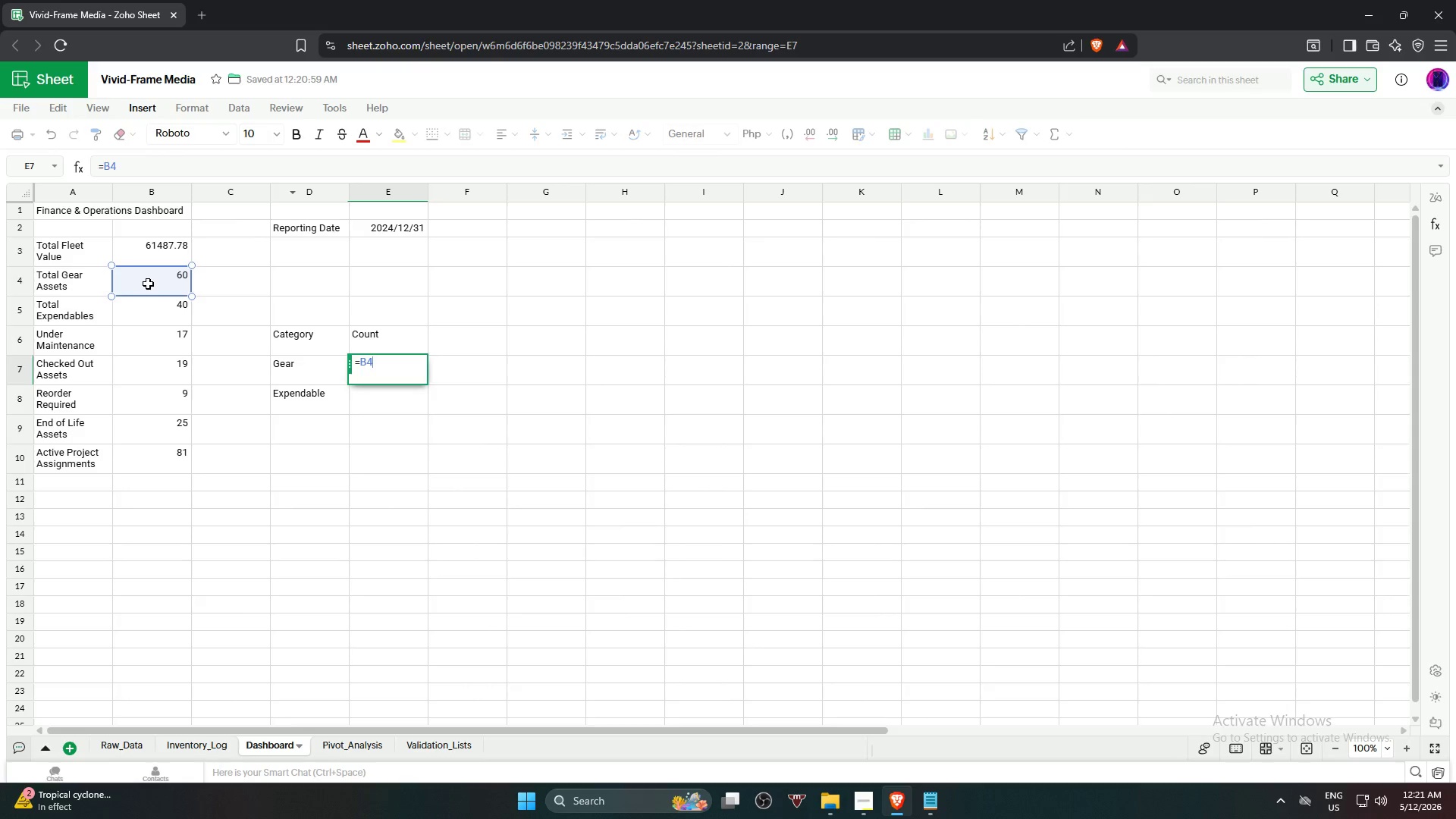 
key(Enter)
 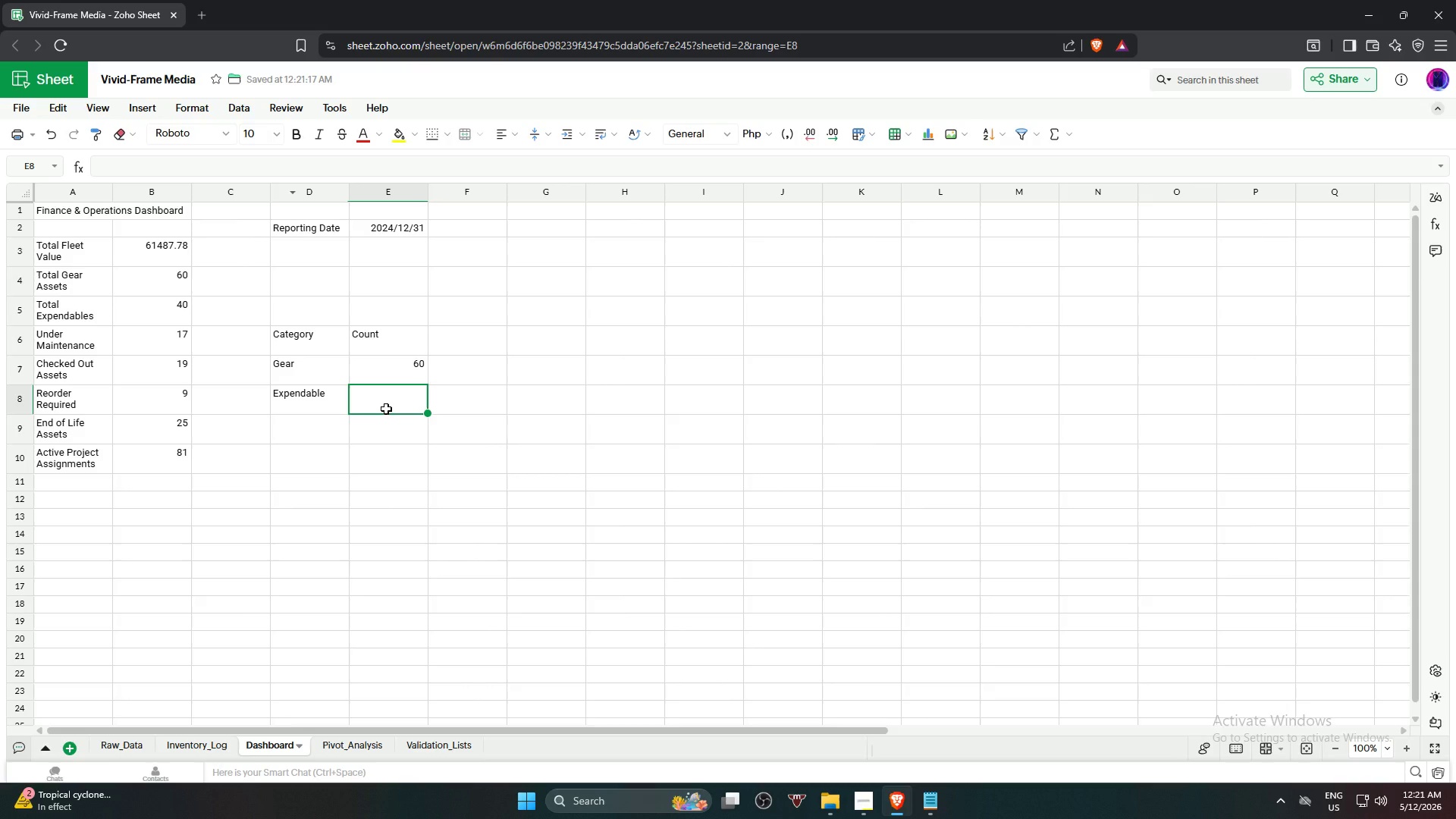 
left_click([386, 409])
 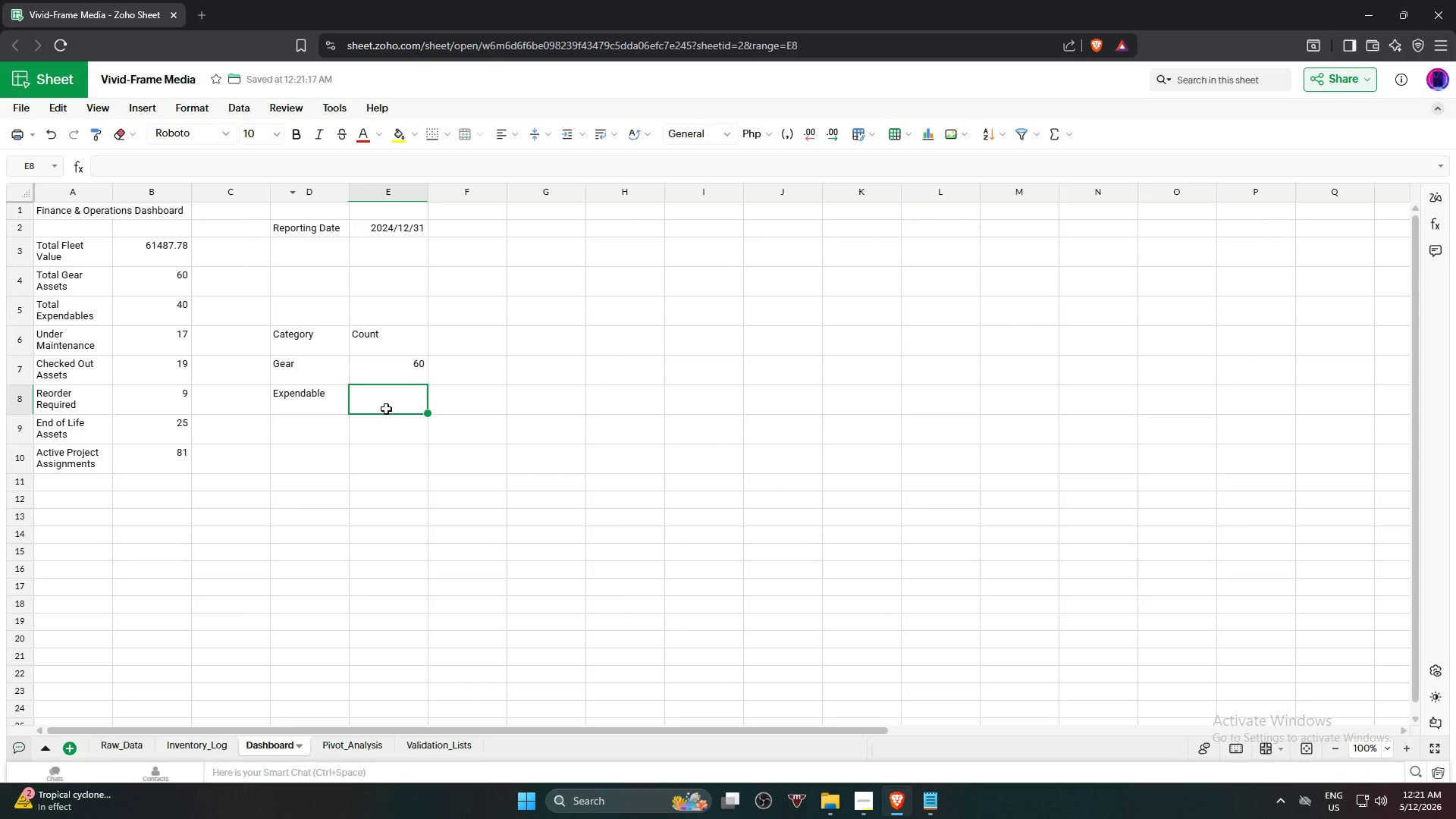 
key(Equal)
 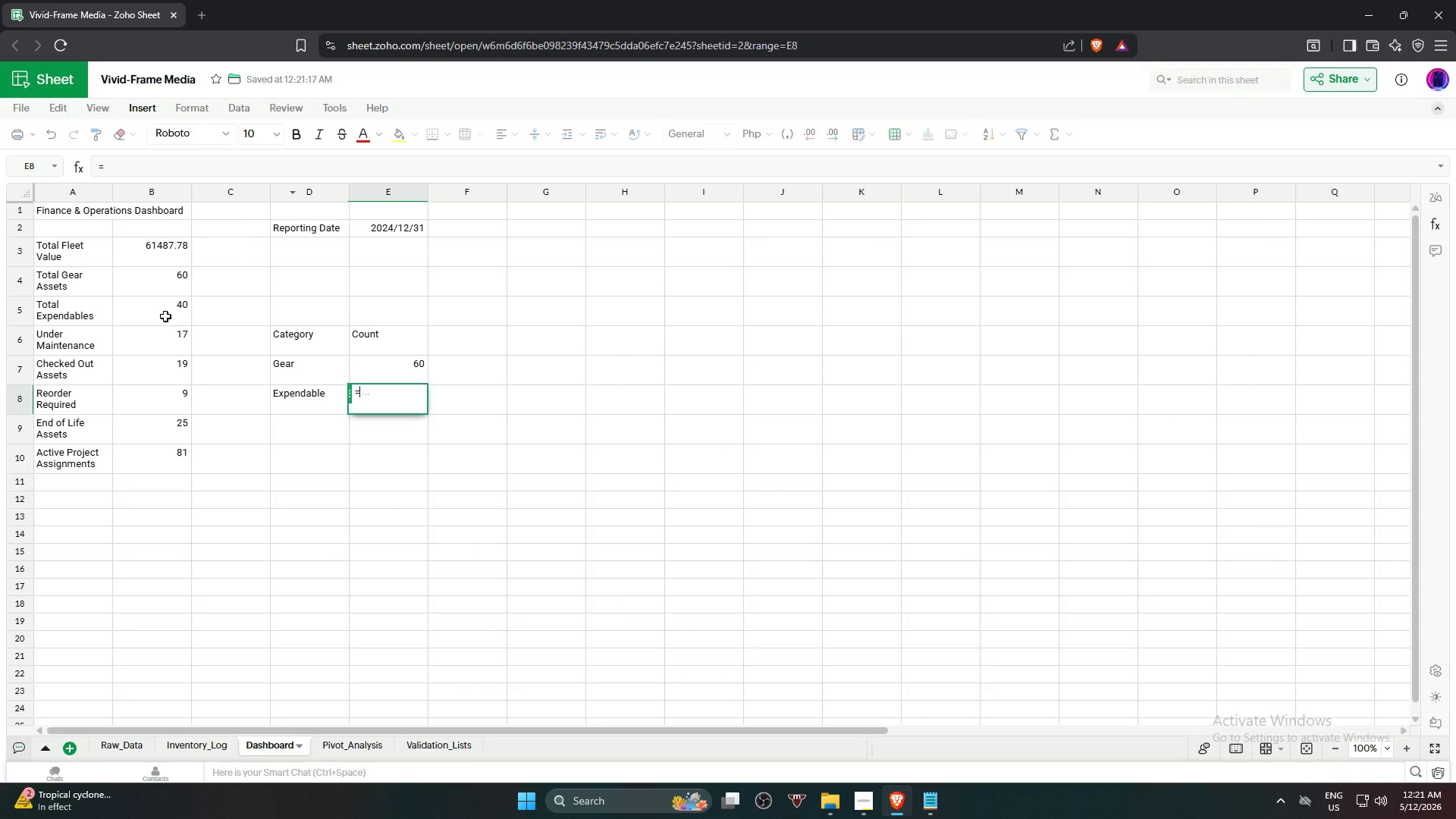 
left_click([164, 313])
 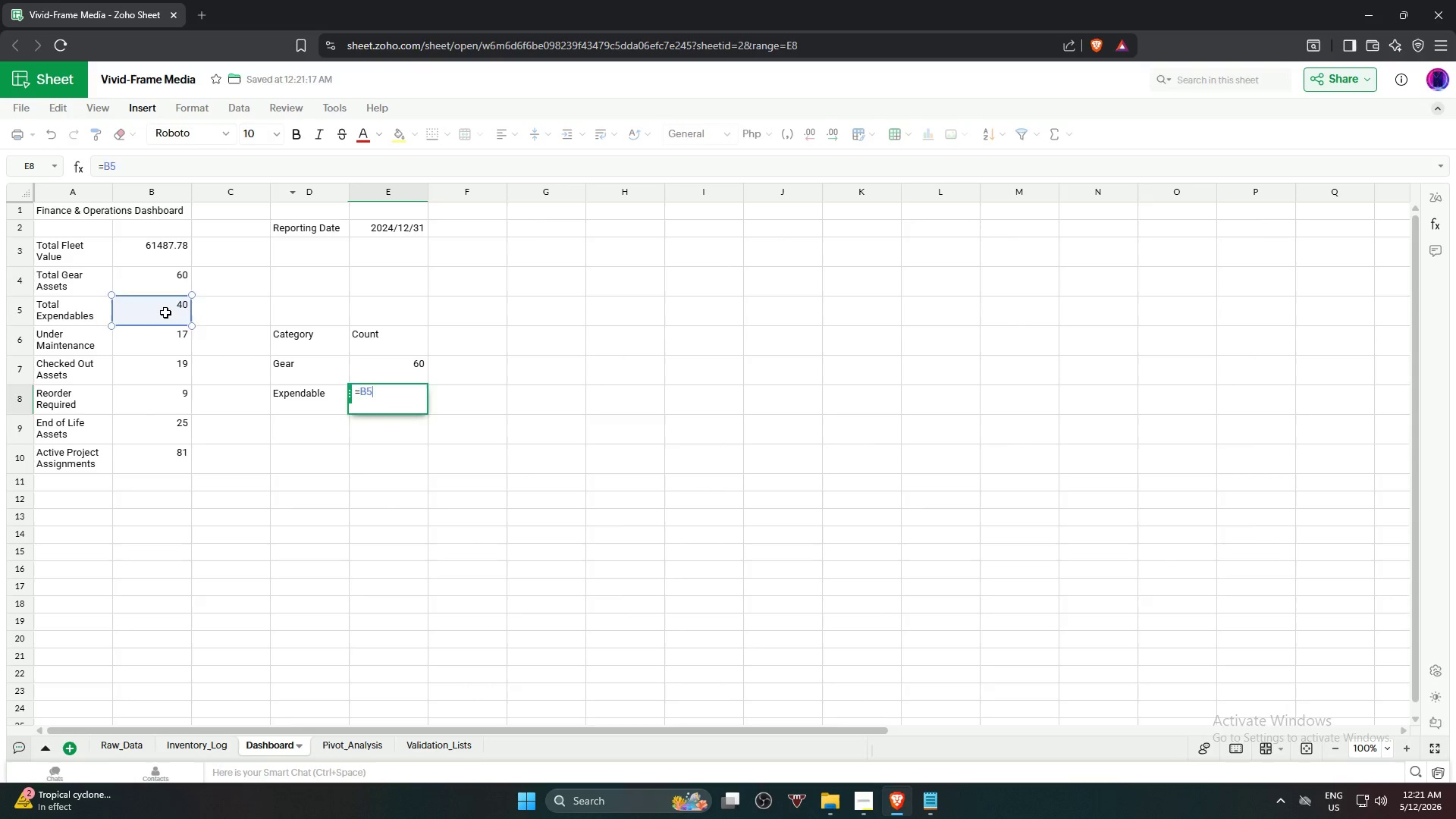 
key(Enter)
 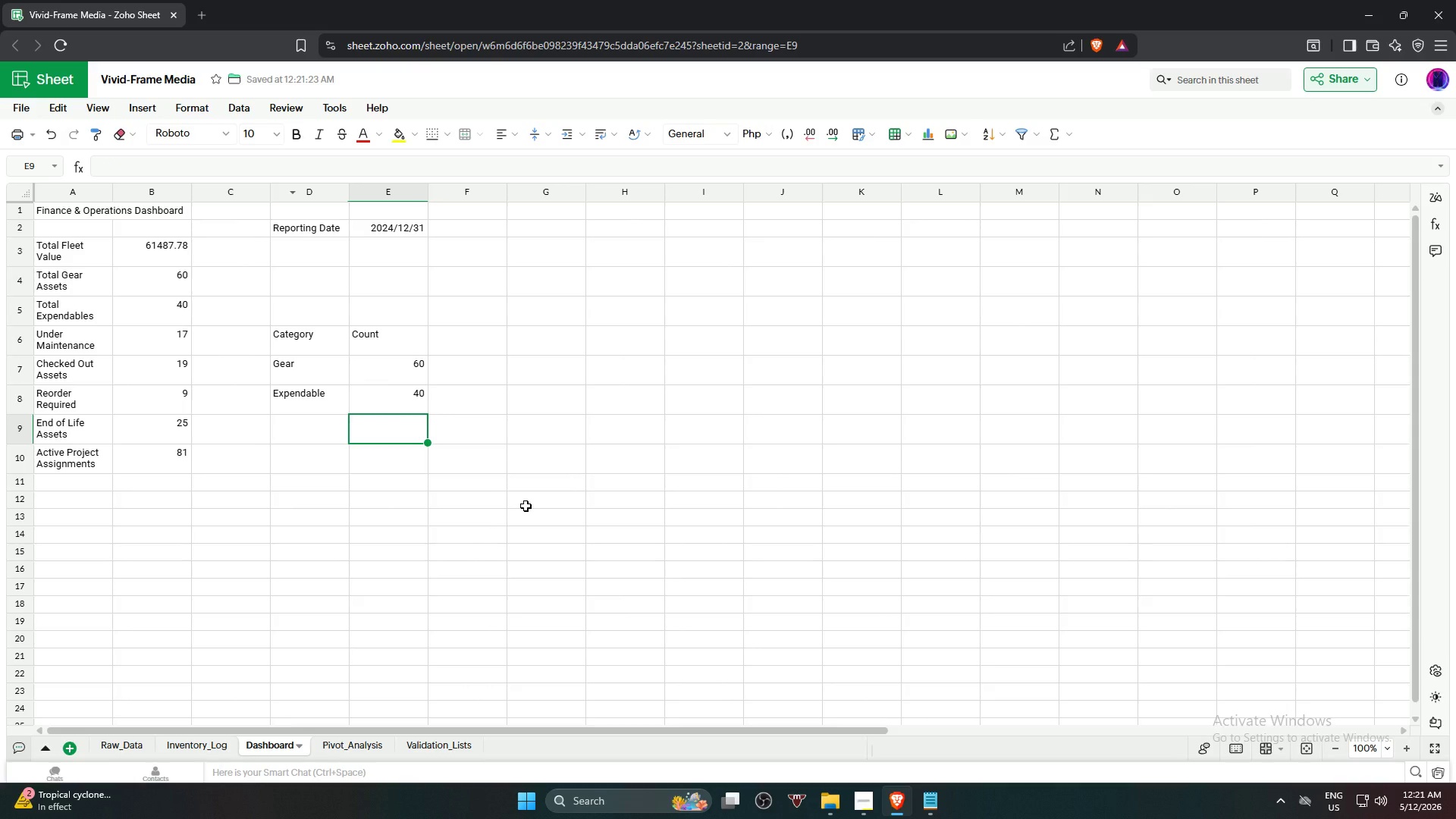 
wait(18.48)
 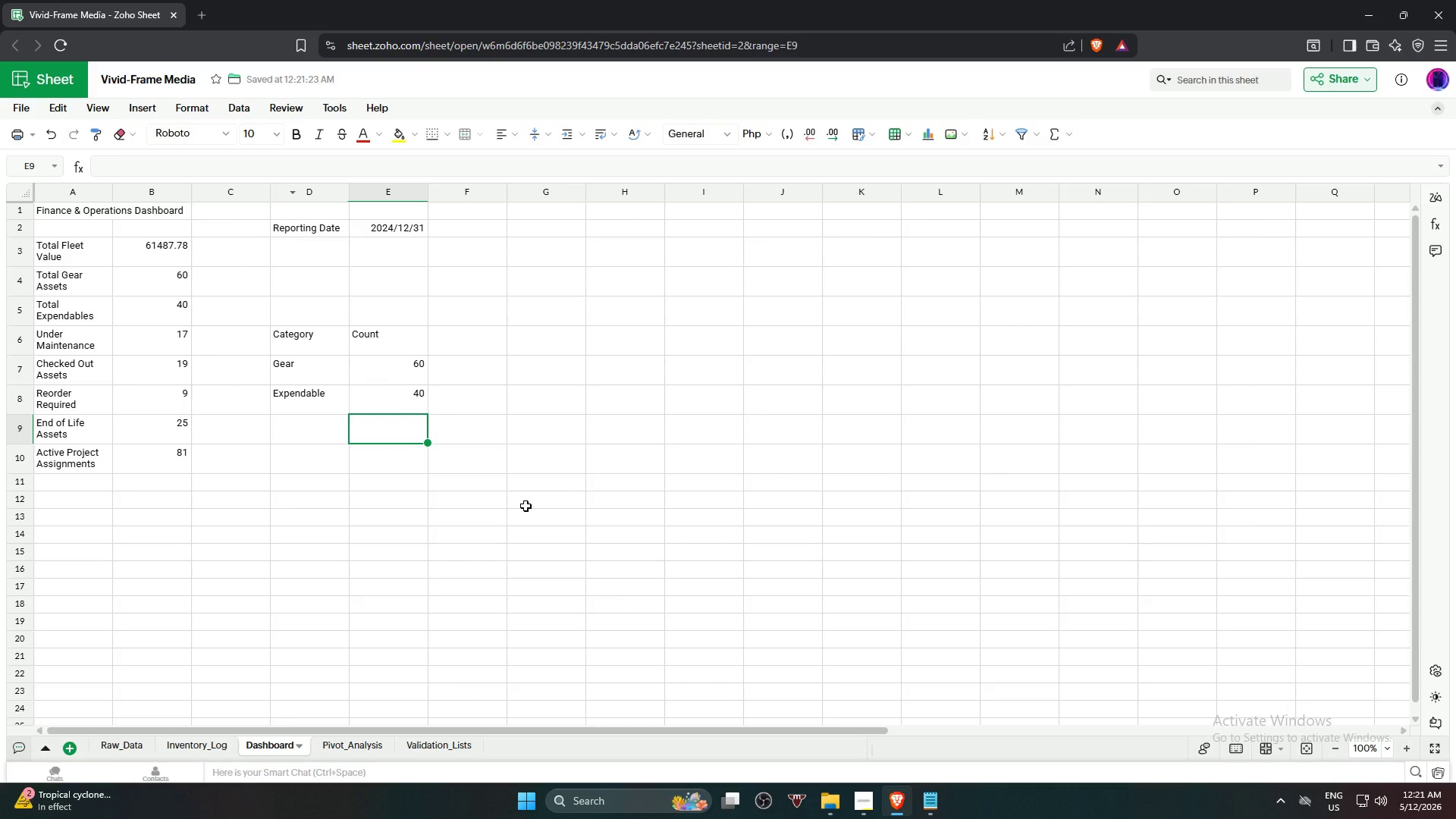 
left_click([293, 340])
 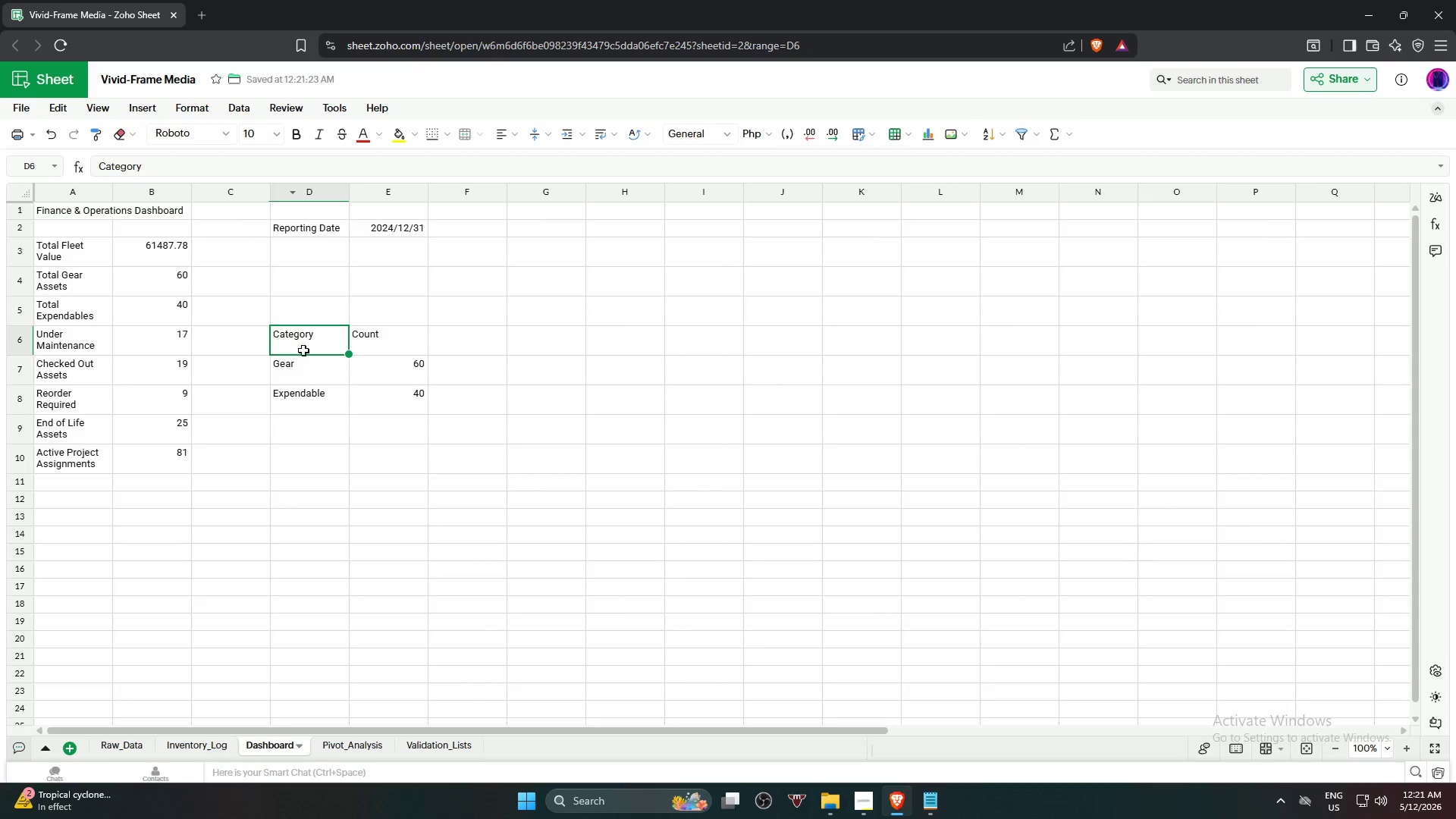 
hold_key(key=ShiftLeft, duration=0.56)
double_click([379, 400])
 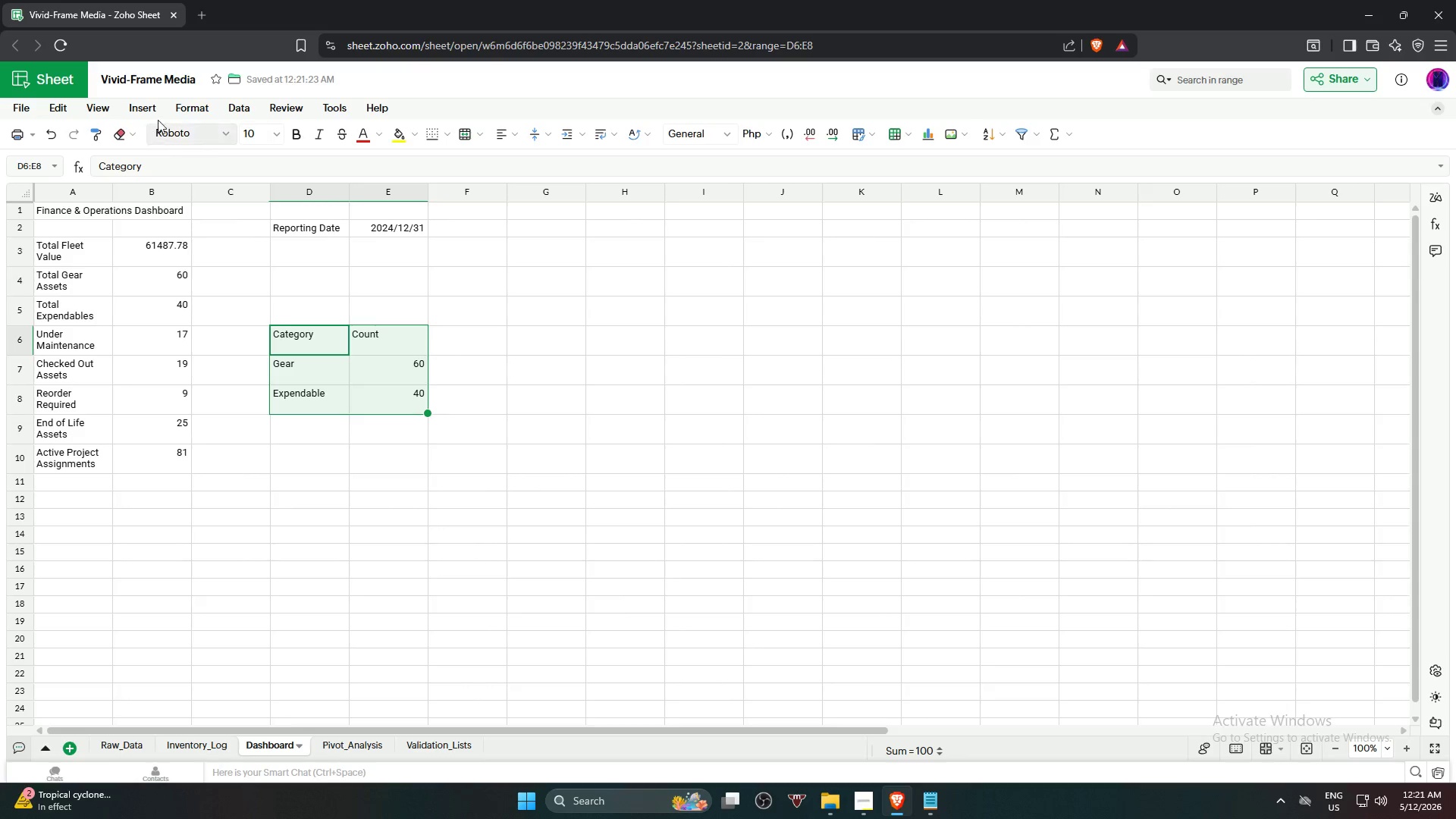 
left_click([157, 111])
 